 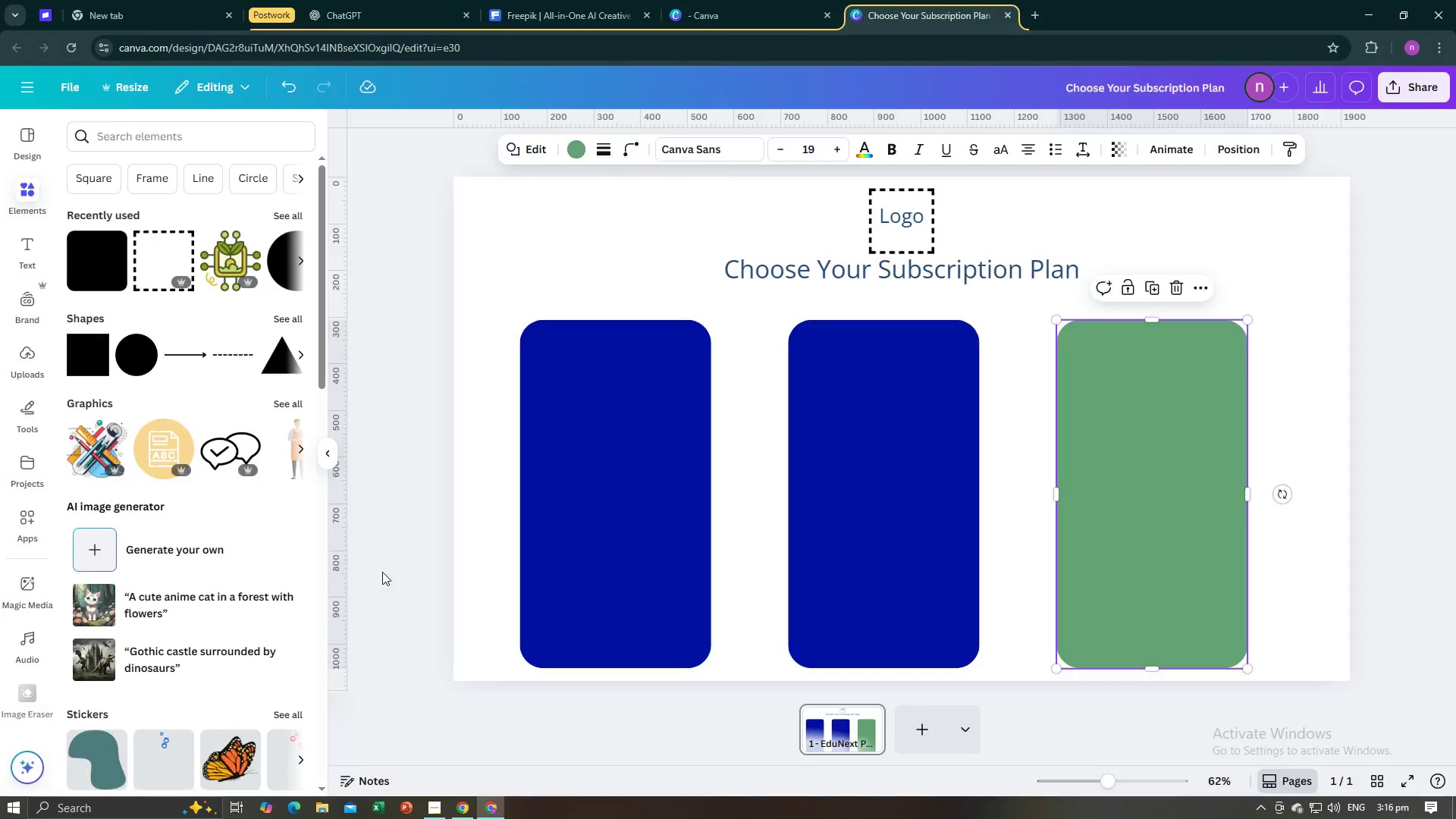 
key(Alt+Tab)
 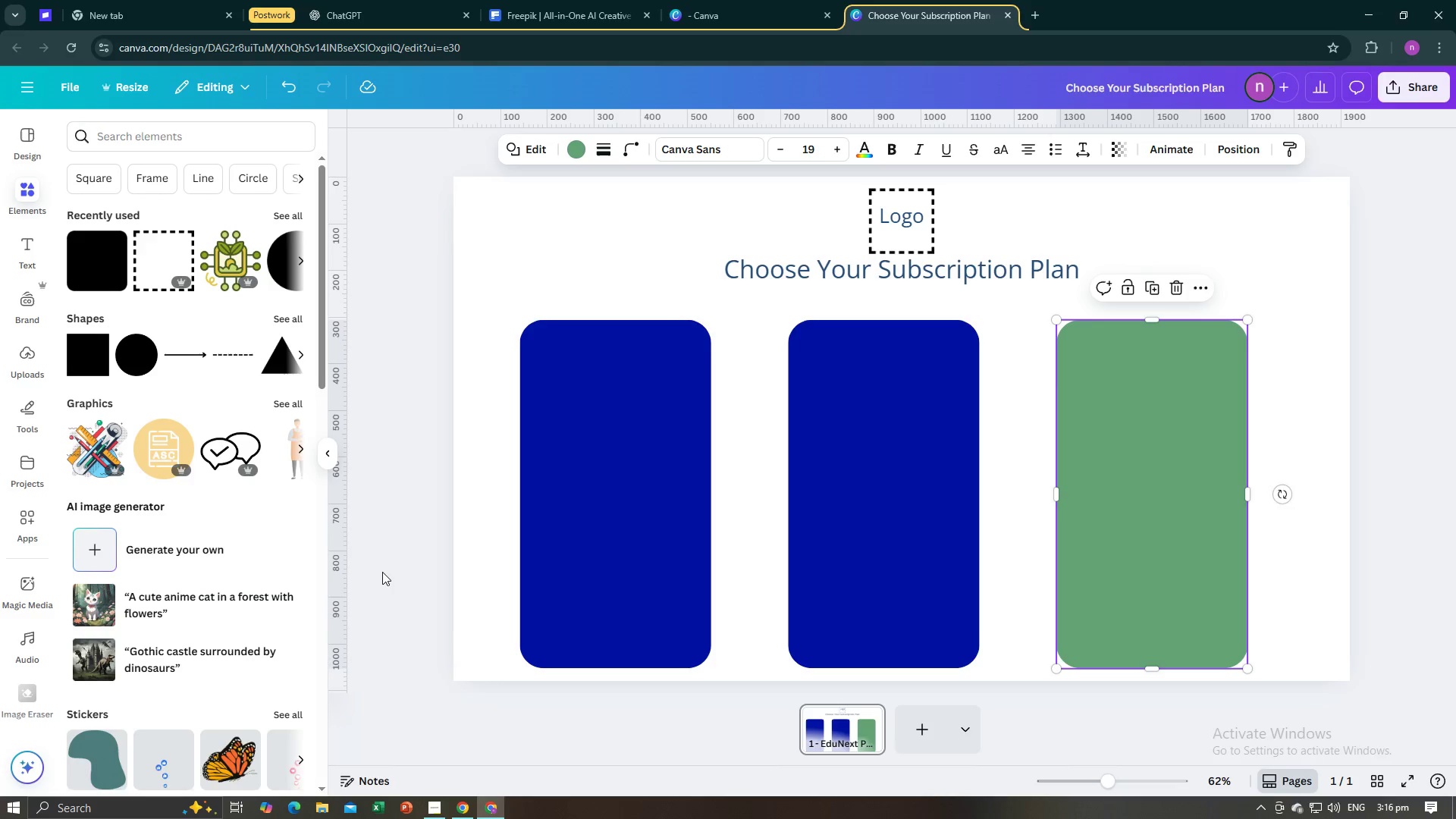 
key(Alt+AltLeft)
 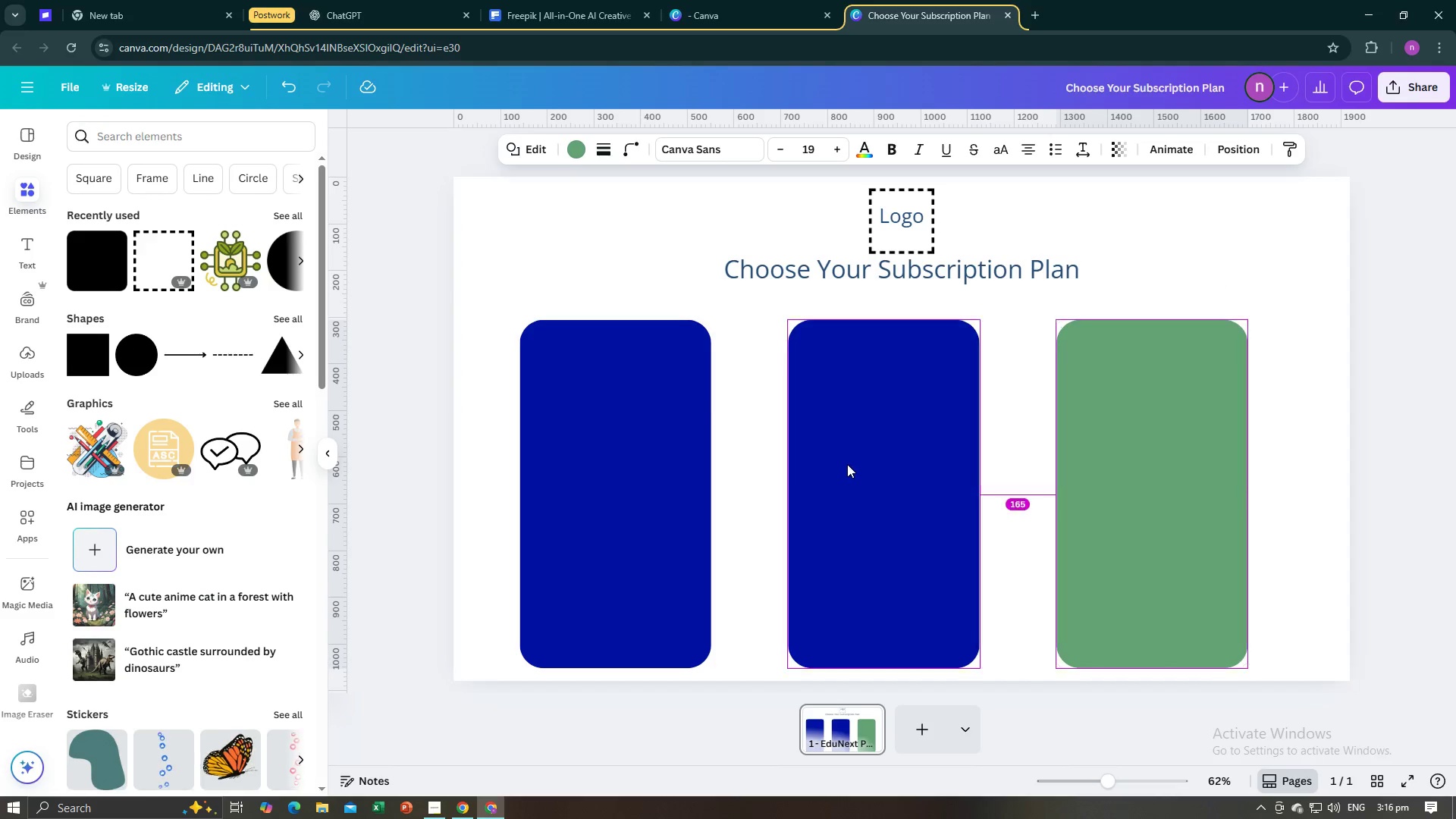 
key(Alt+Tab)
 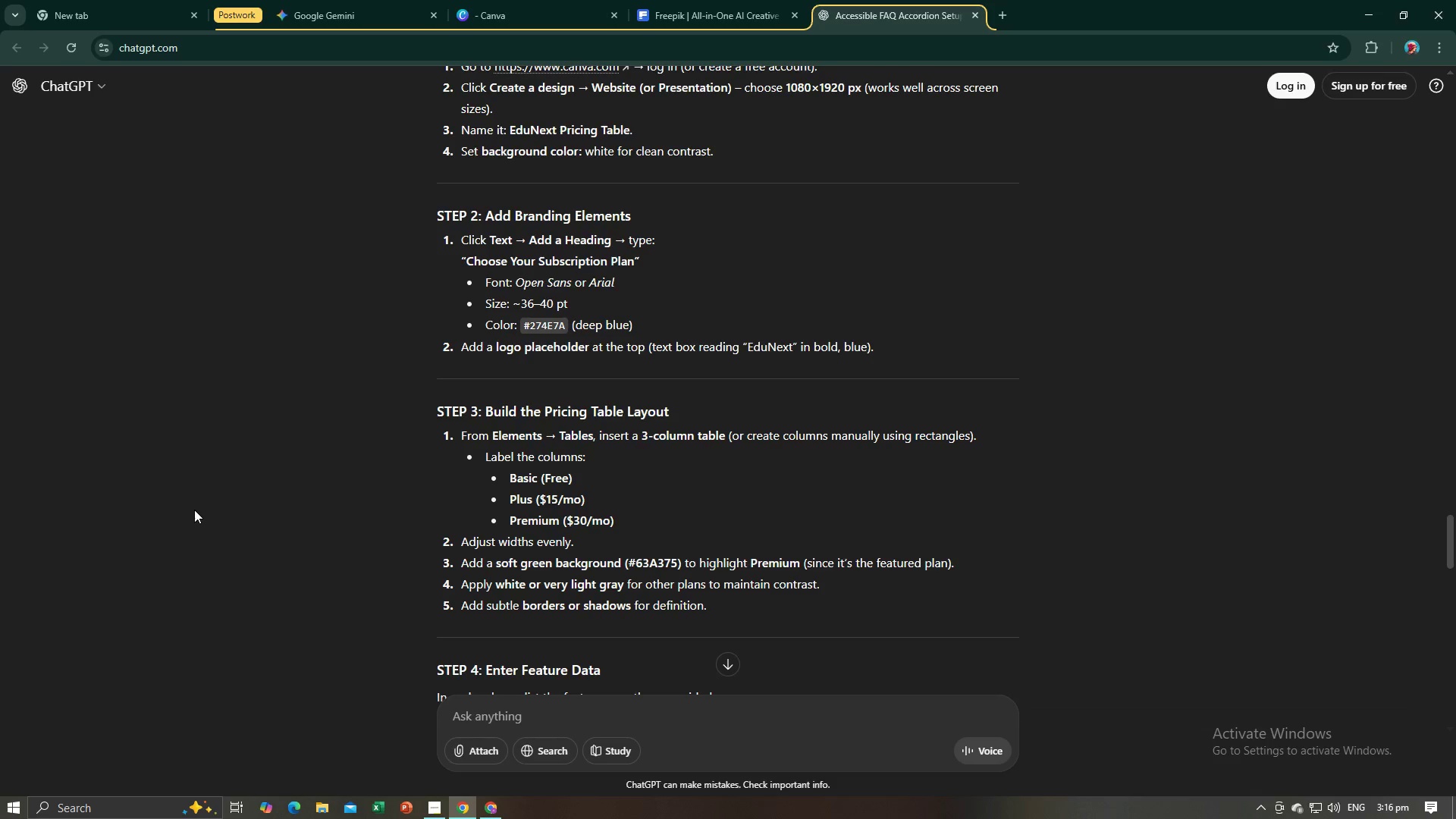 
key(Alt+AltLeft)
 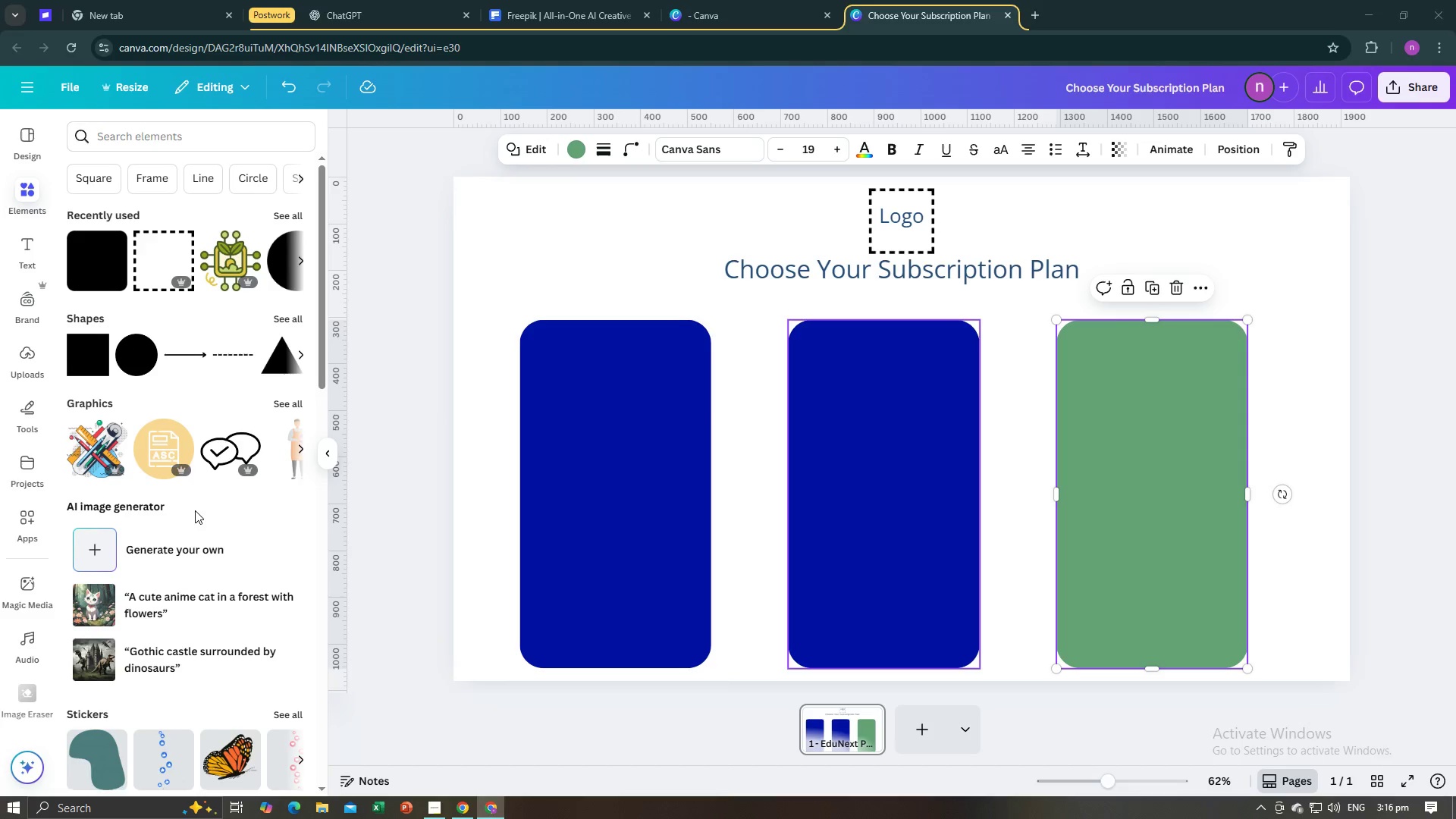 
key(Alt+Tab)
 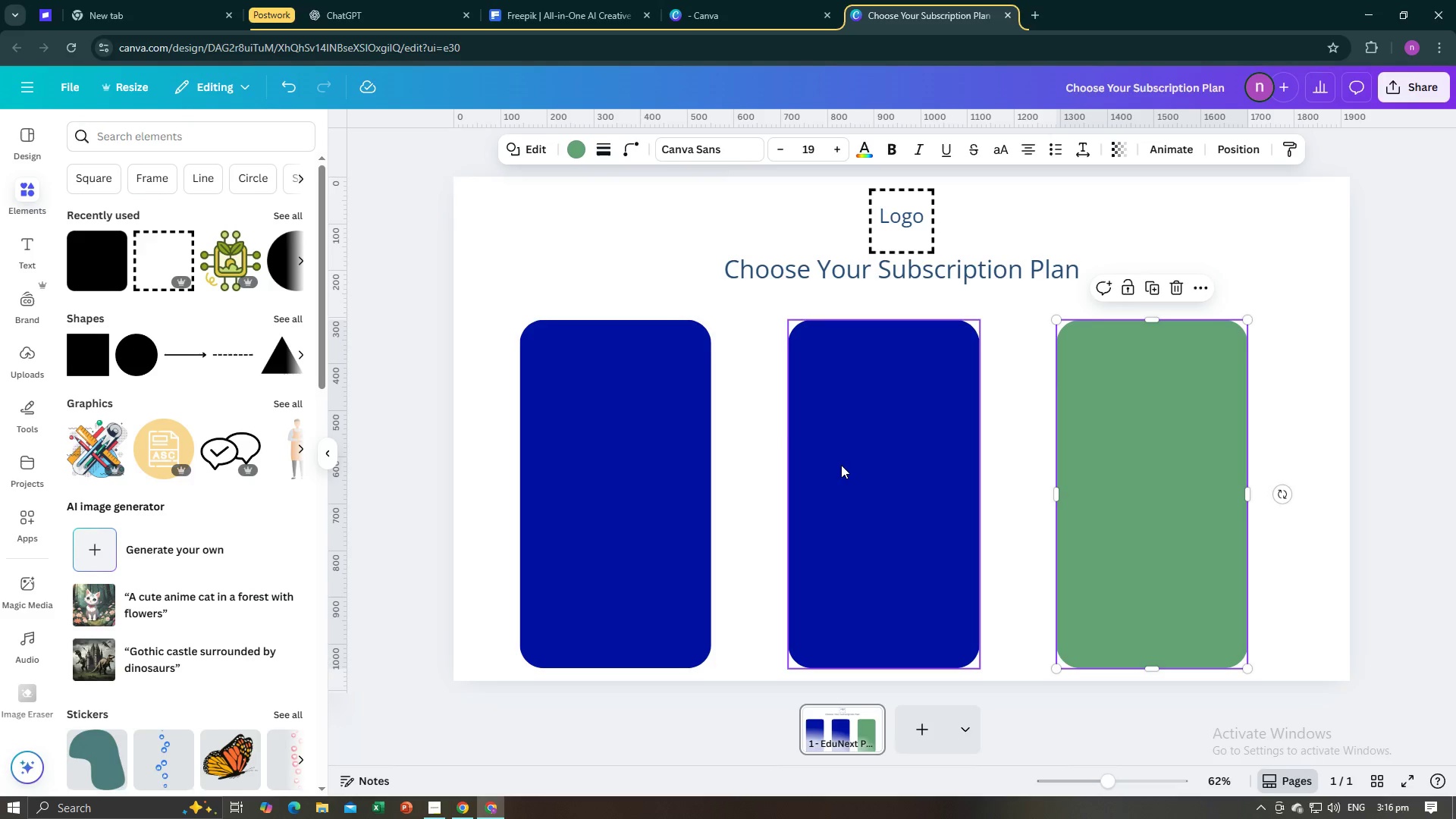 
left_click([842, 465])
 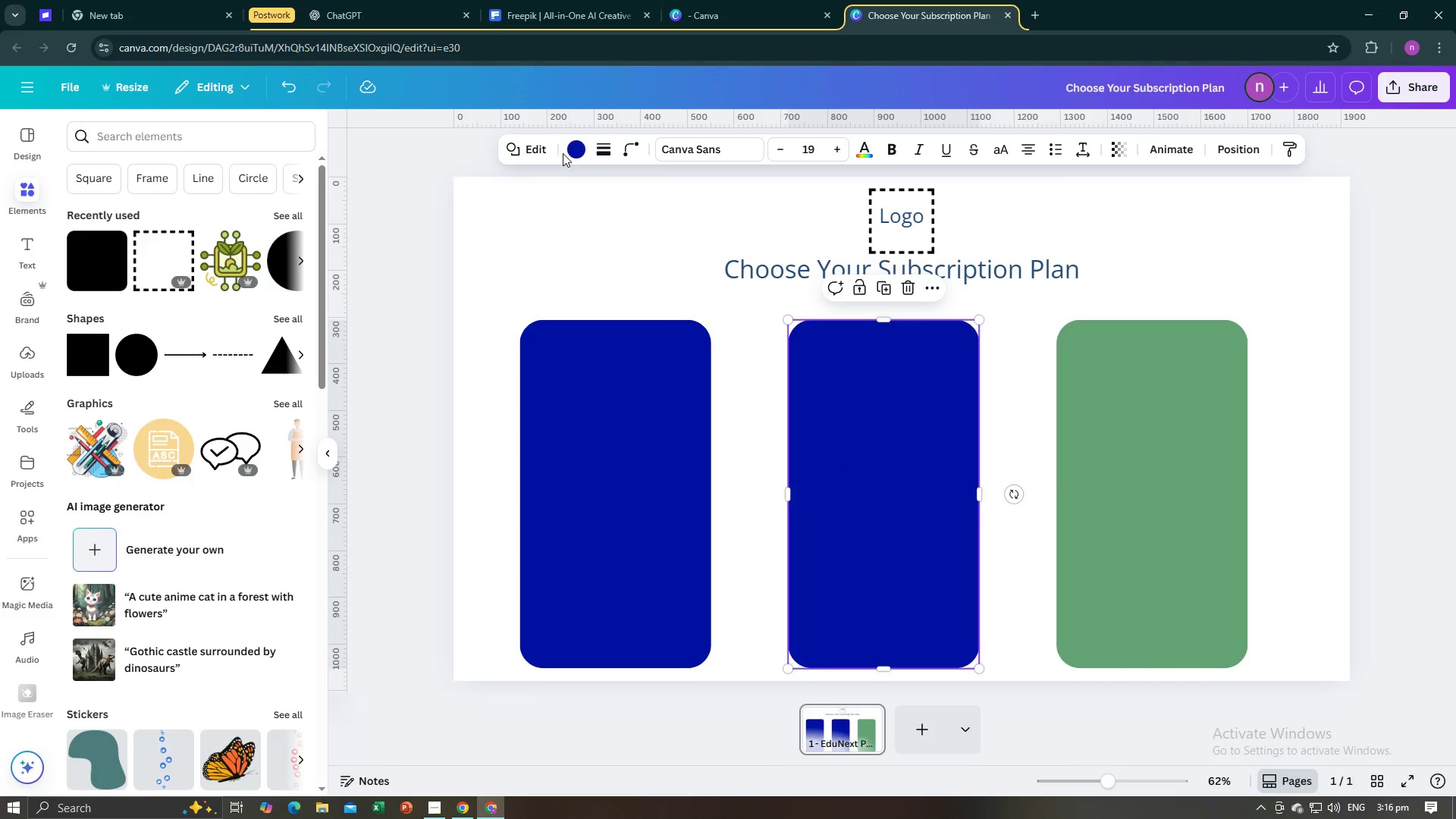 
left_click([576, 149])
 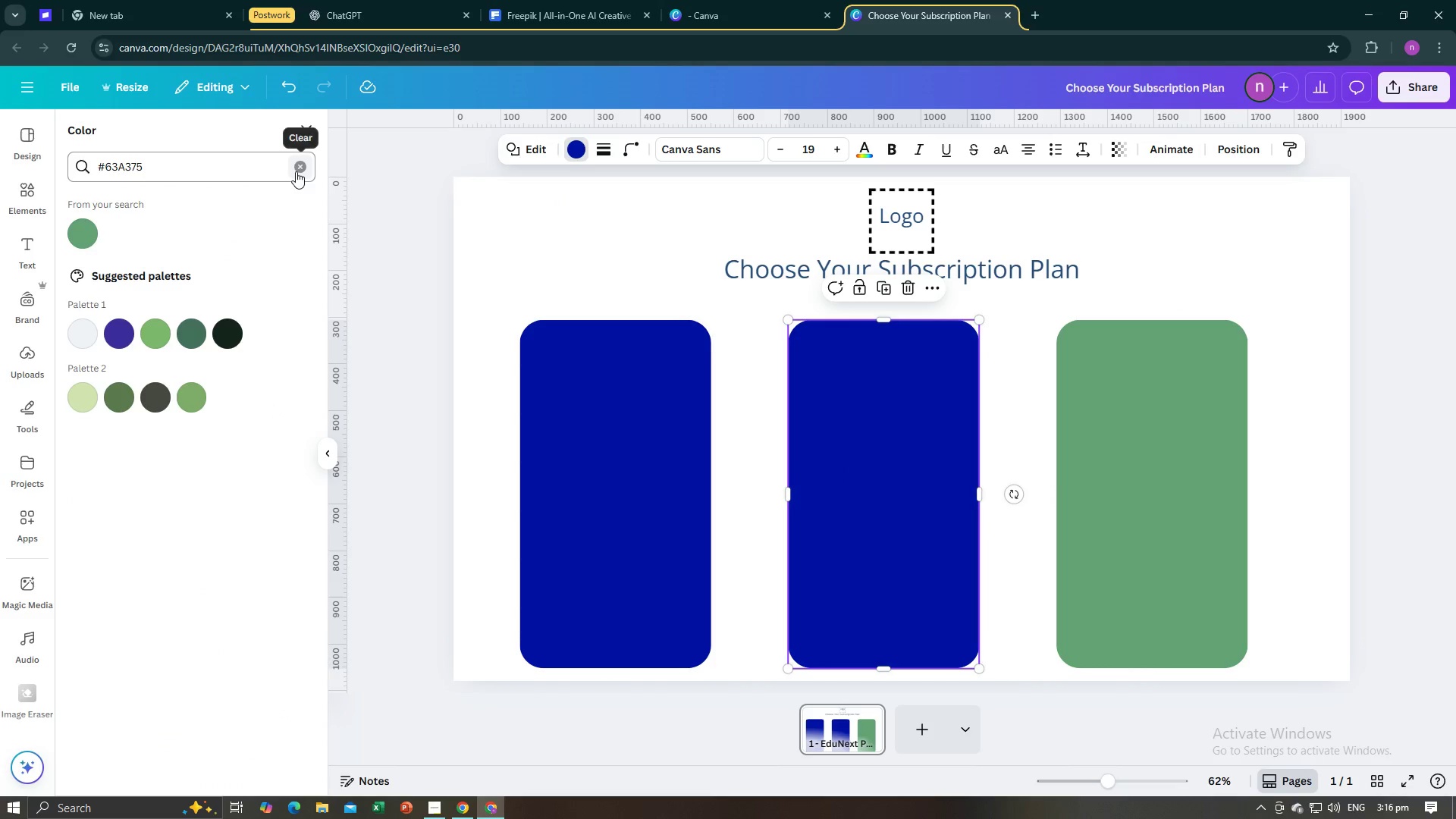 
left_click([302, 160])
 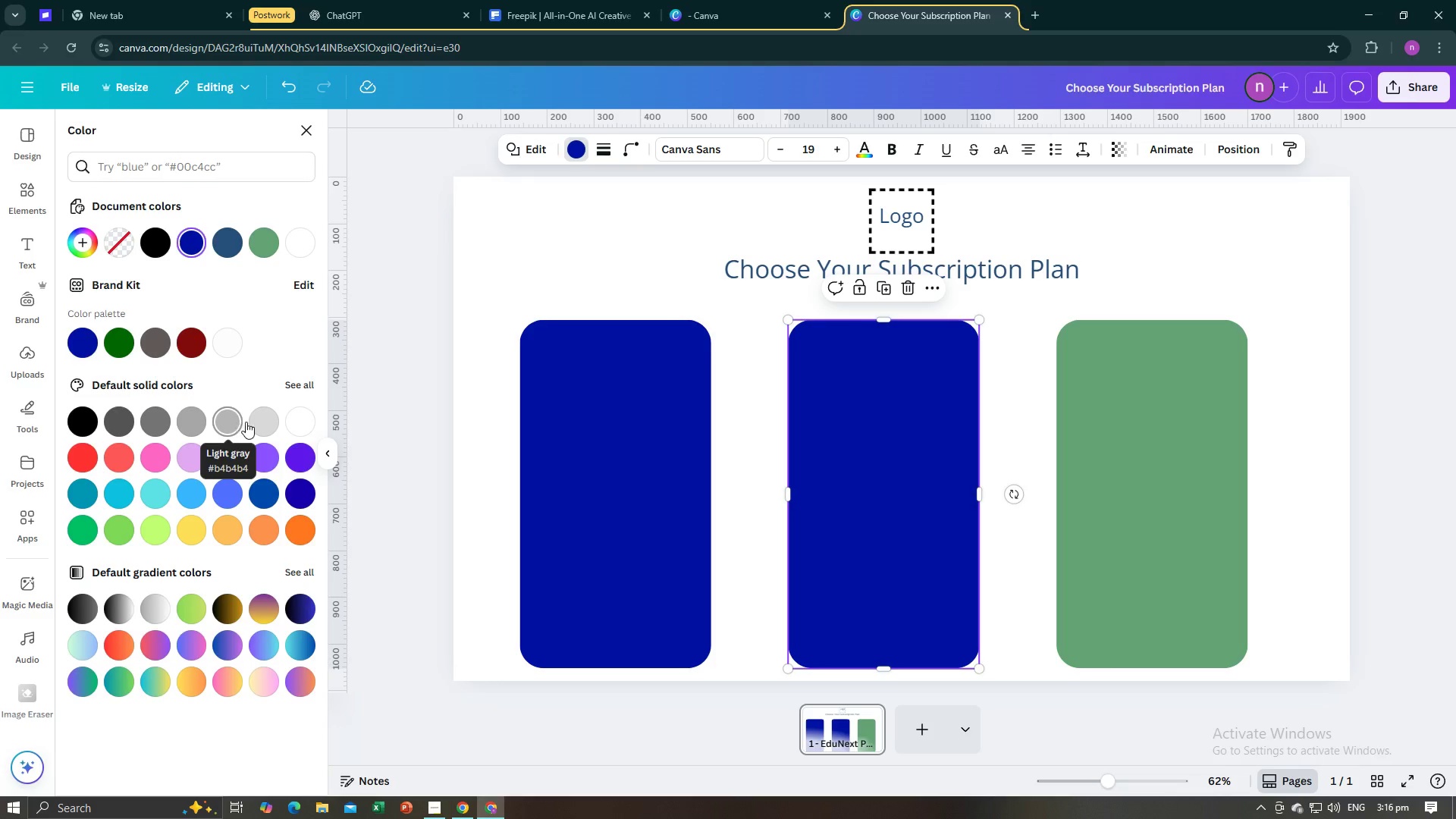 
left_click([258, 422])
 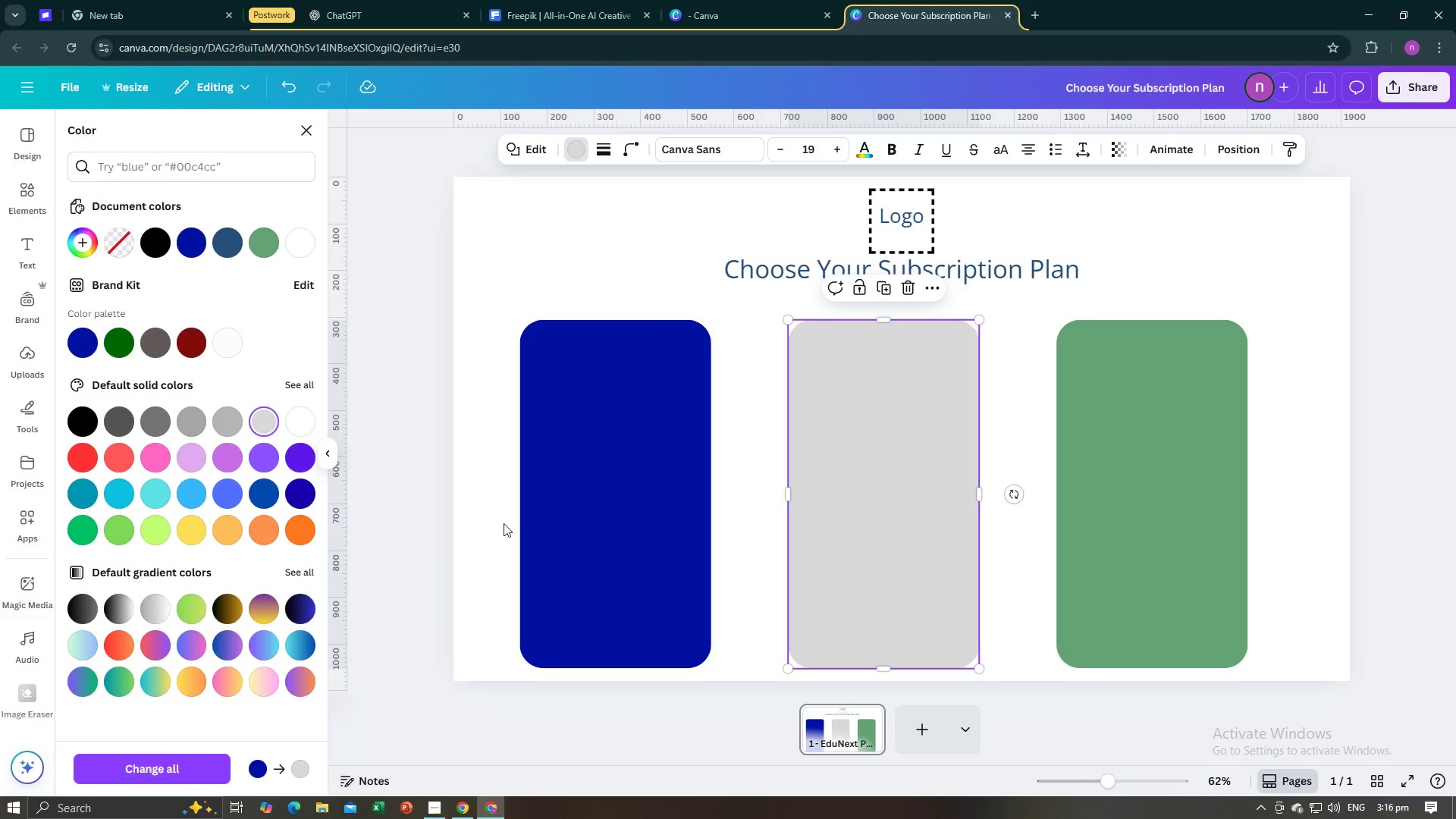 
left_click([550, 510])
 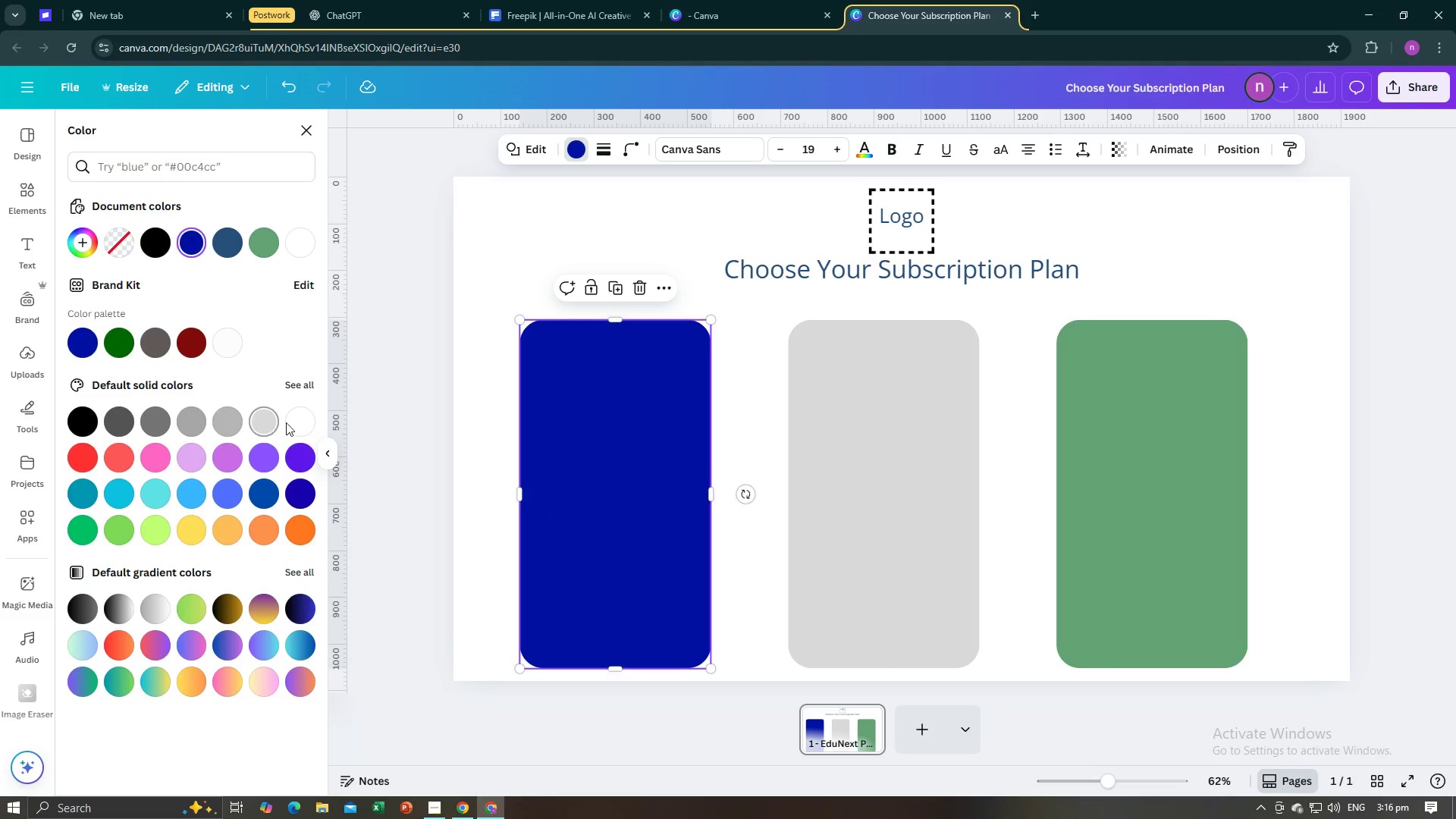 
left_click([297, 421])
 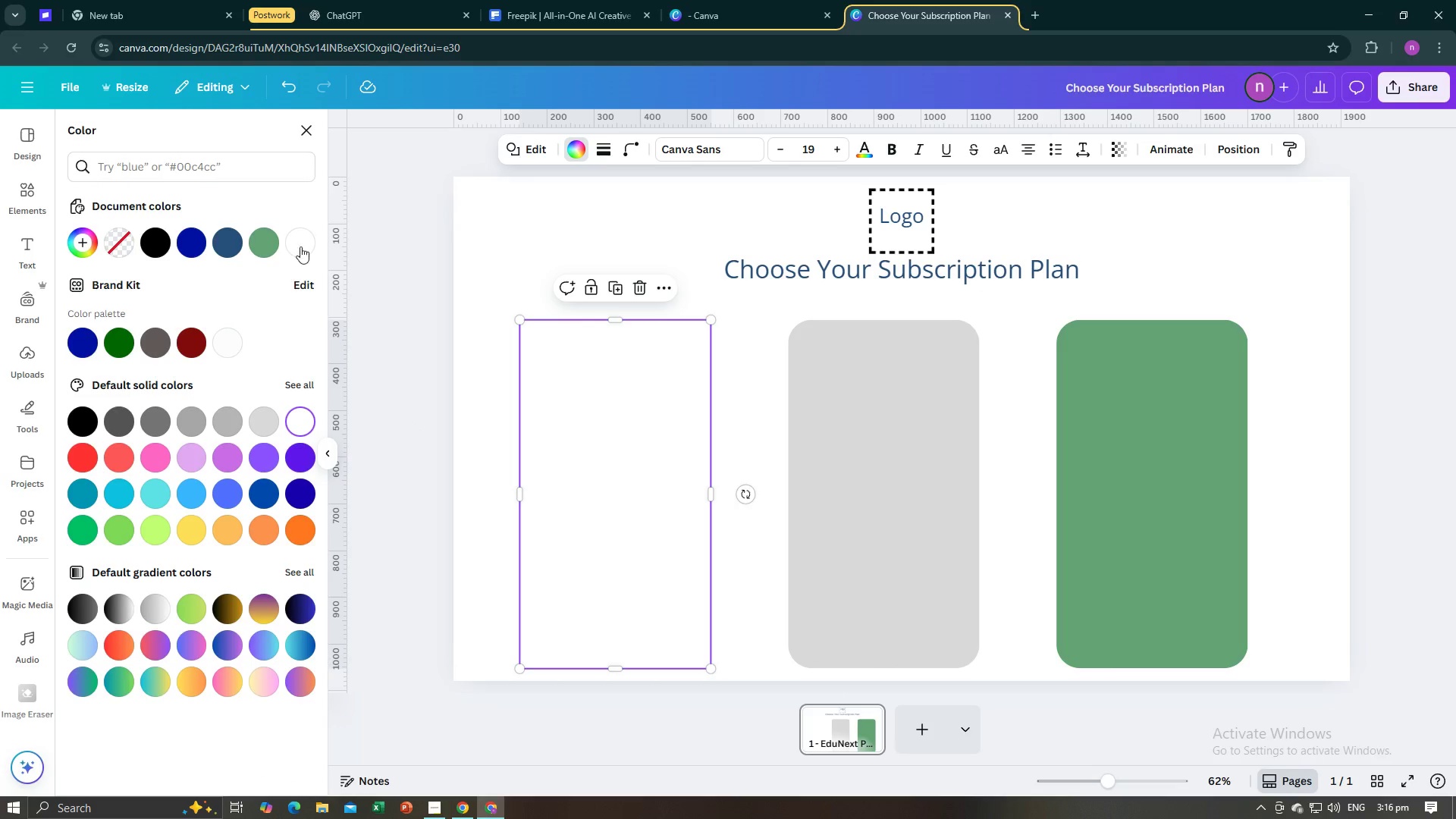 
left_click([300, 246])
 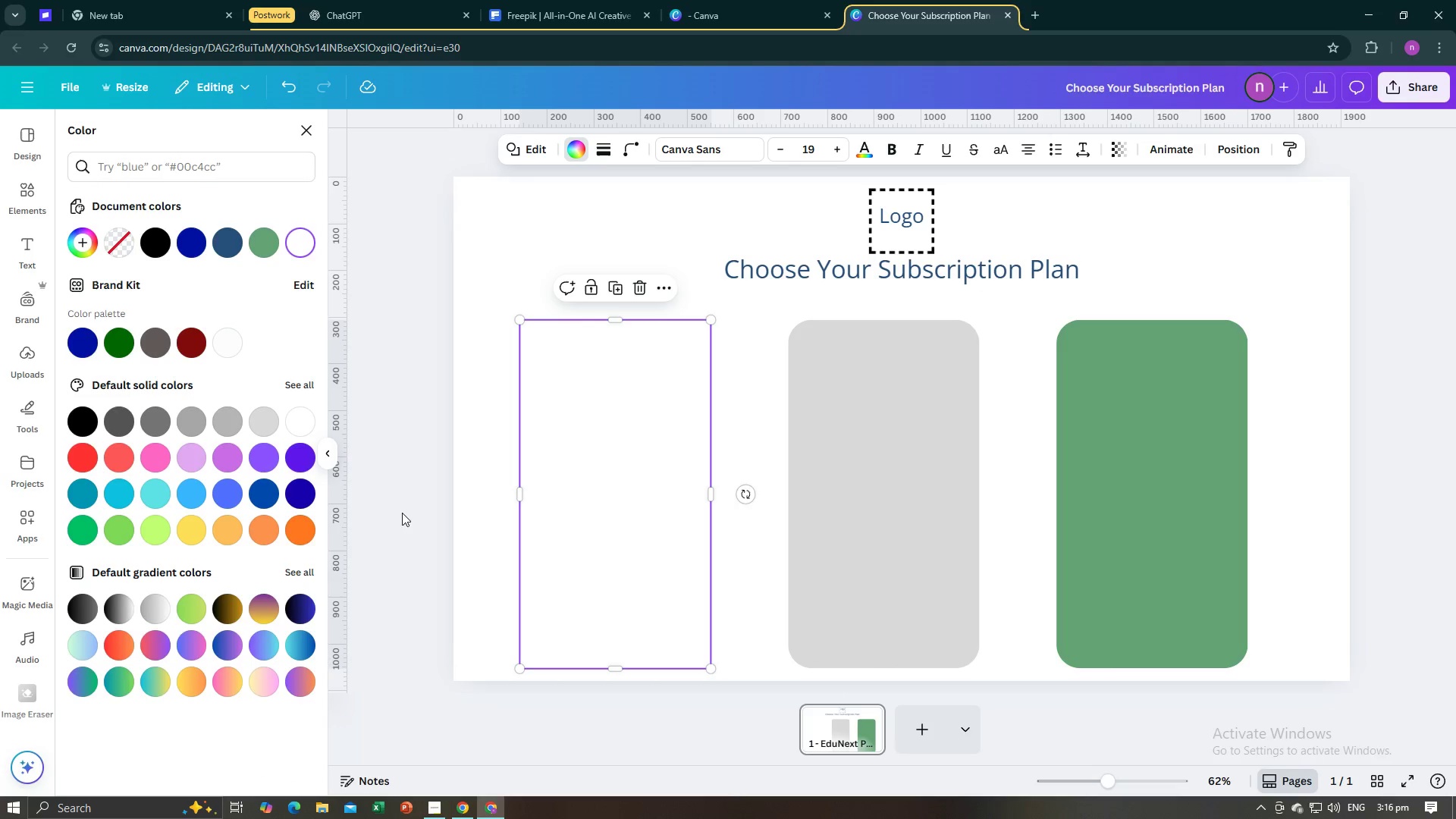 
left_click([401, 513])
 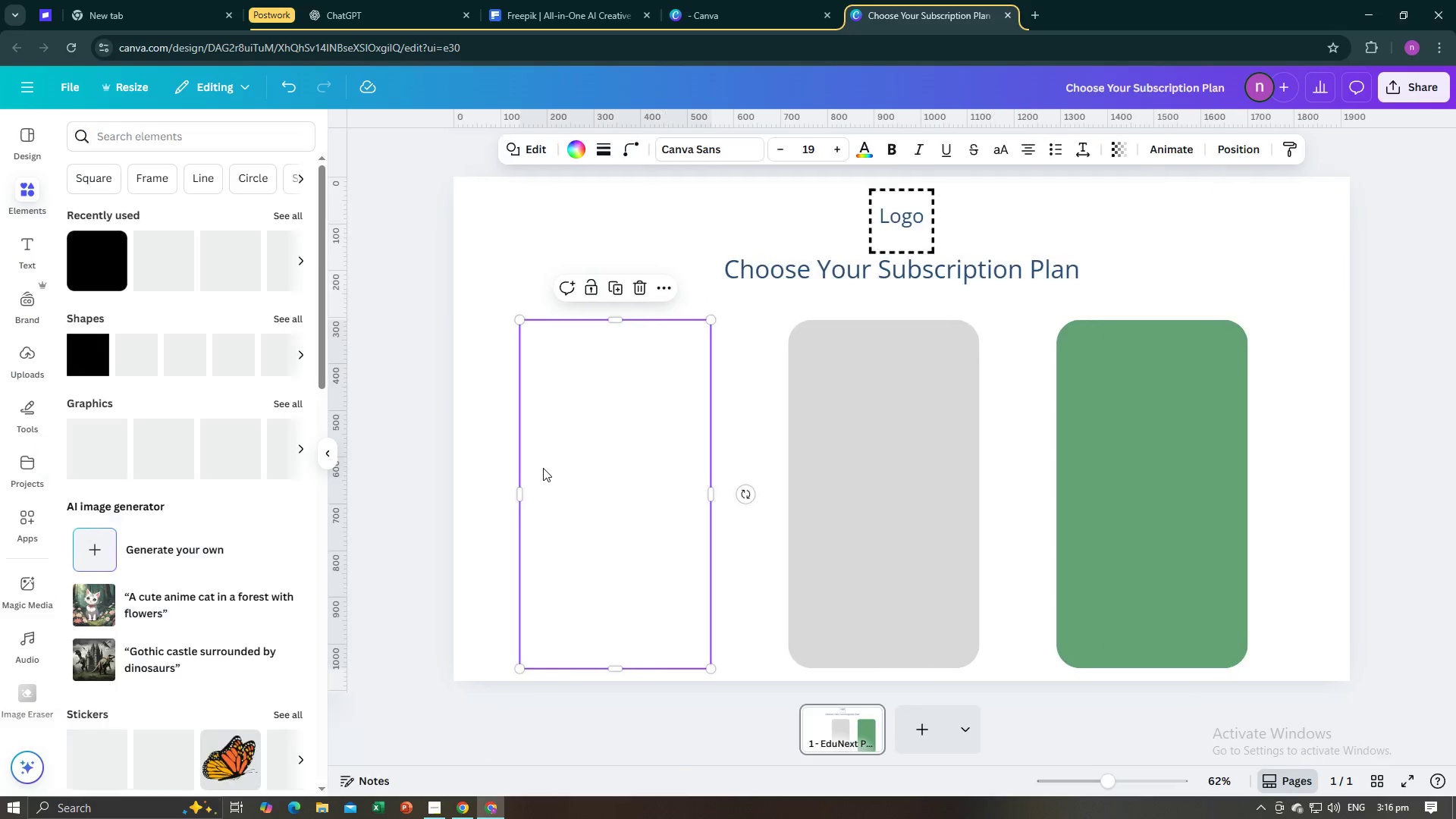 
left_click([543, 468])
 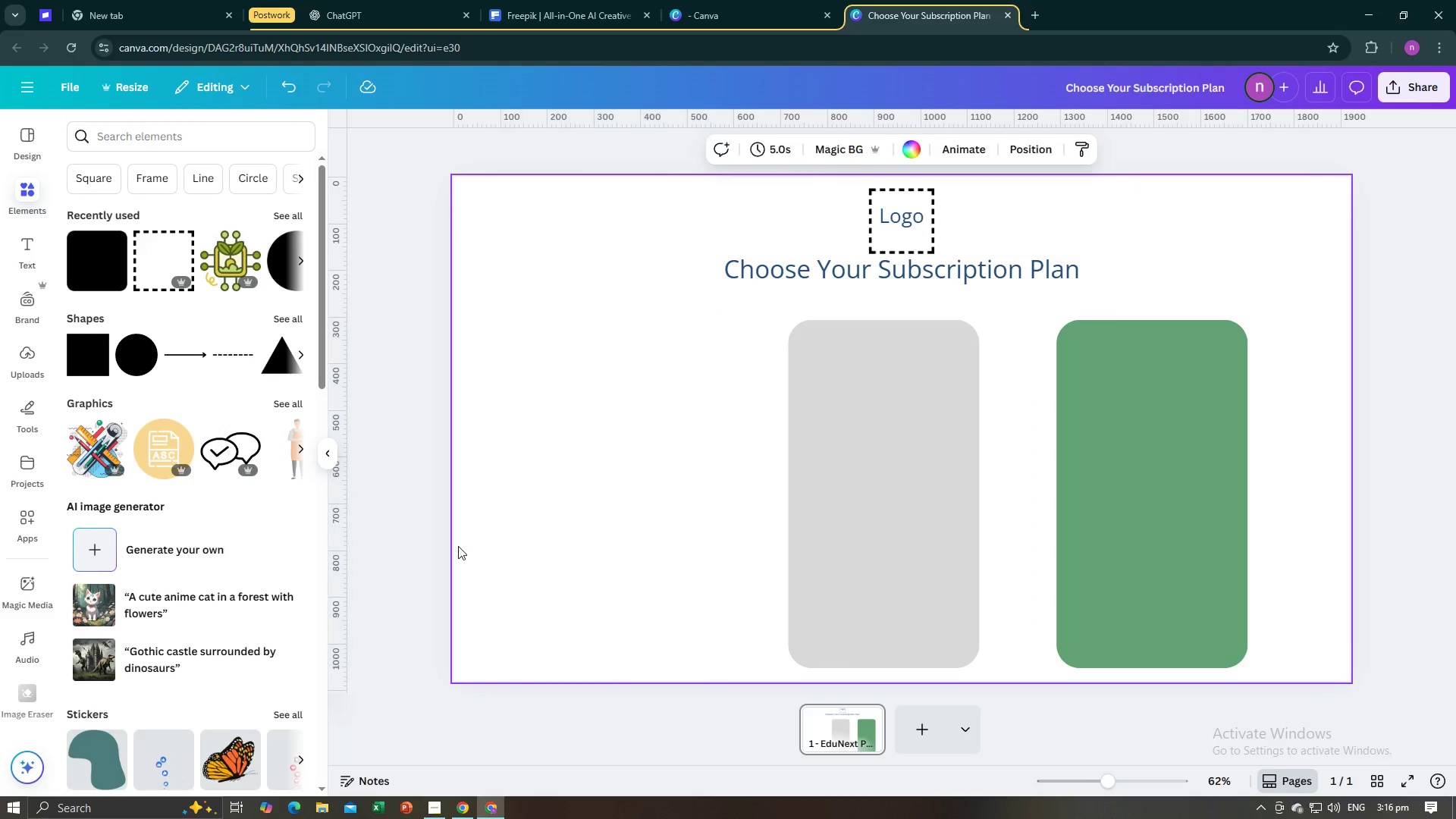 
left_click([626, 497])
 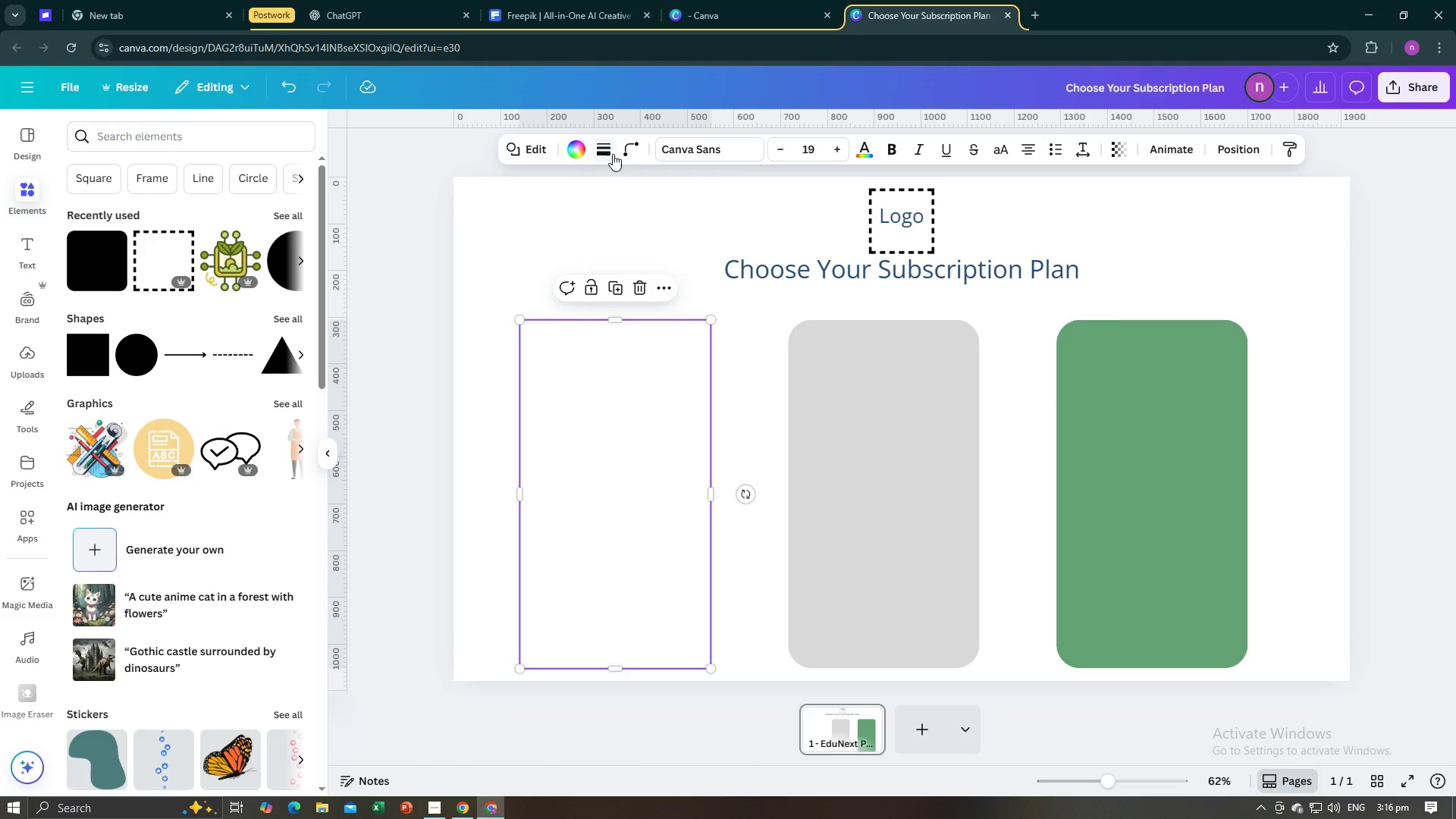 
left_click([602, 149])
 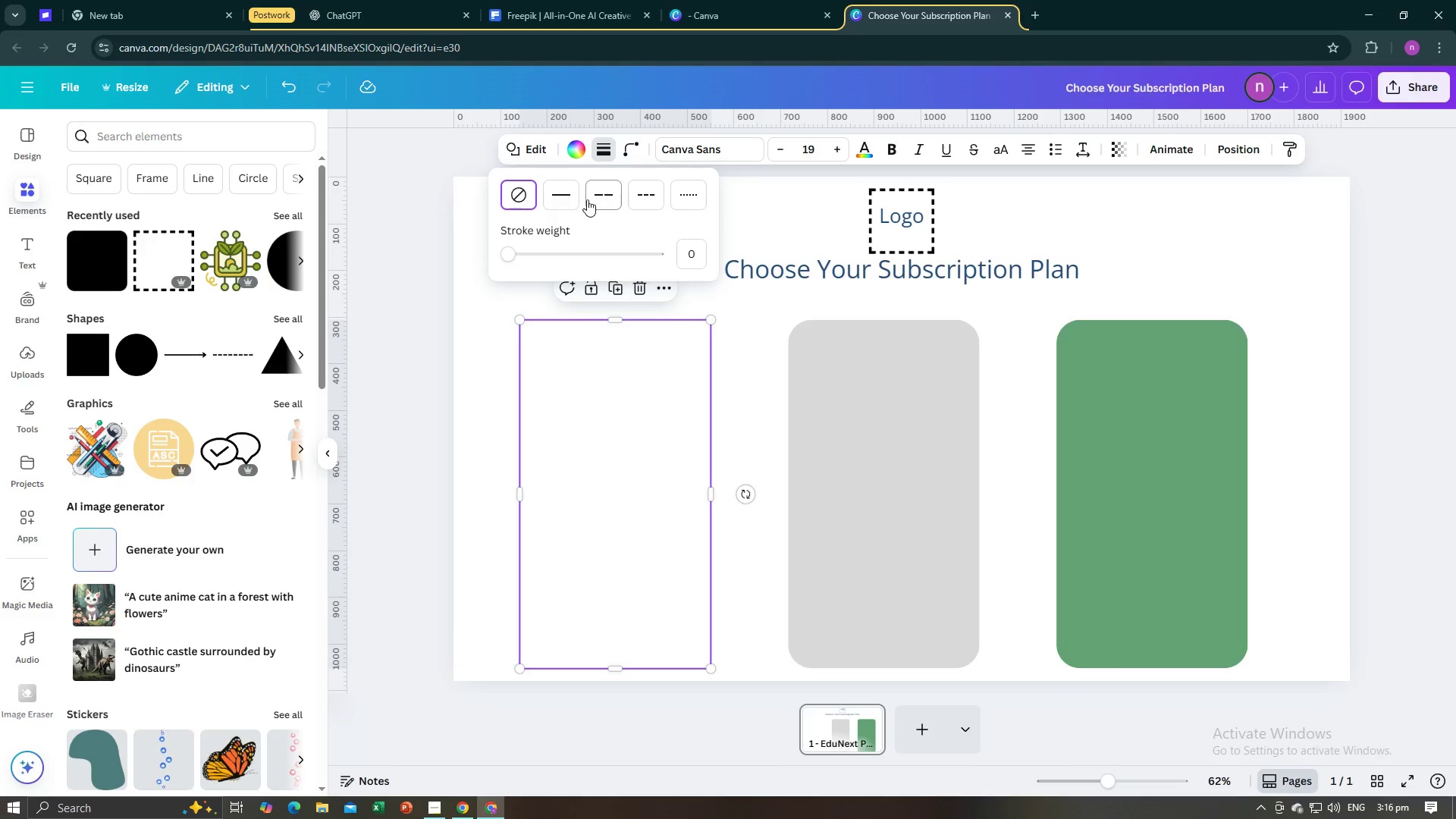 
left_click([571, 199])
 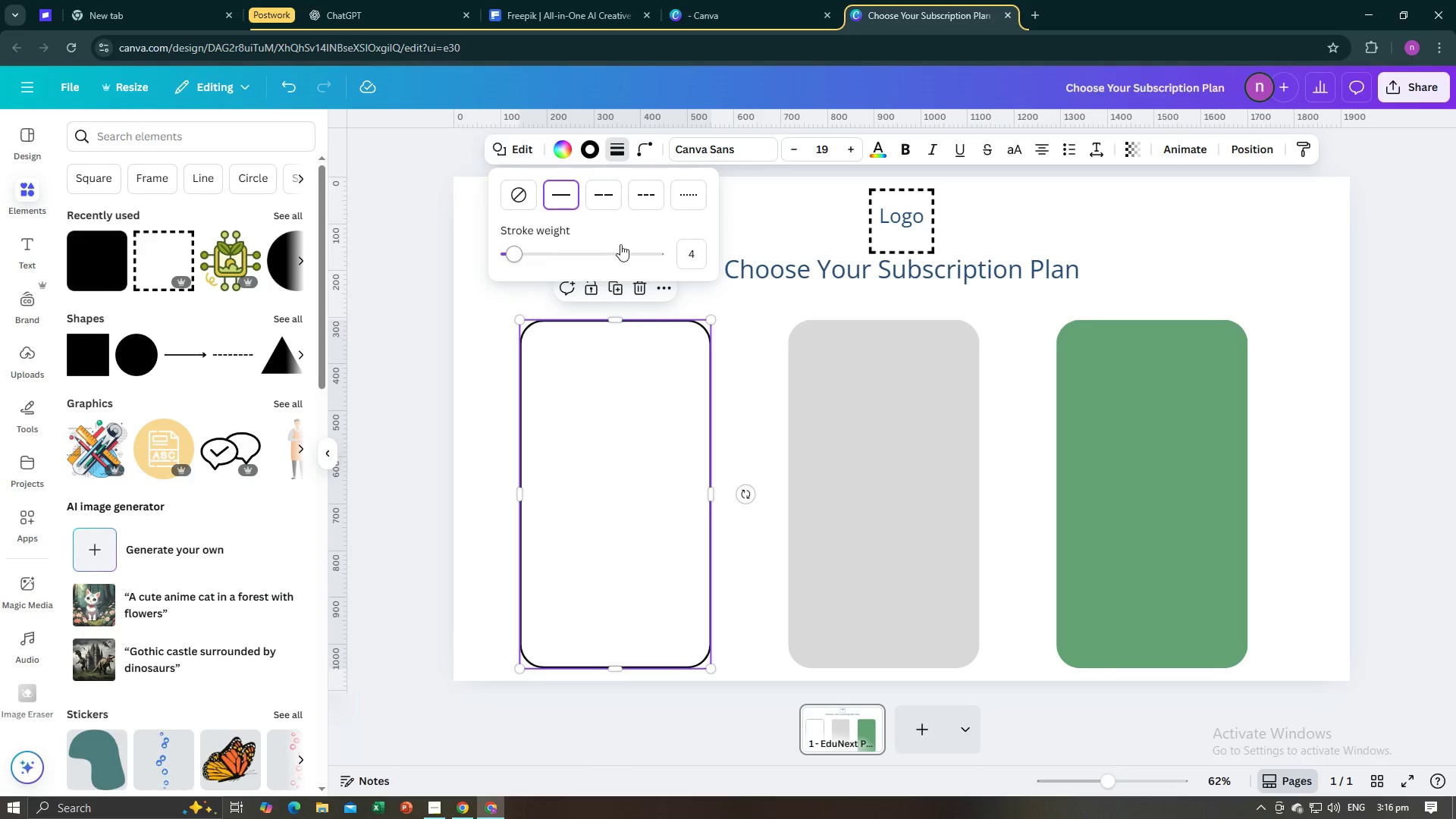 
left_click([692, 259])
 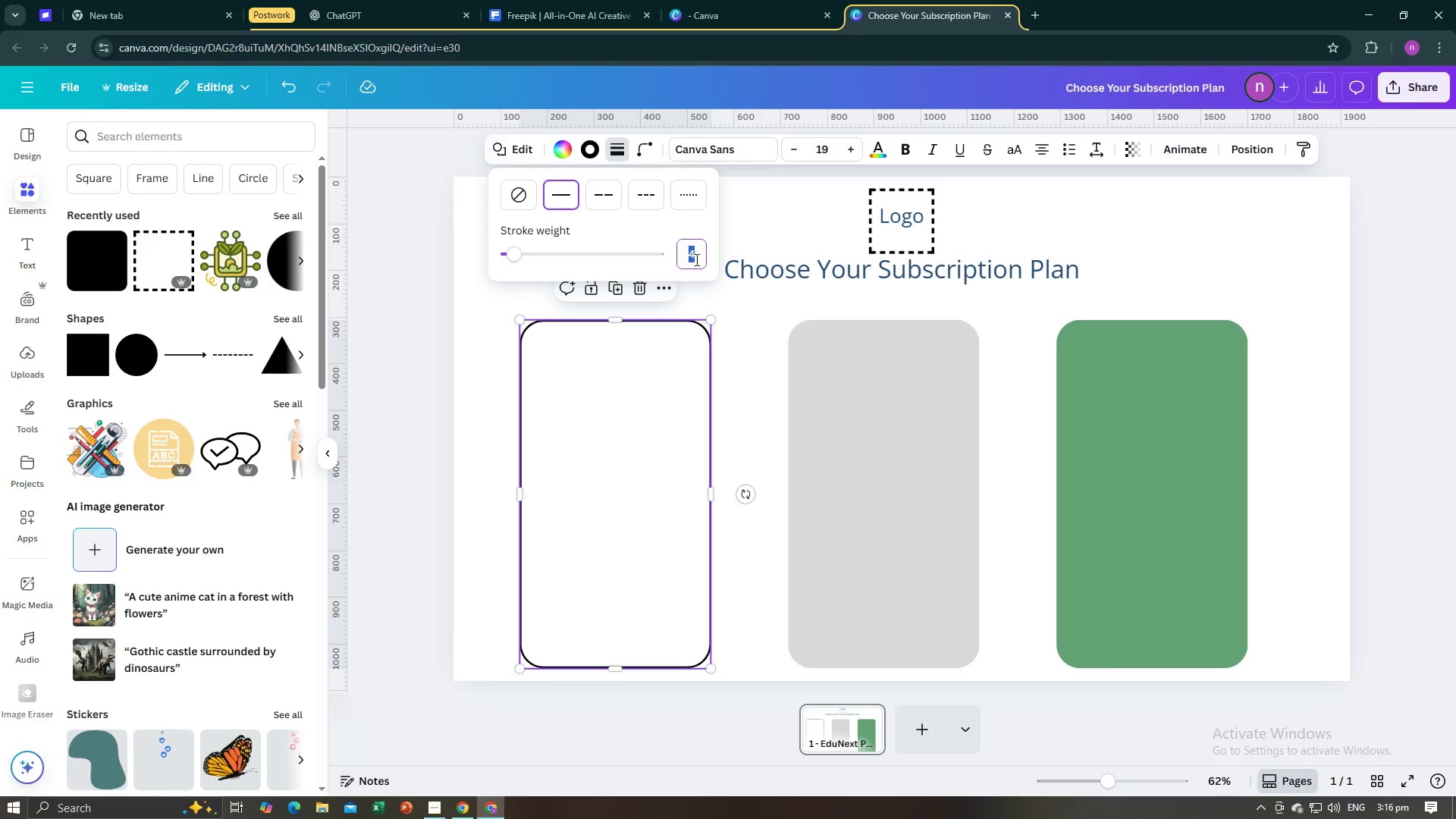 
key(2)
 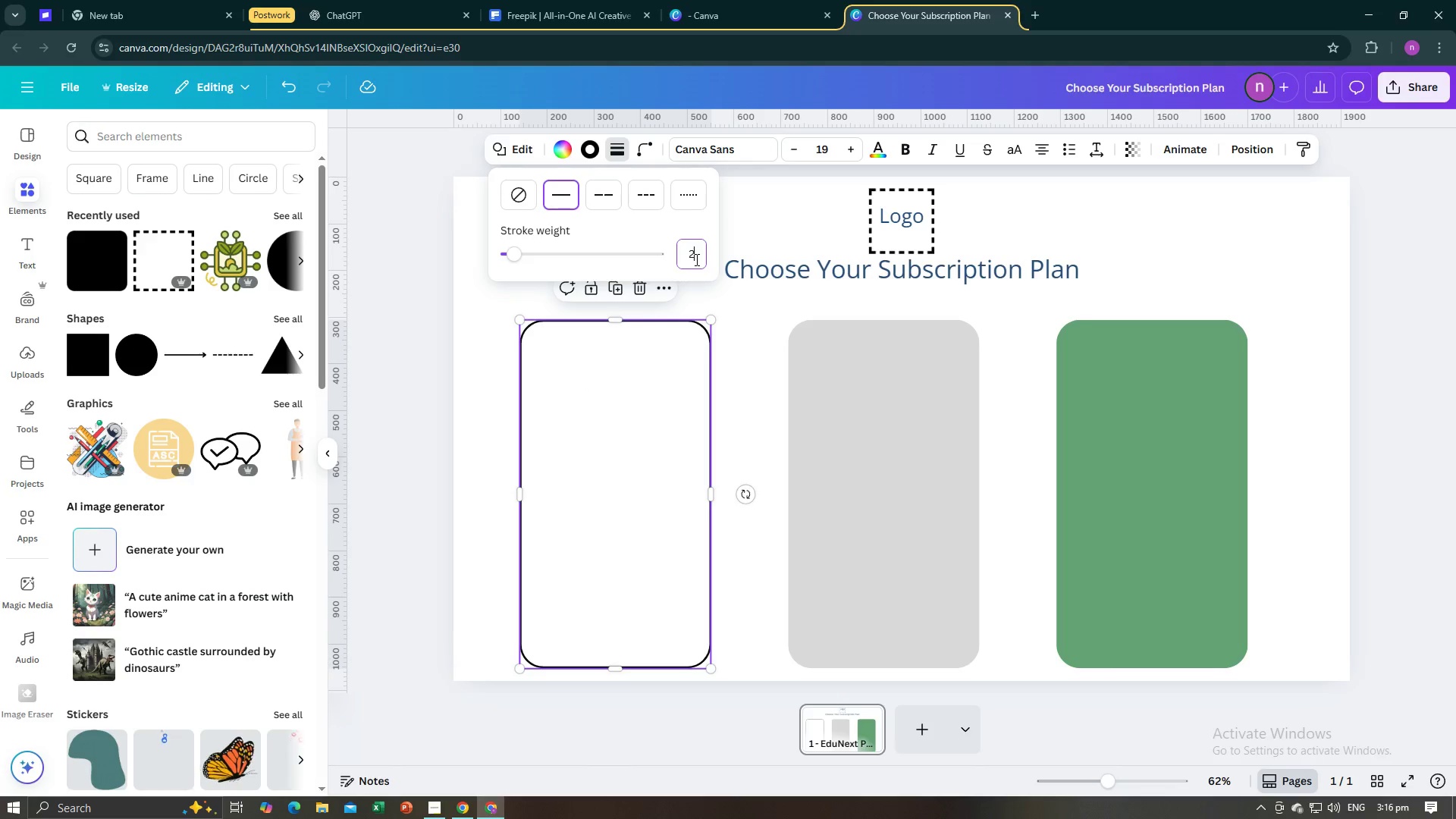 
key(Enter)
 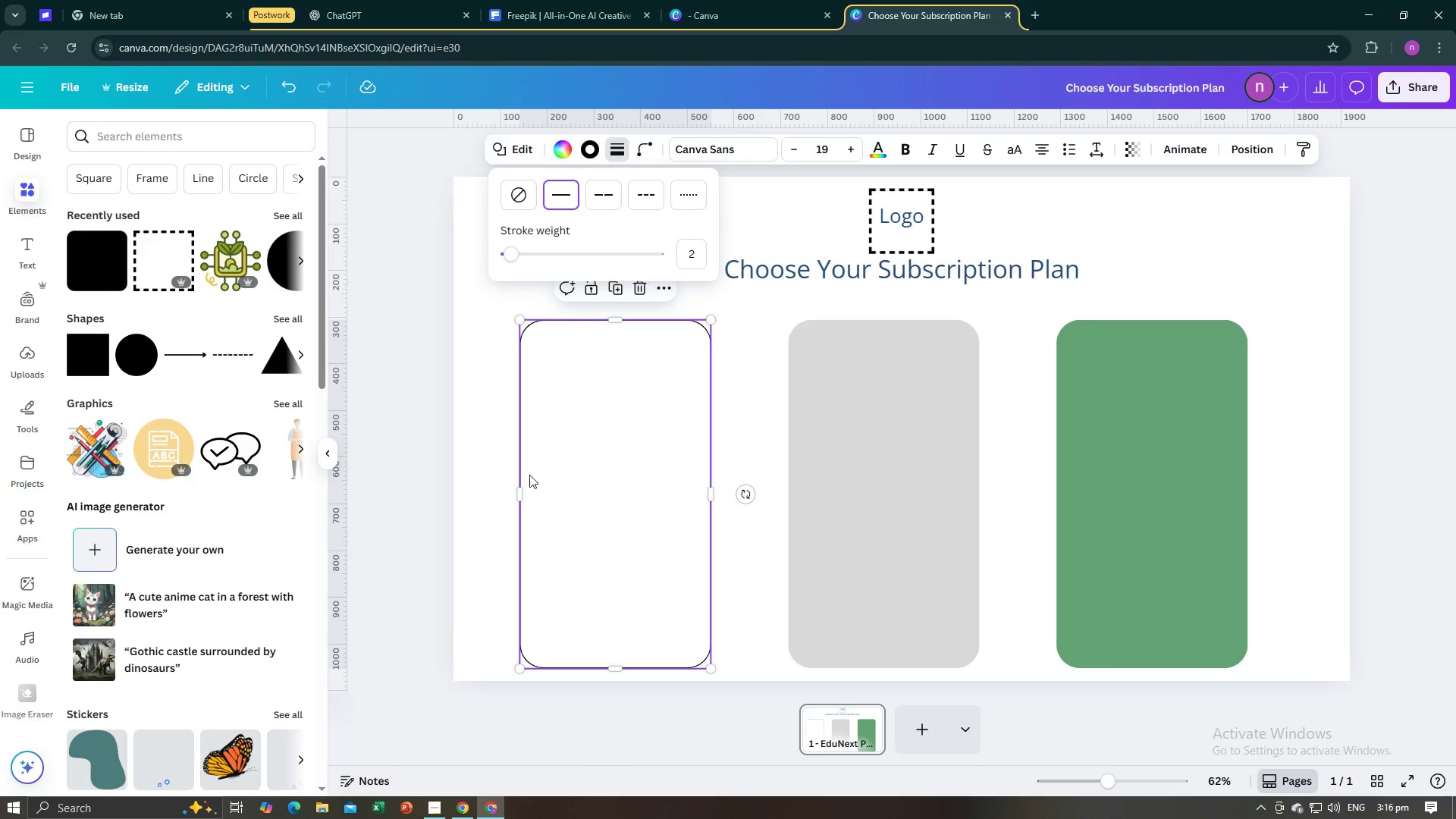 
left_click([406, 491])
 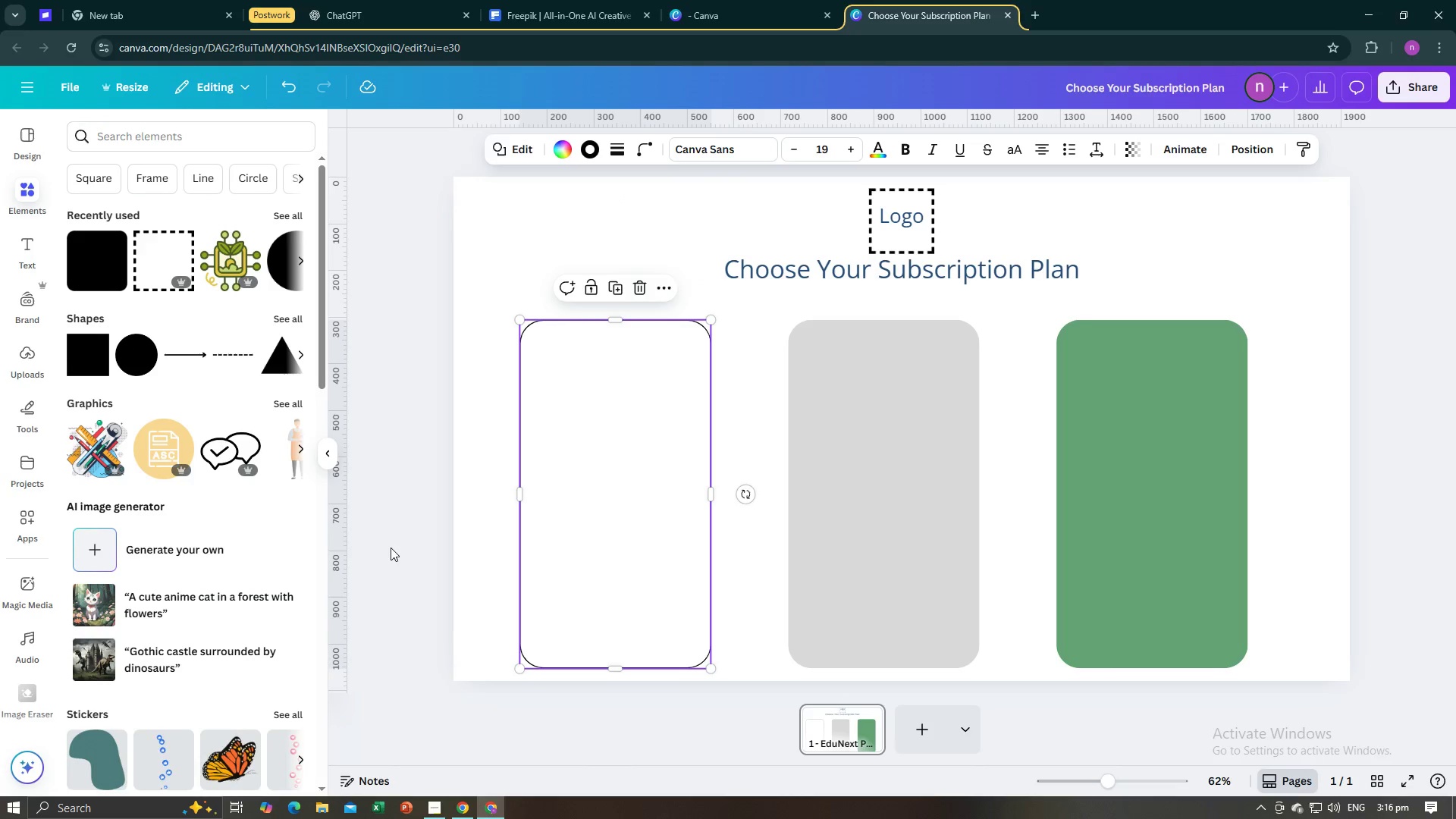 
left_click([391, 548])
 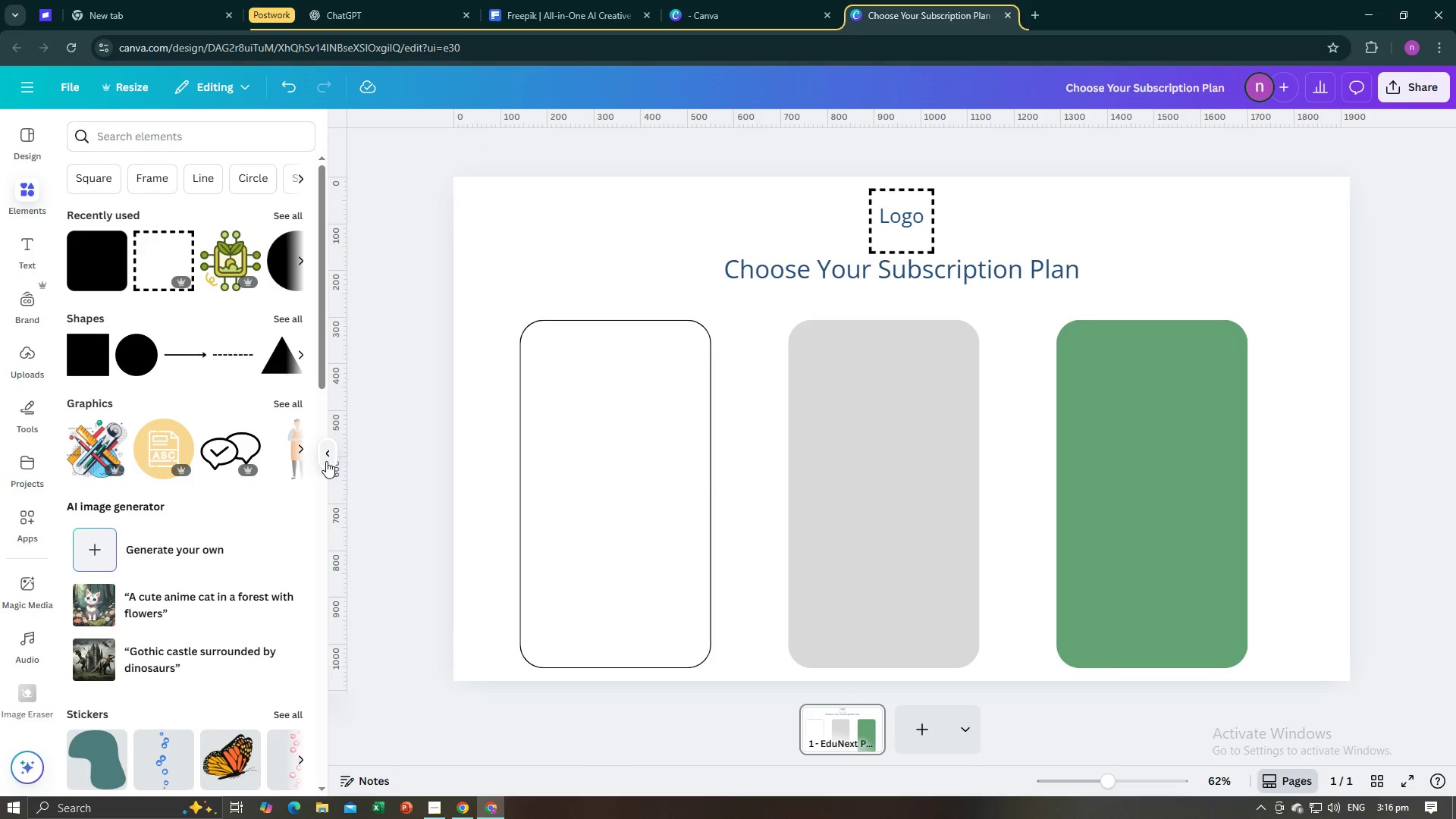 
left_click([326, 461])
 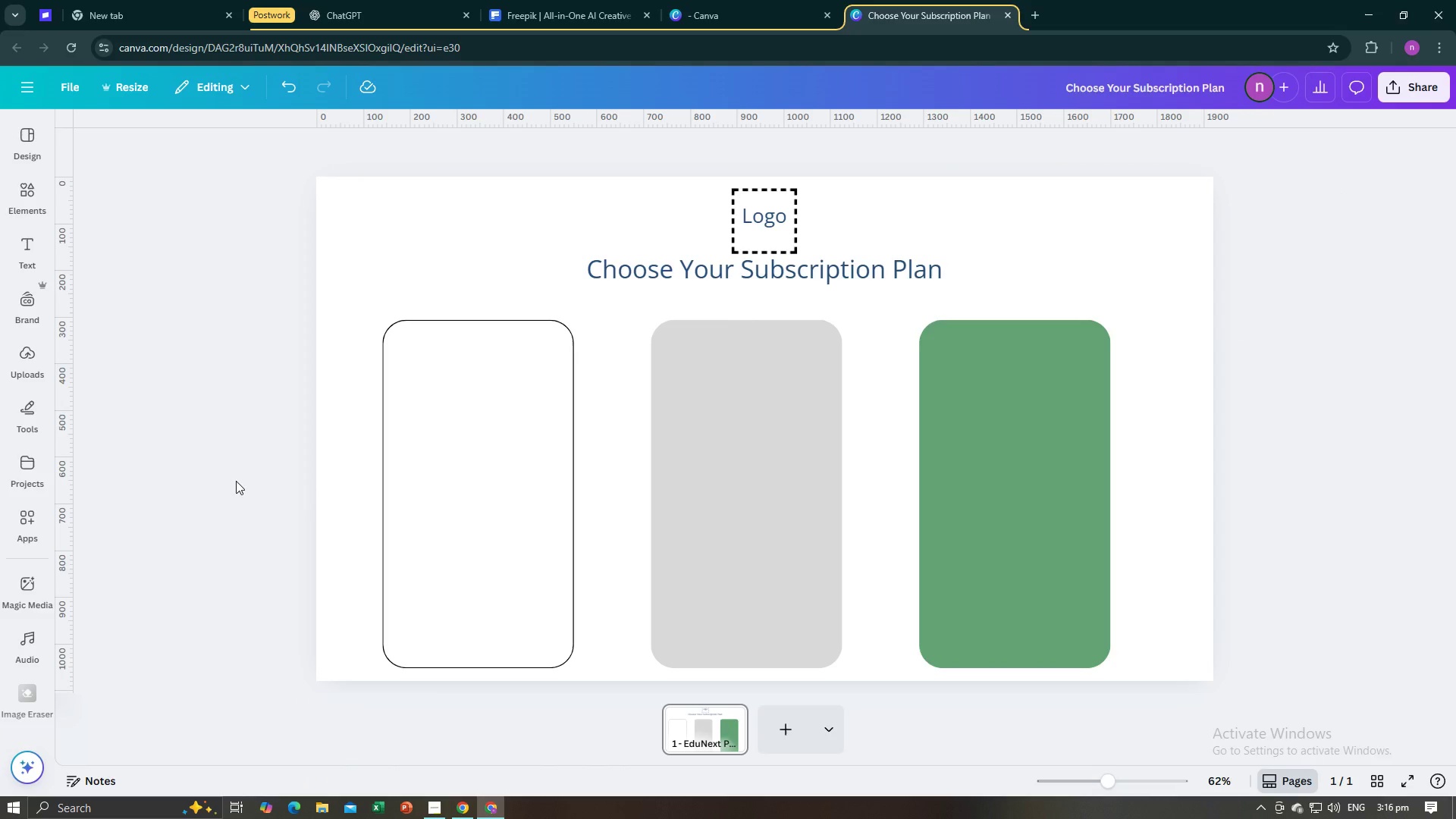 
left_click([236, 481])
 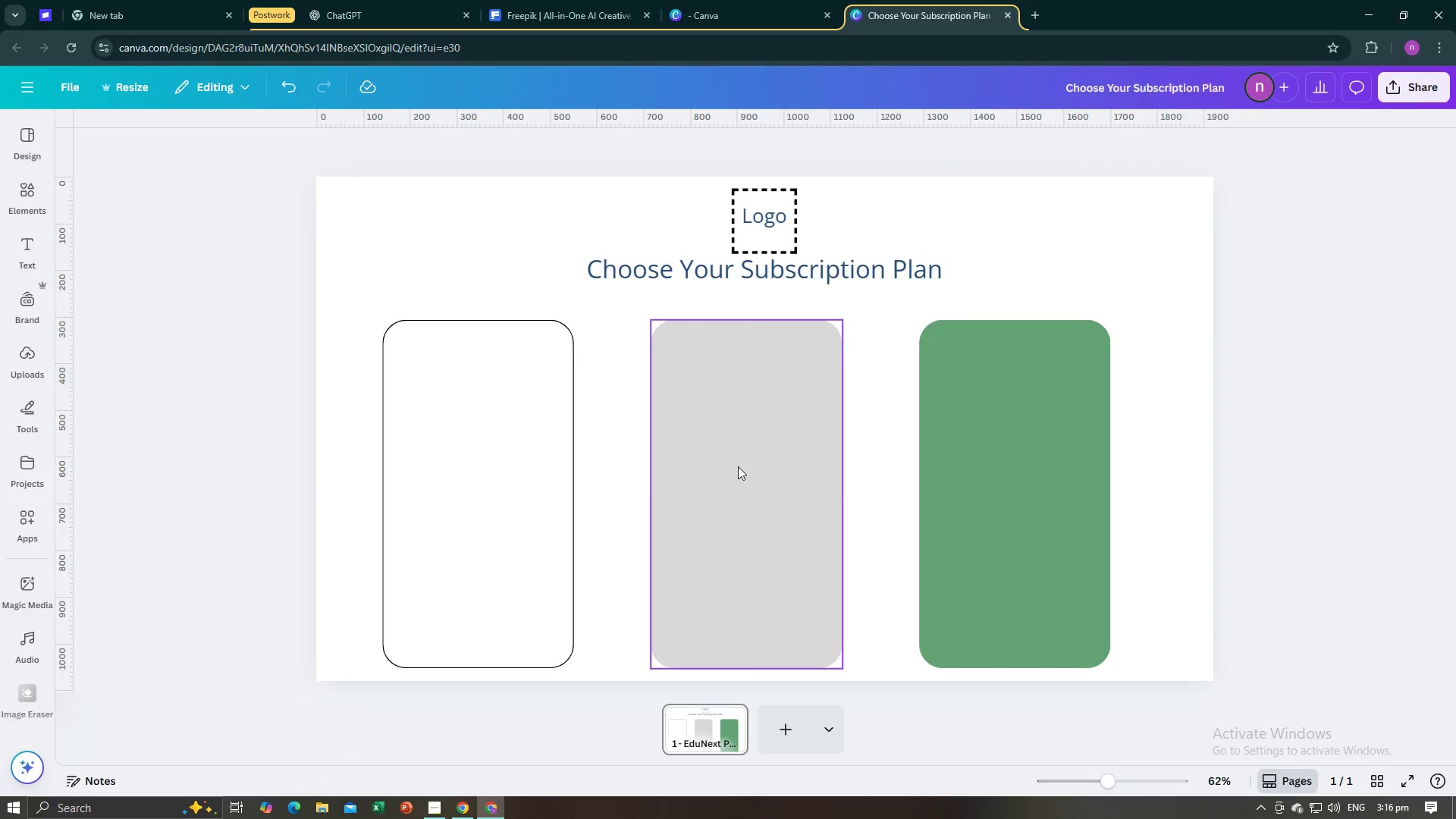 
left_click([734, 472])
 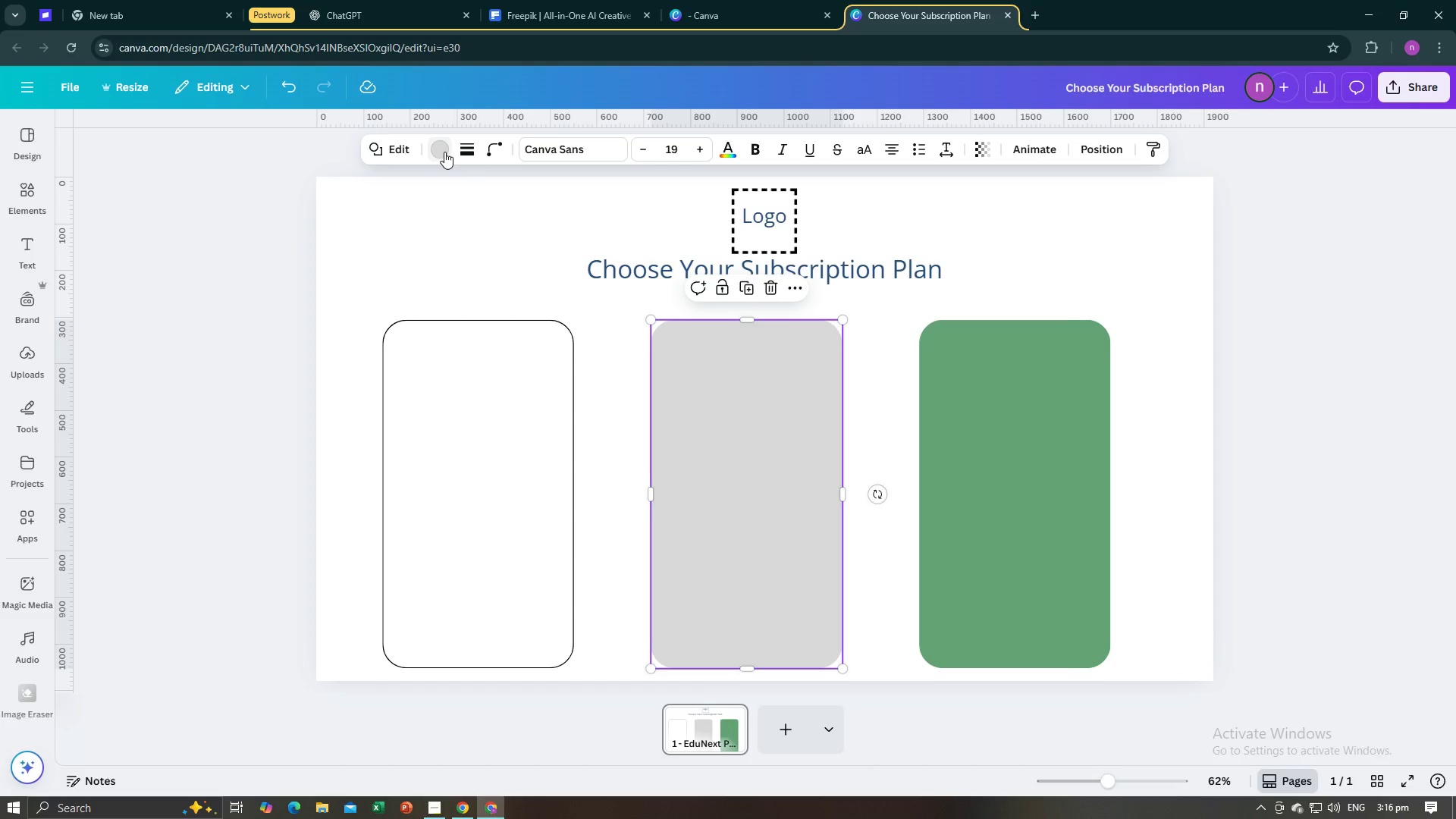 
left_click([463, 146])
 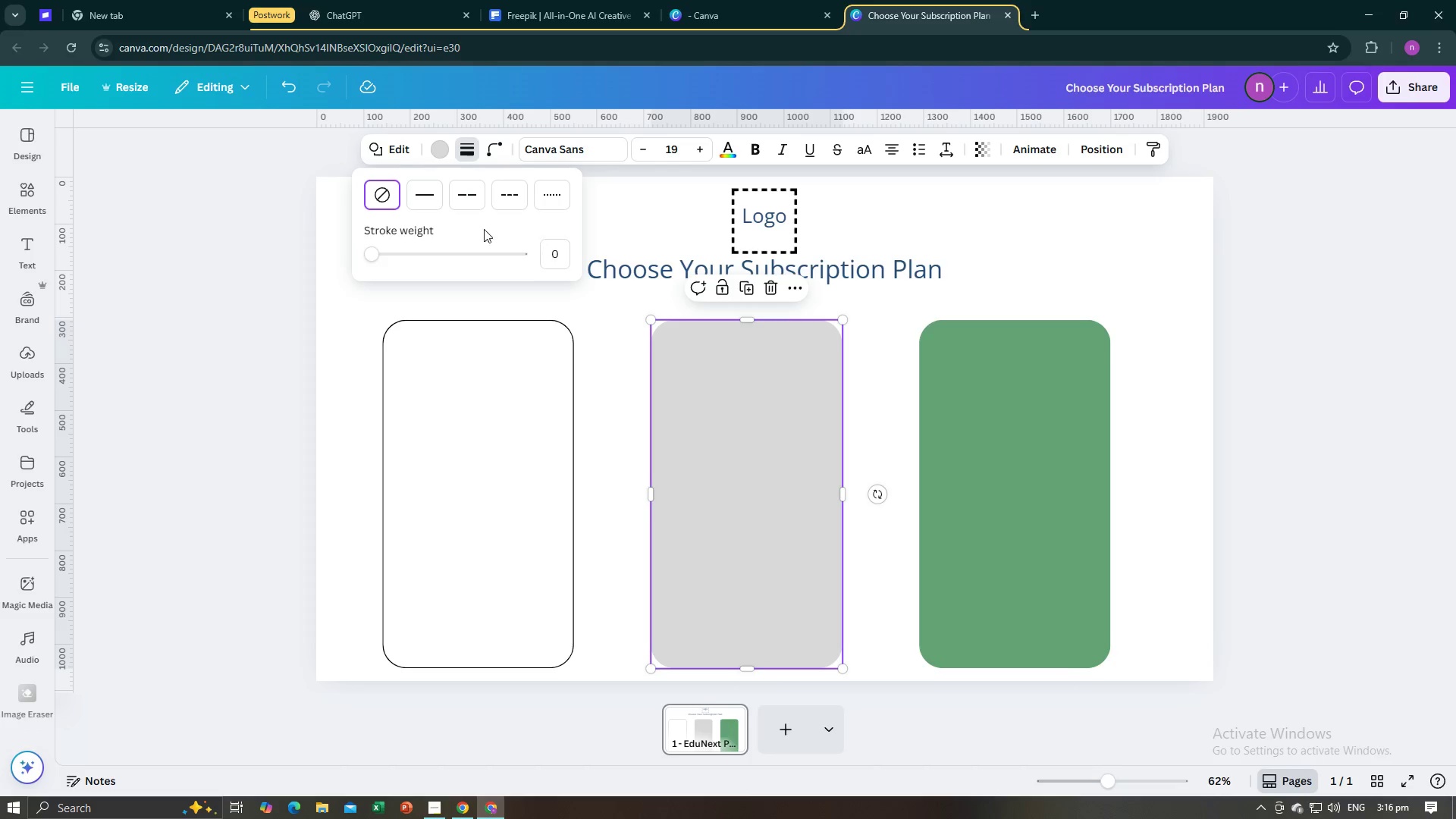 
left_click([428, 201])
 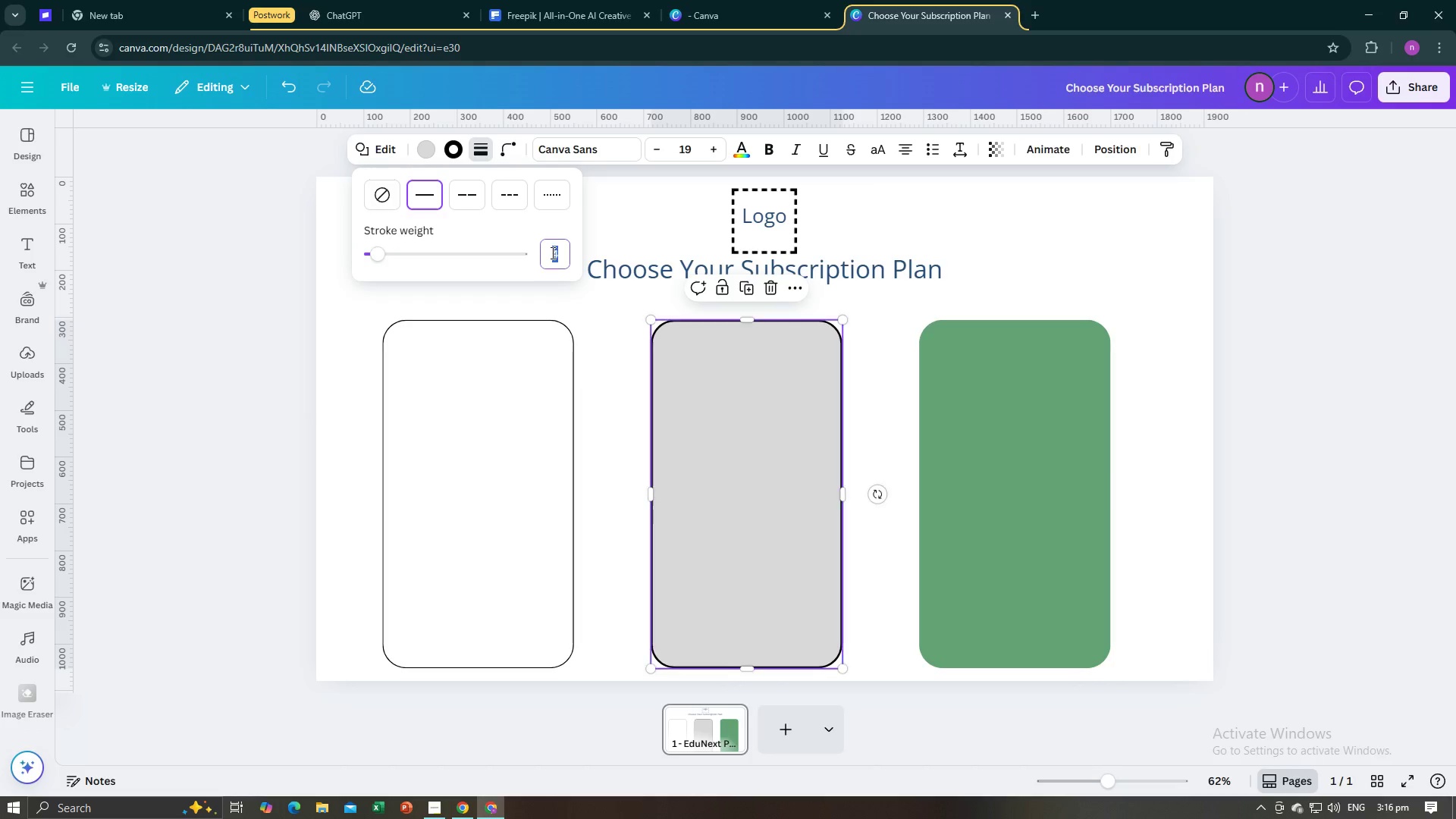 
left_click([551, 253])
 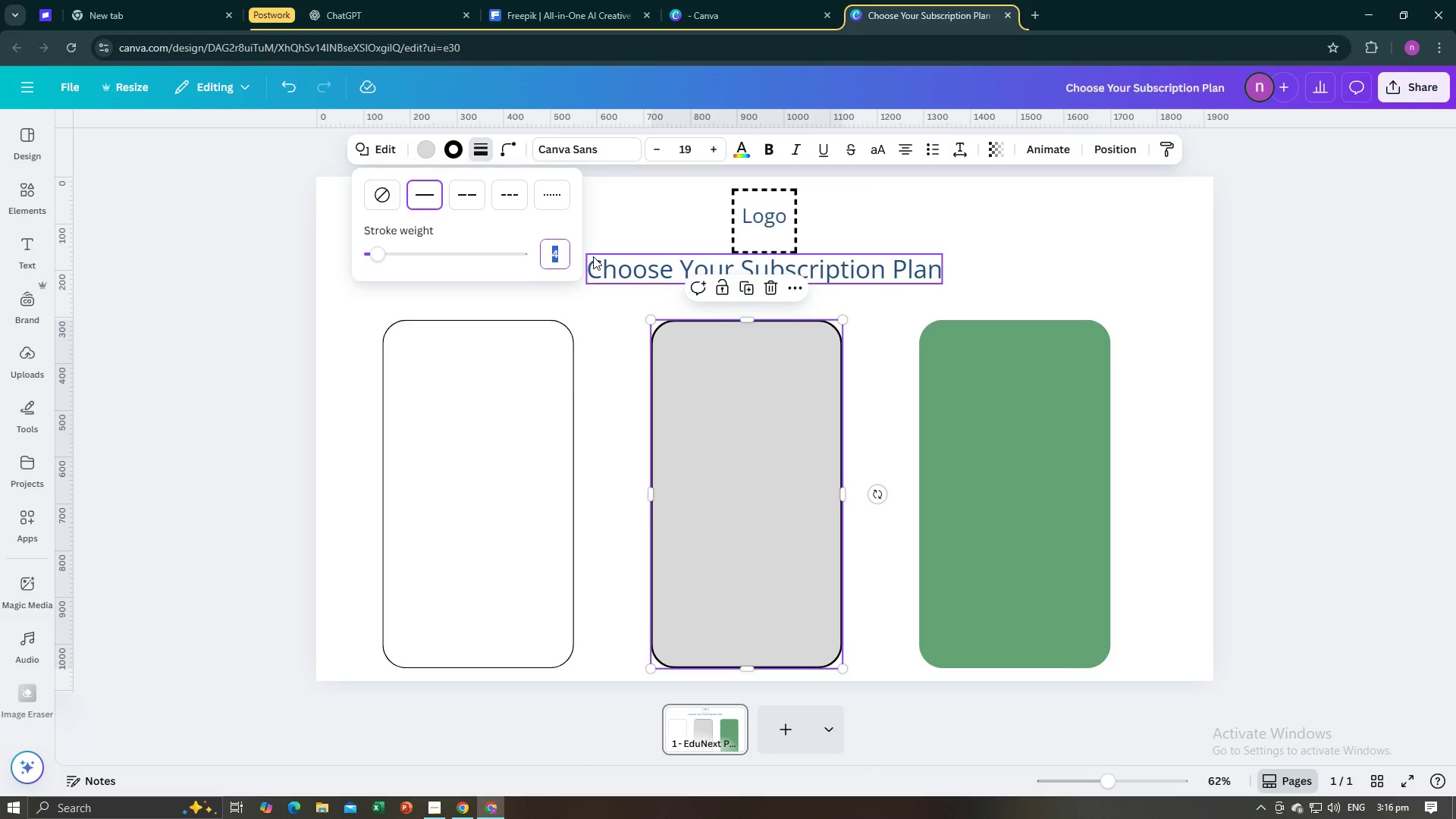 
key(2)
 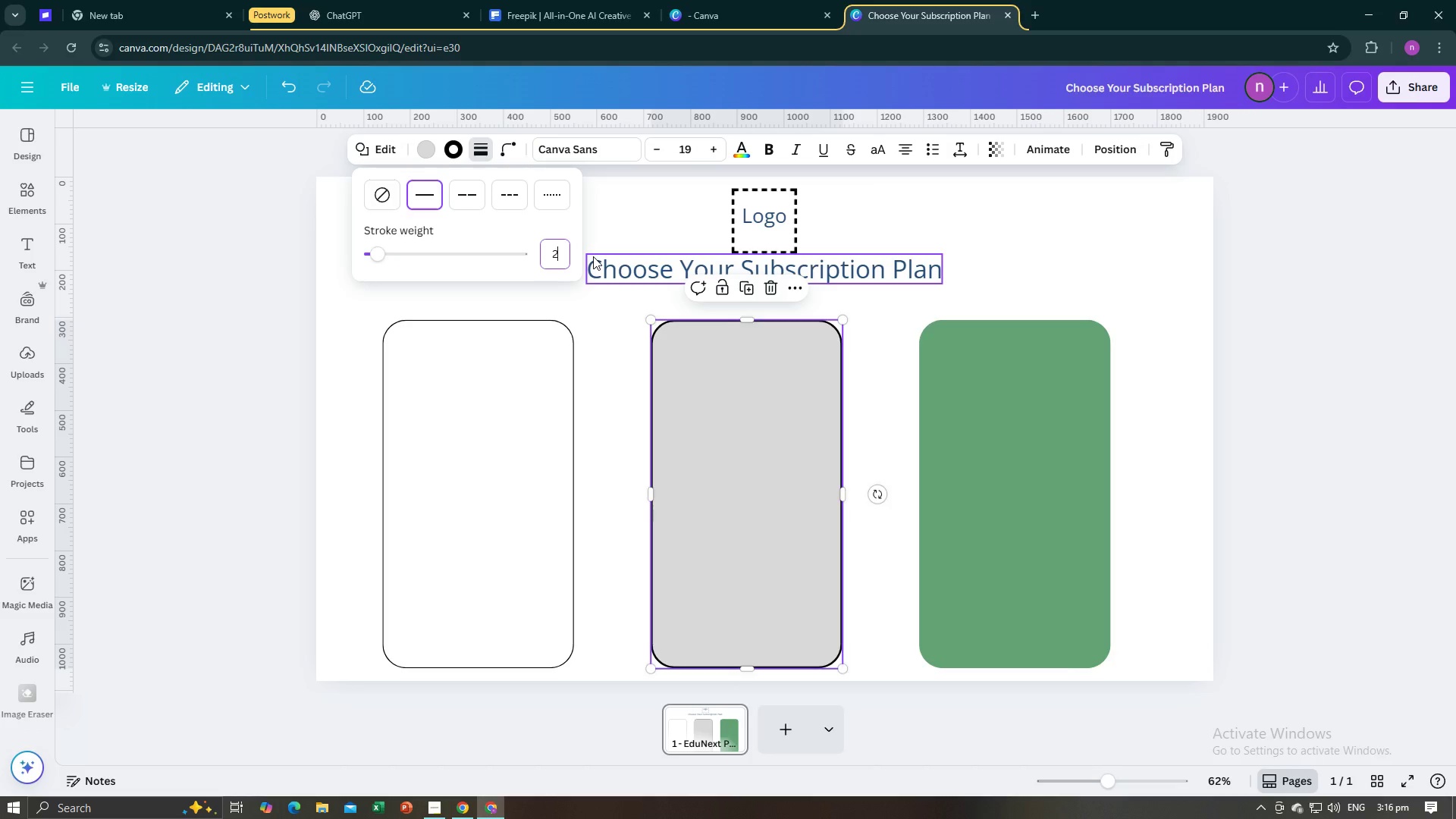 
key(Enter)
 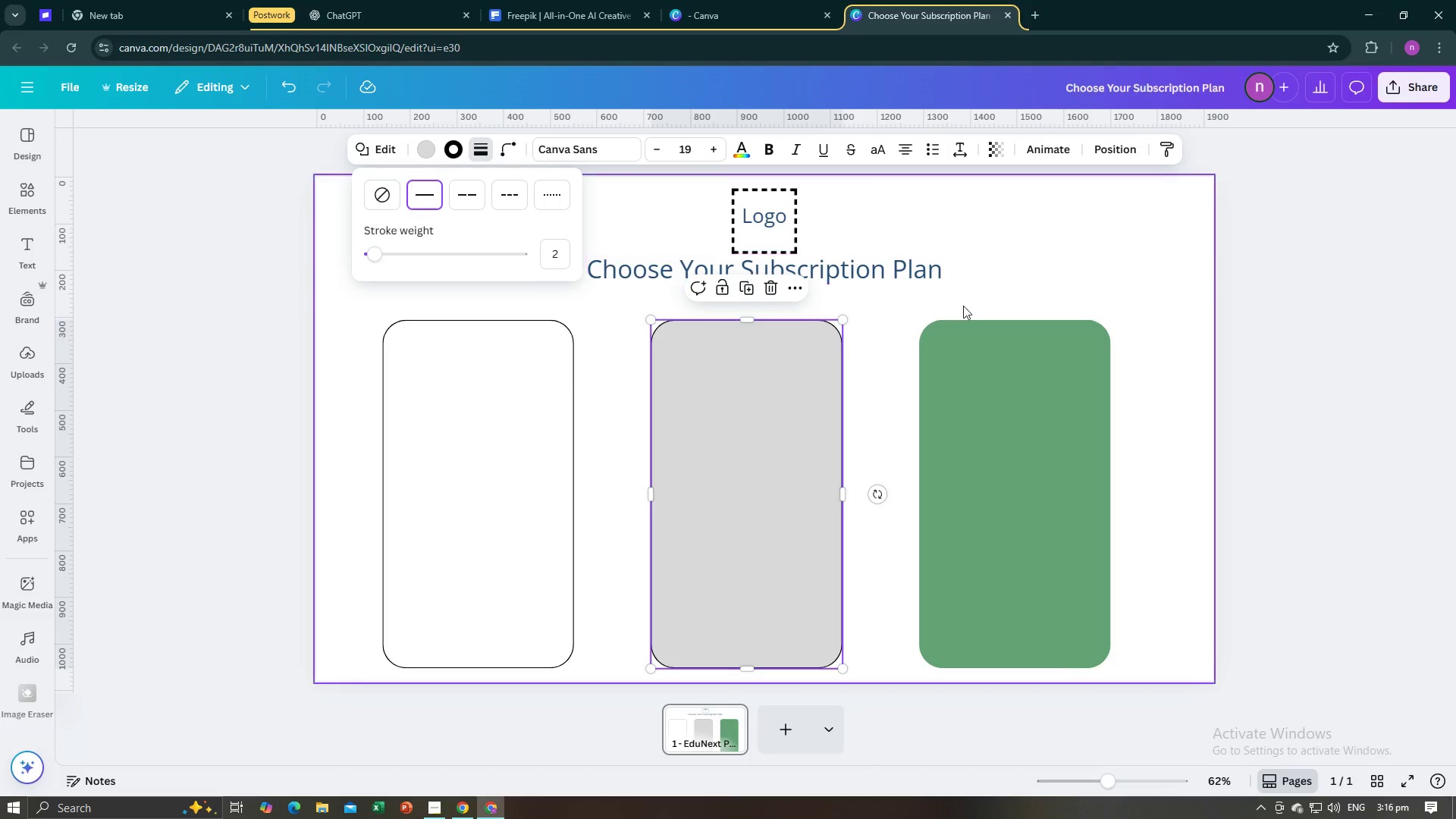 
left_click([956, 372])
 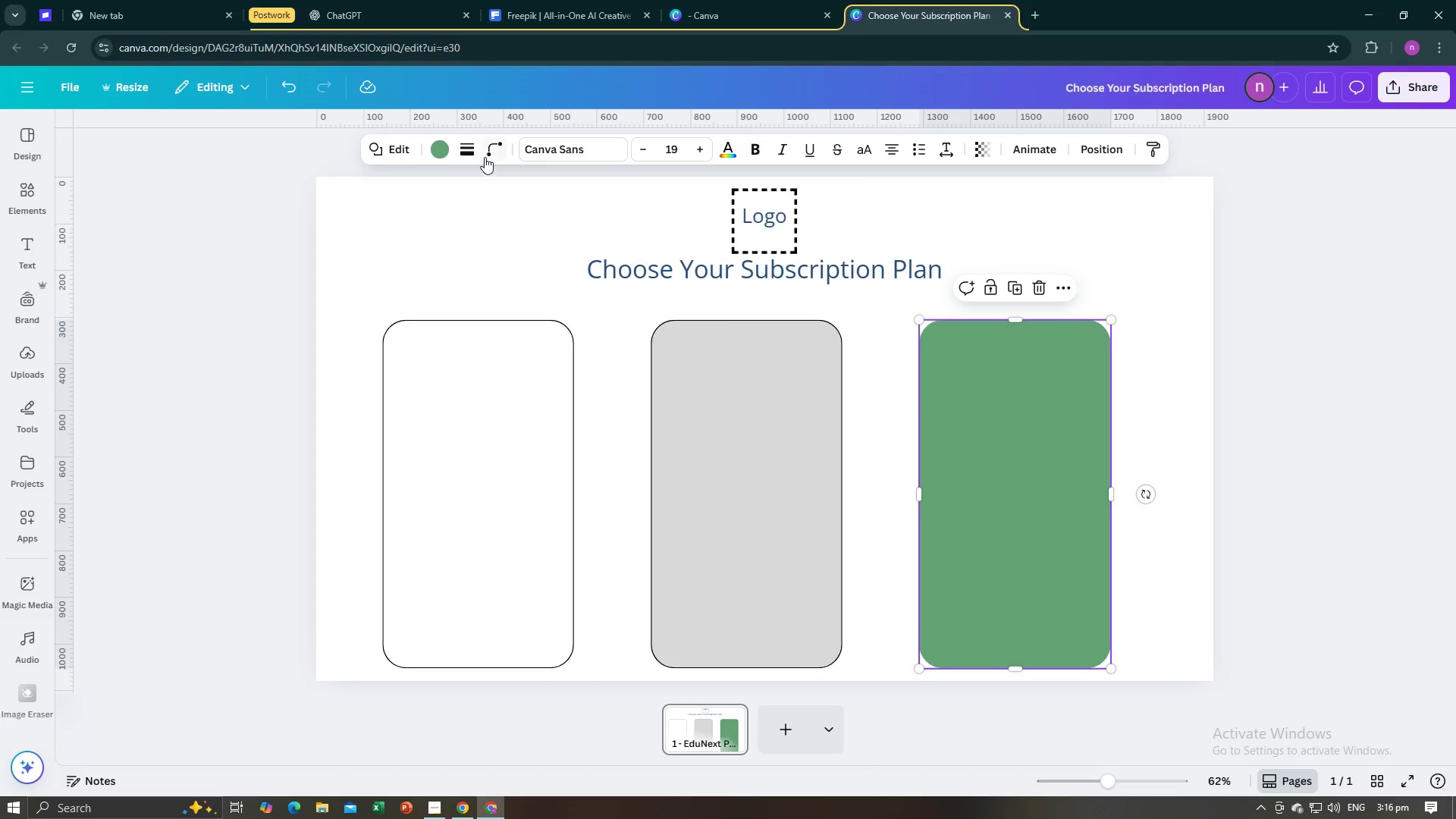 
left_click([465, 150])
 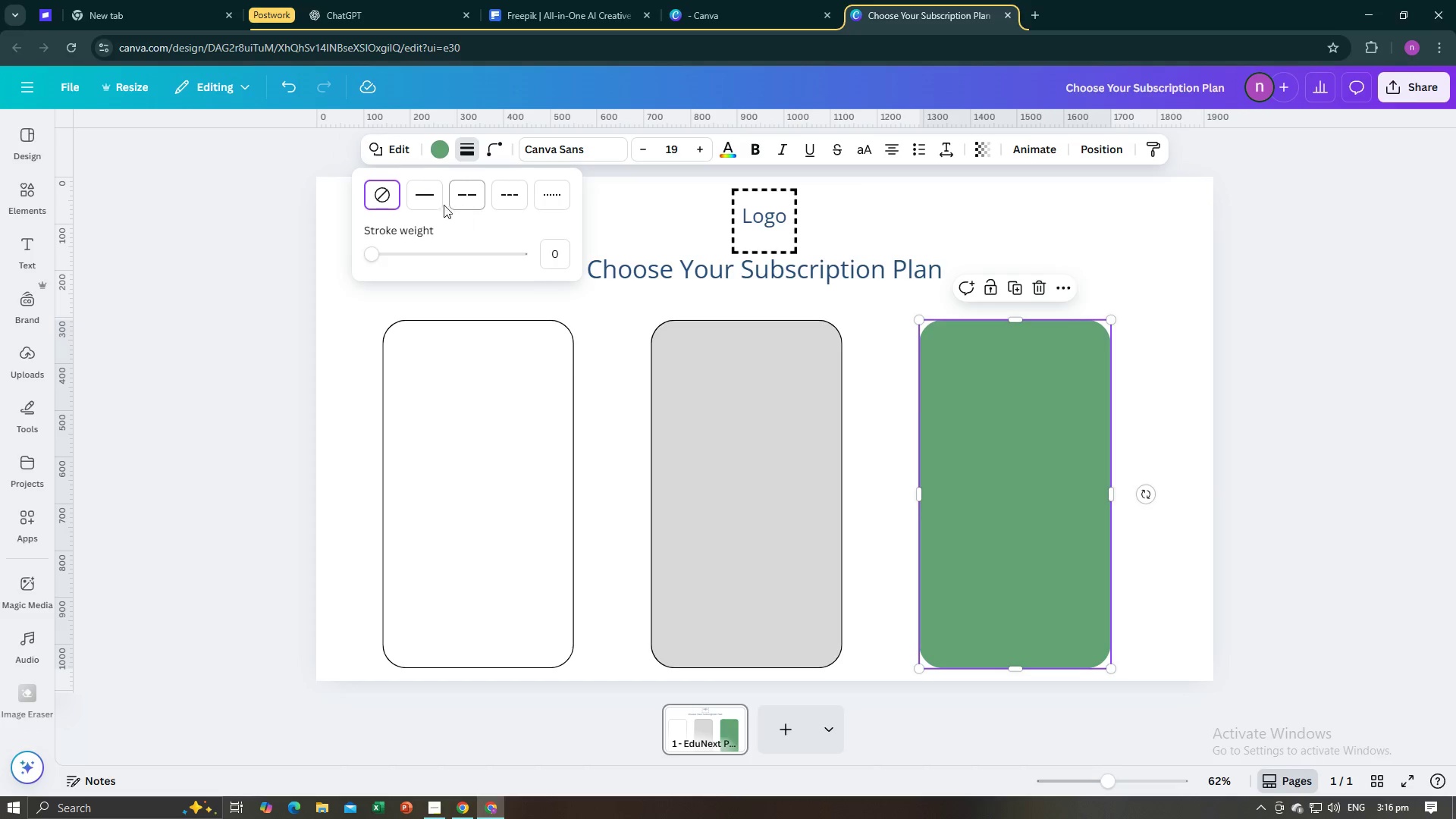 
left_click([435, 204])
 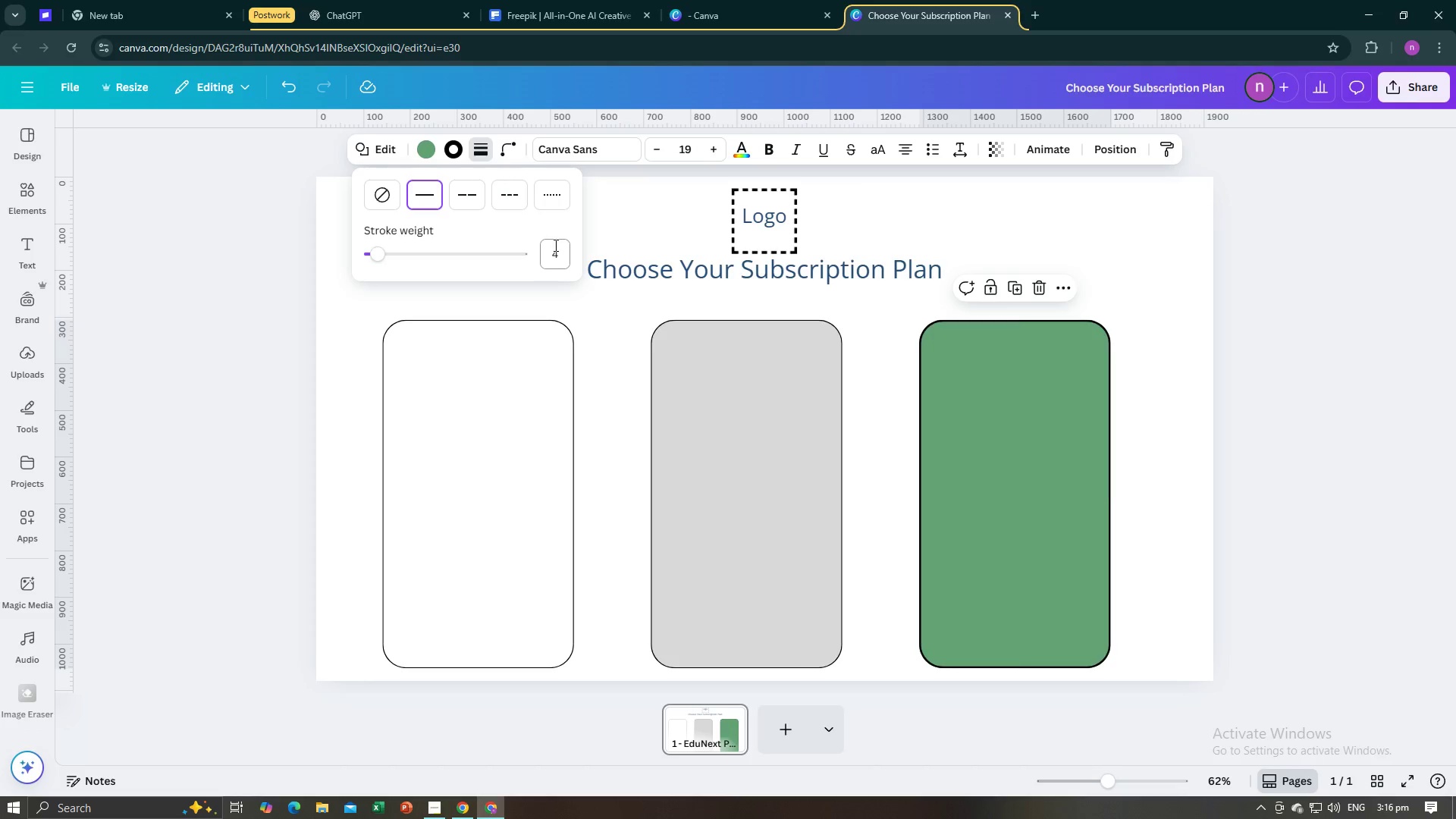 
left_click([554, 245])
 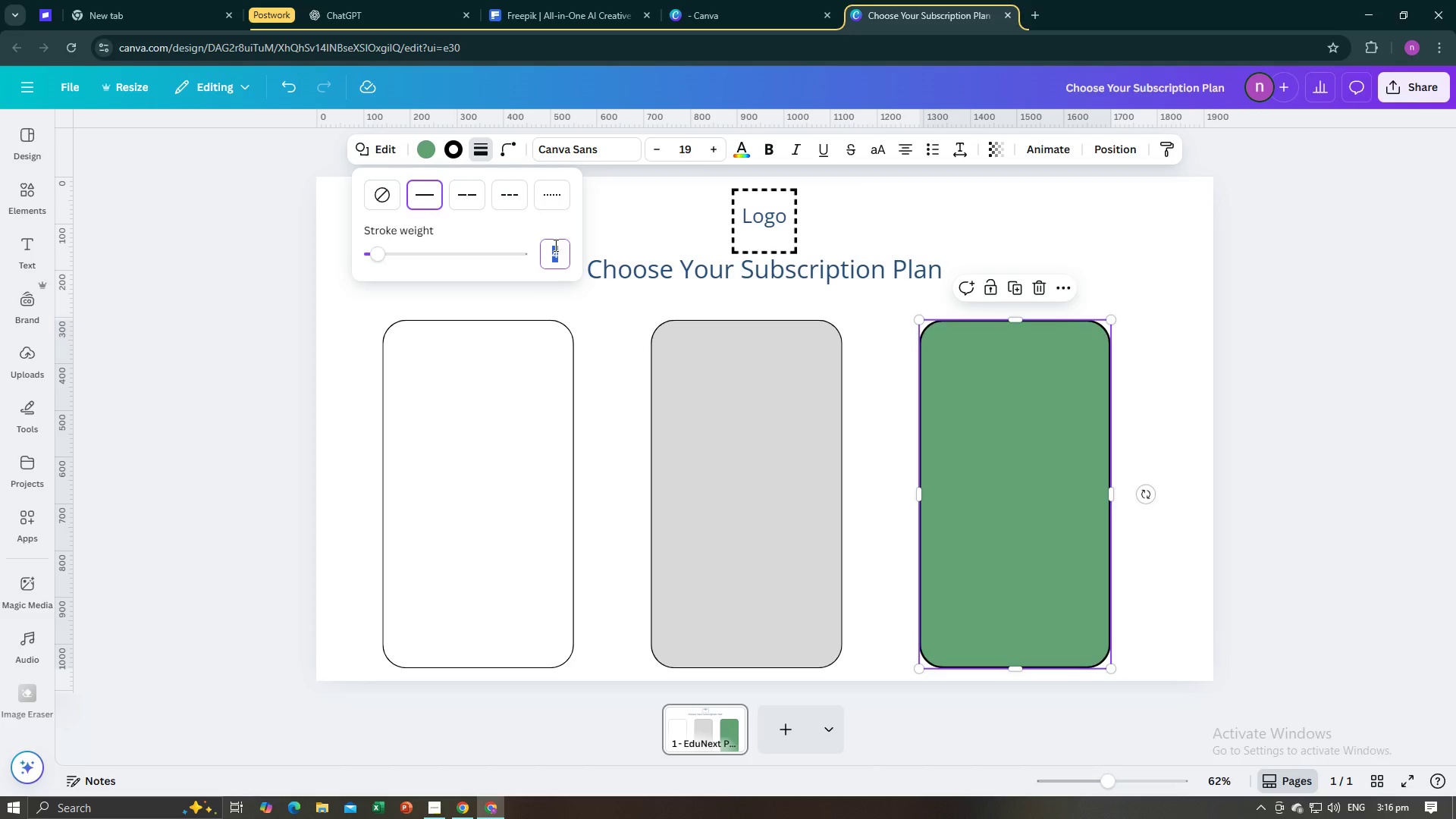 
key(2)
 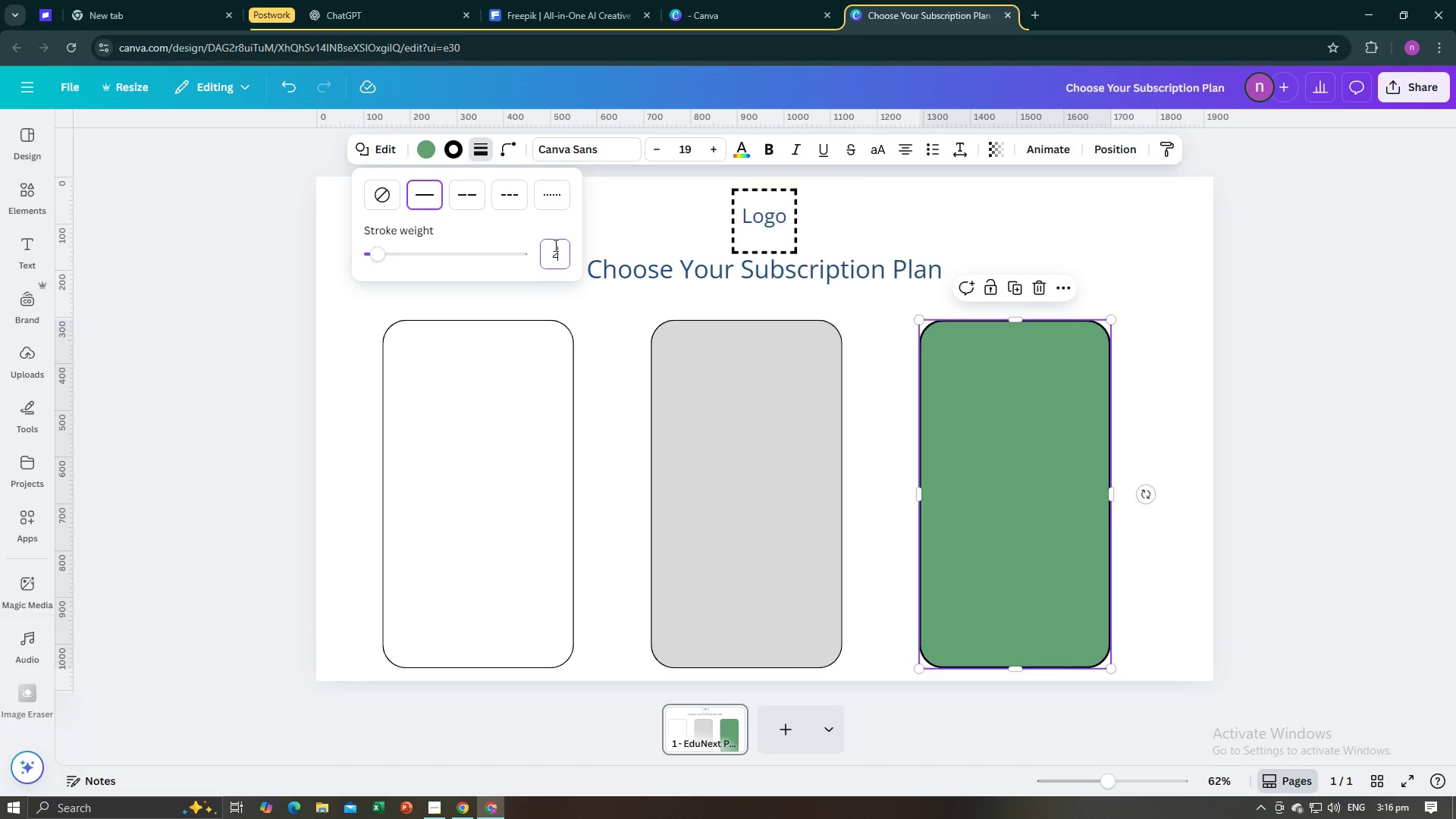 
key(Enter)
 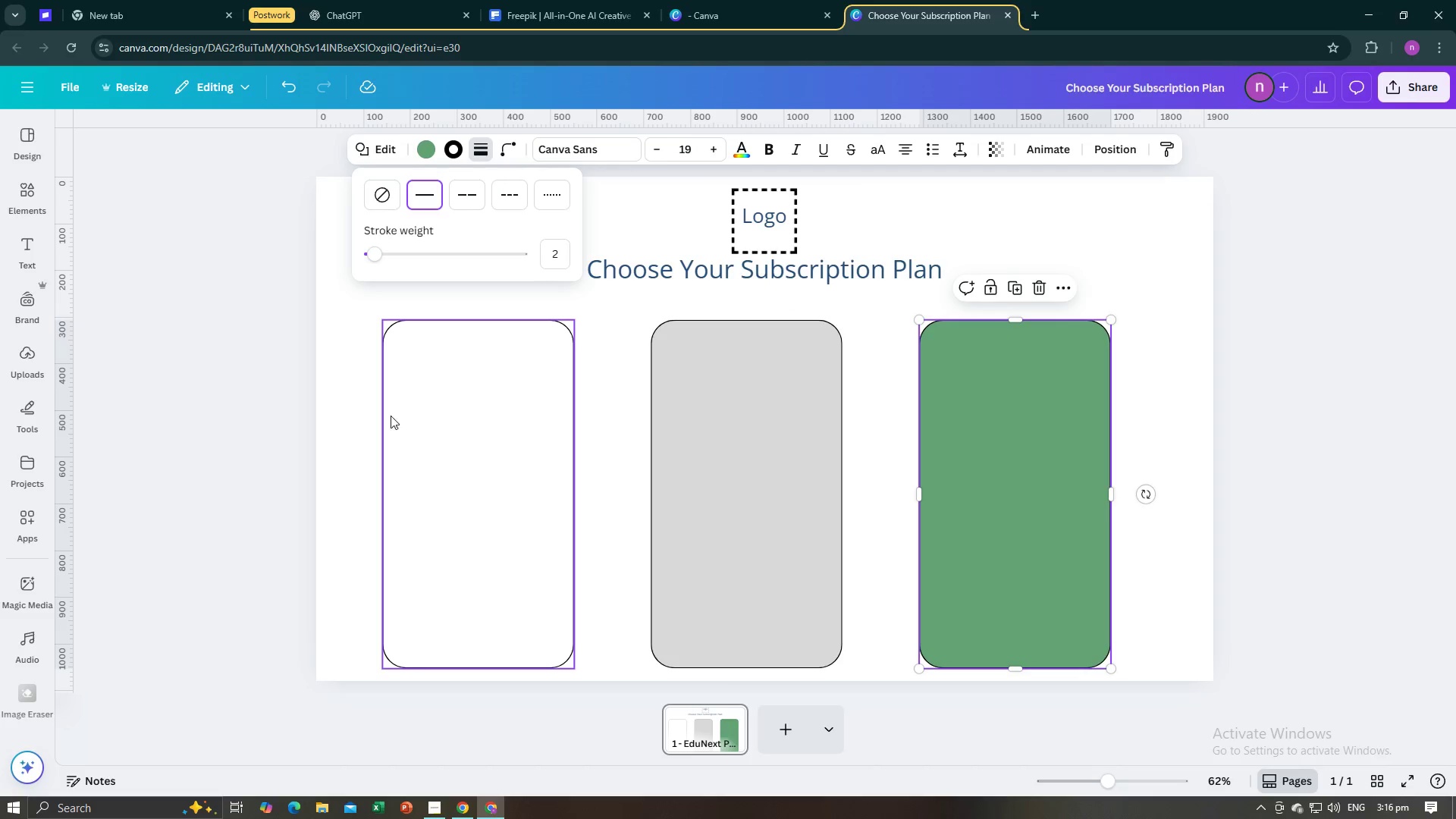 
left_click([307, 450])
 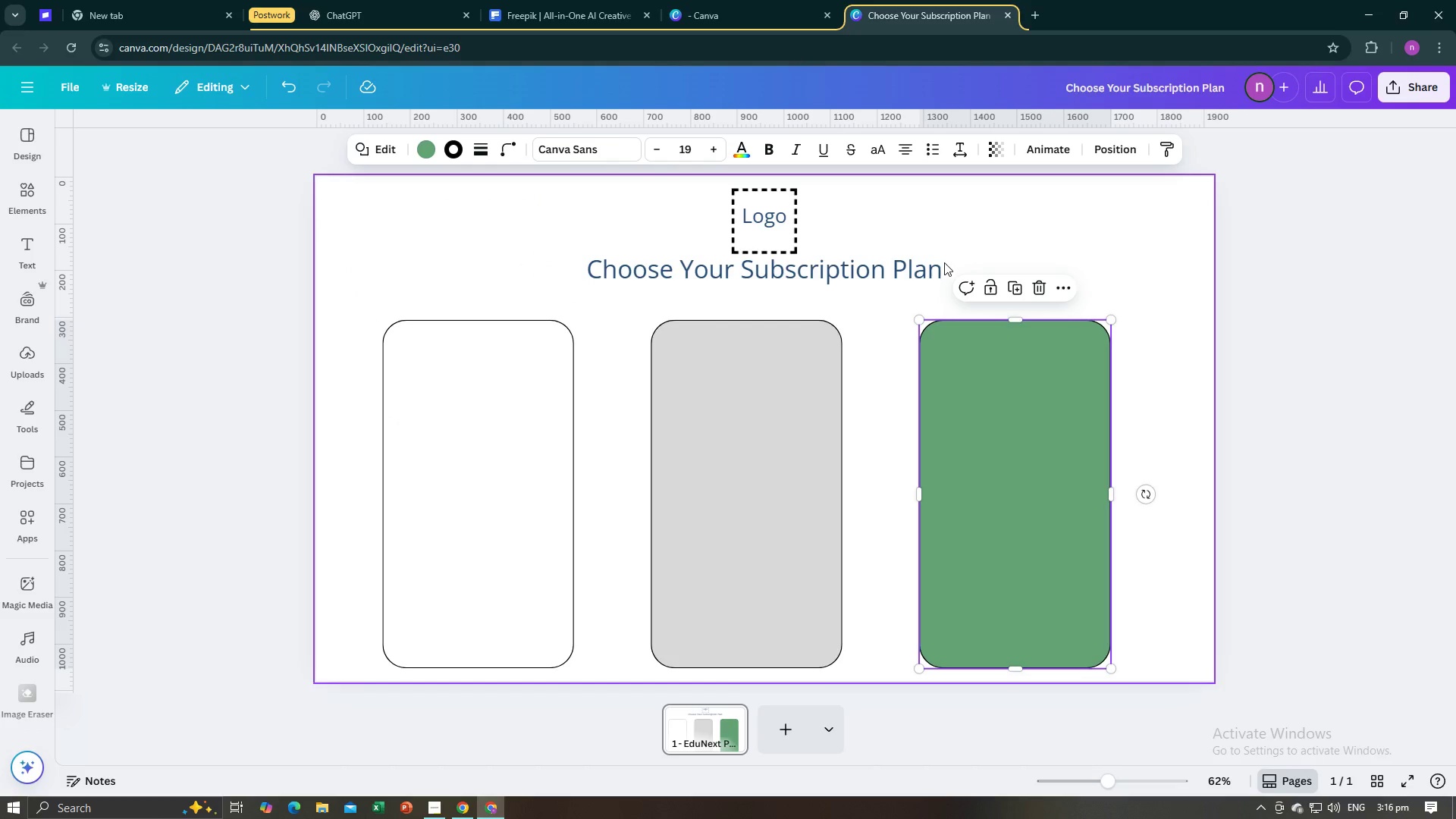 
left_click([904, 271])
 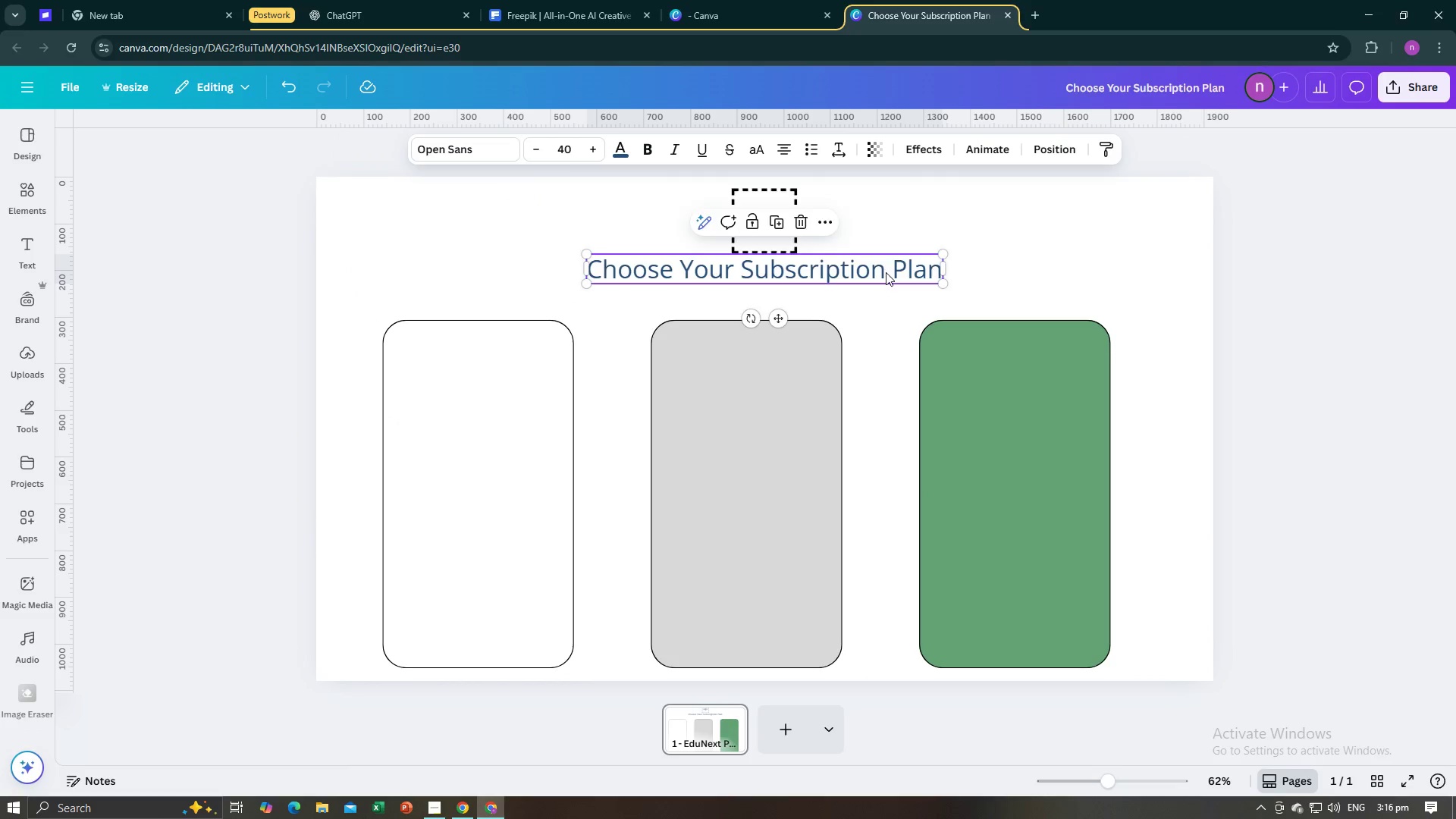 
left_click_drag(start_coordinate=[886, 271], to_coordinate=[884, 285])
 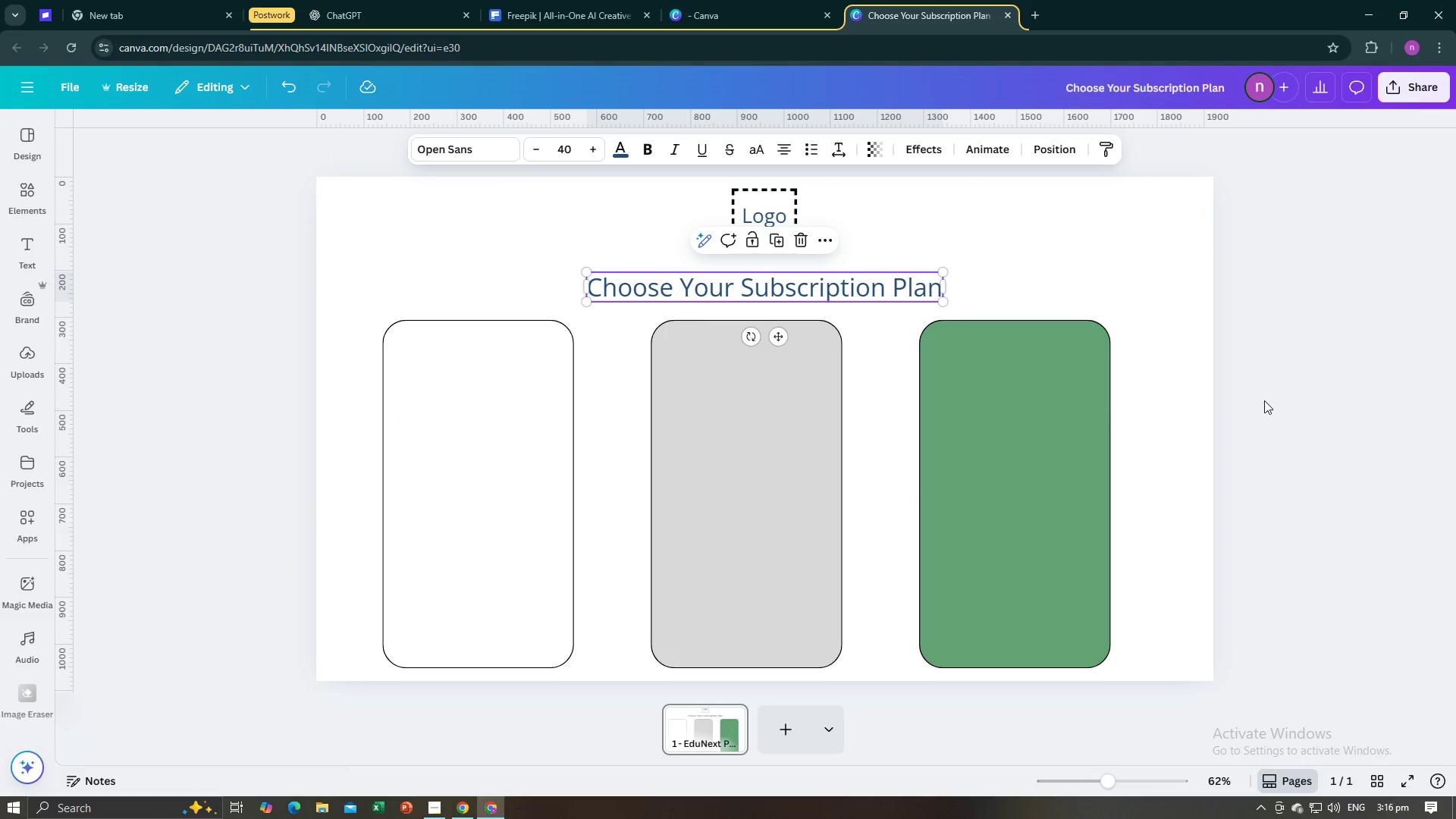 
left_click([1264, 400])
 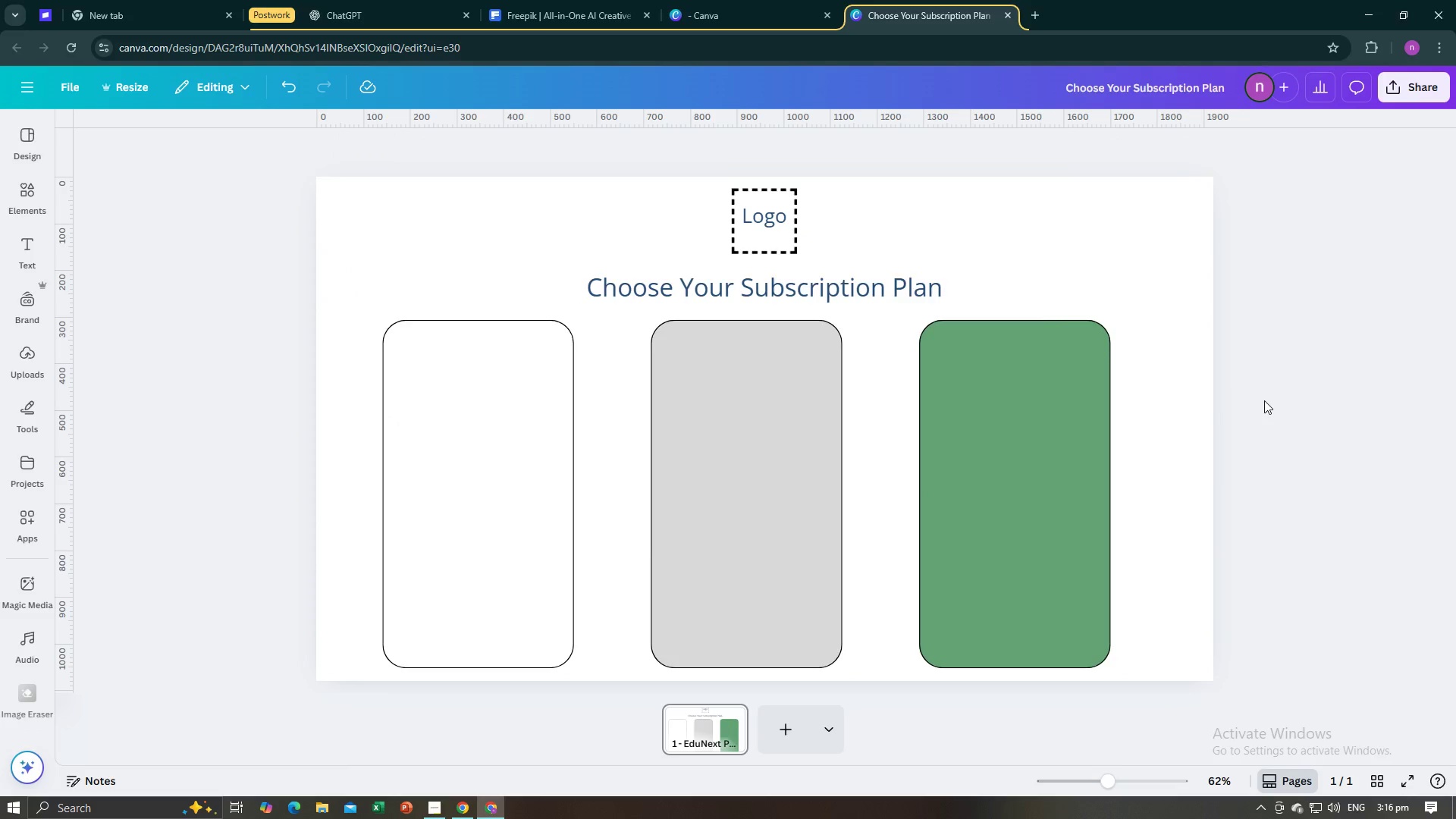 
key(Alt+AltLeft)
 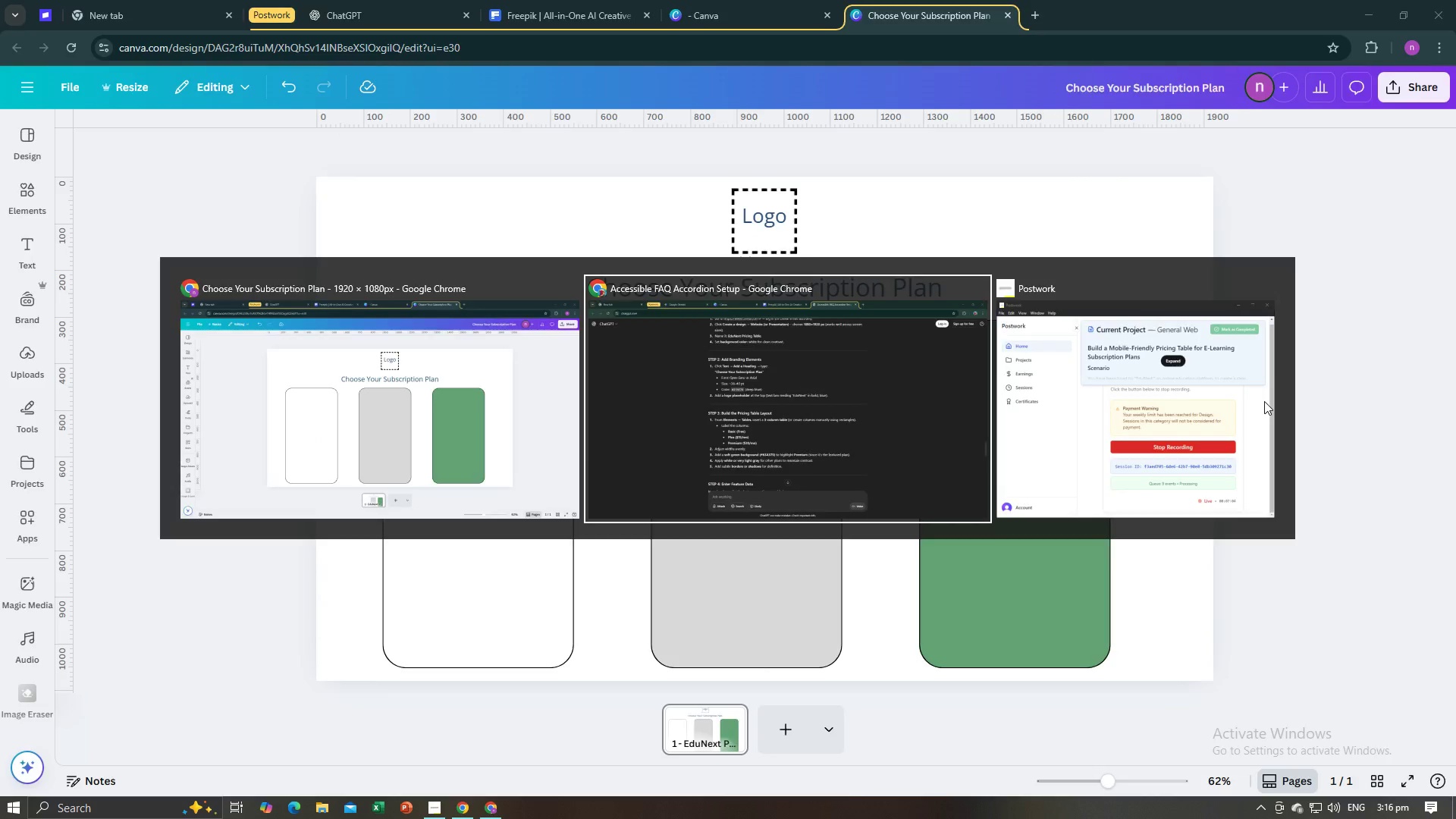 
key(Alt+Tab)
 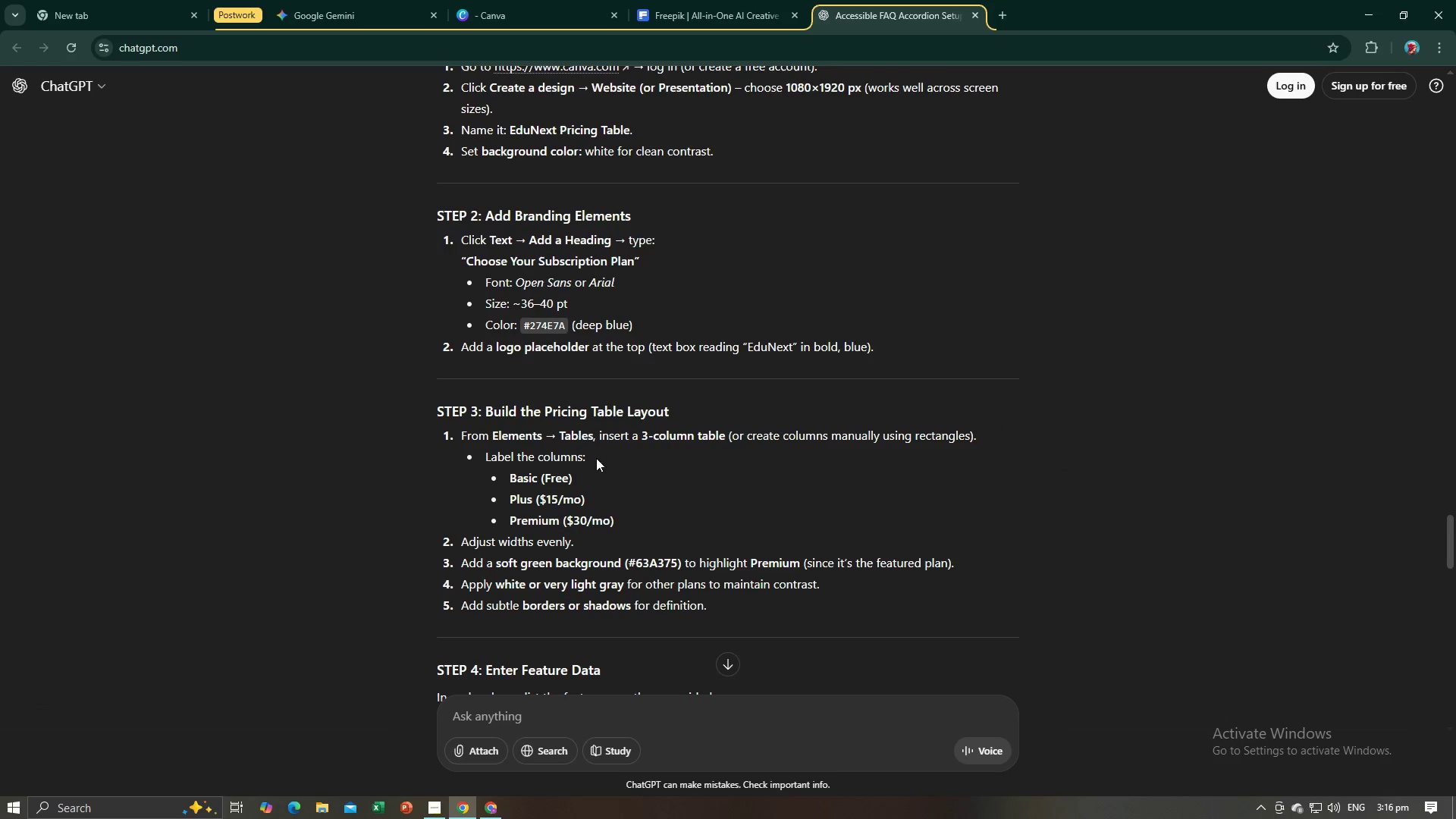 
wait(7.87)
 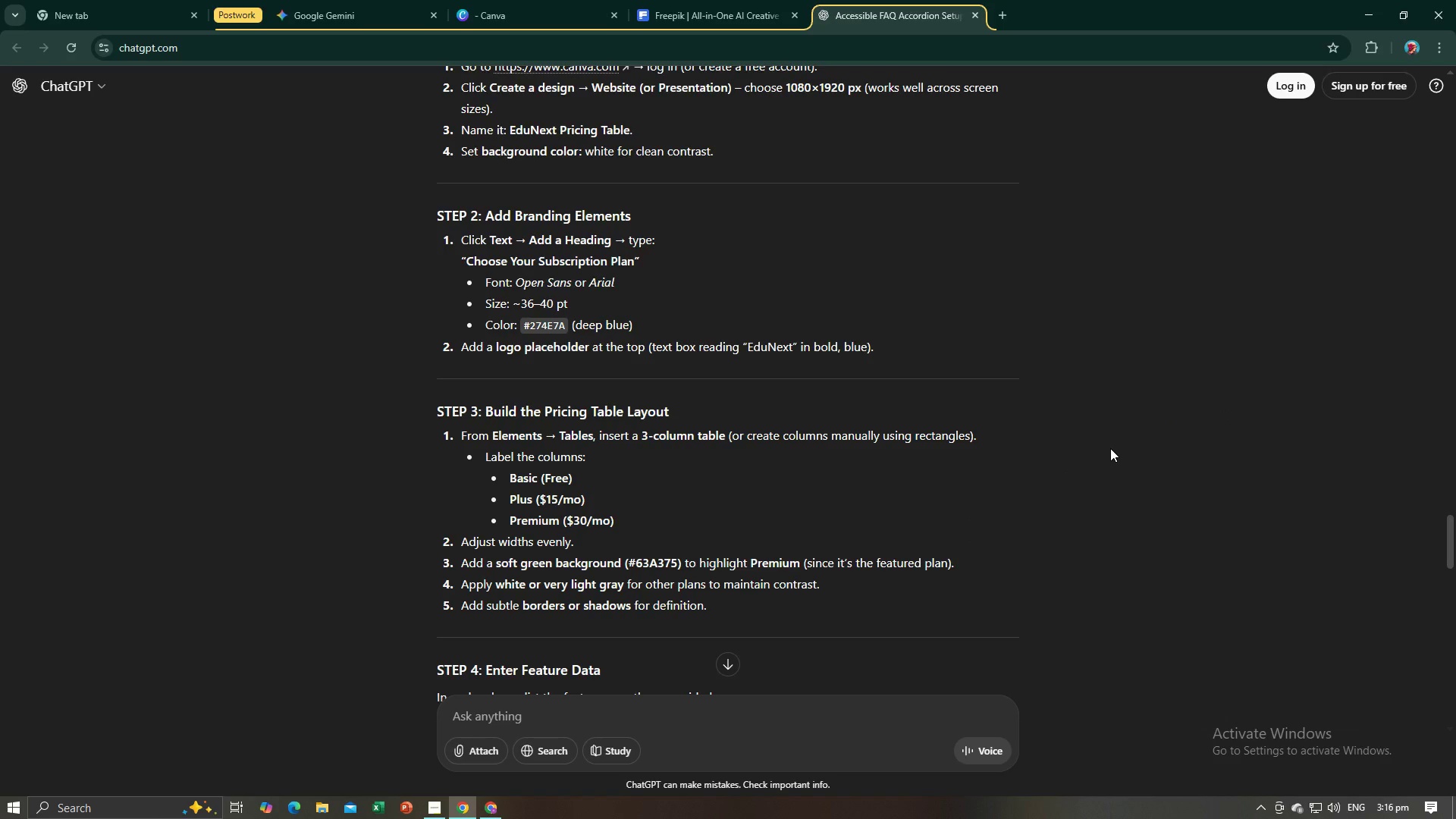 
left_click_drag(start_coordinate=[510, 479], to_coordinate=[573, 480])
 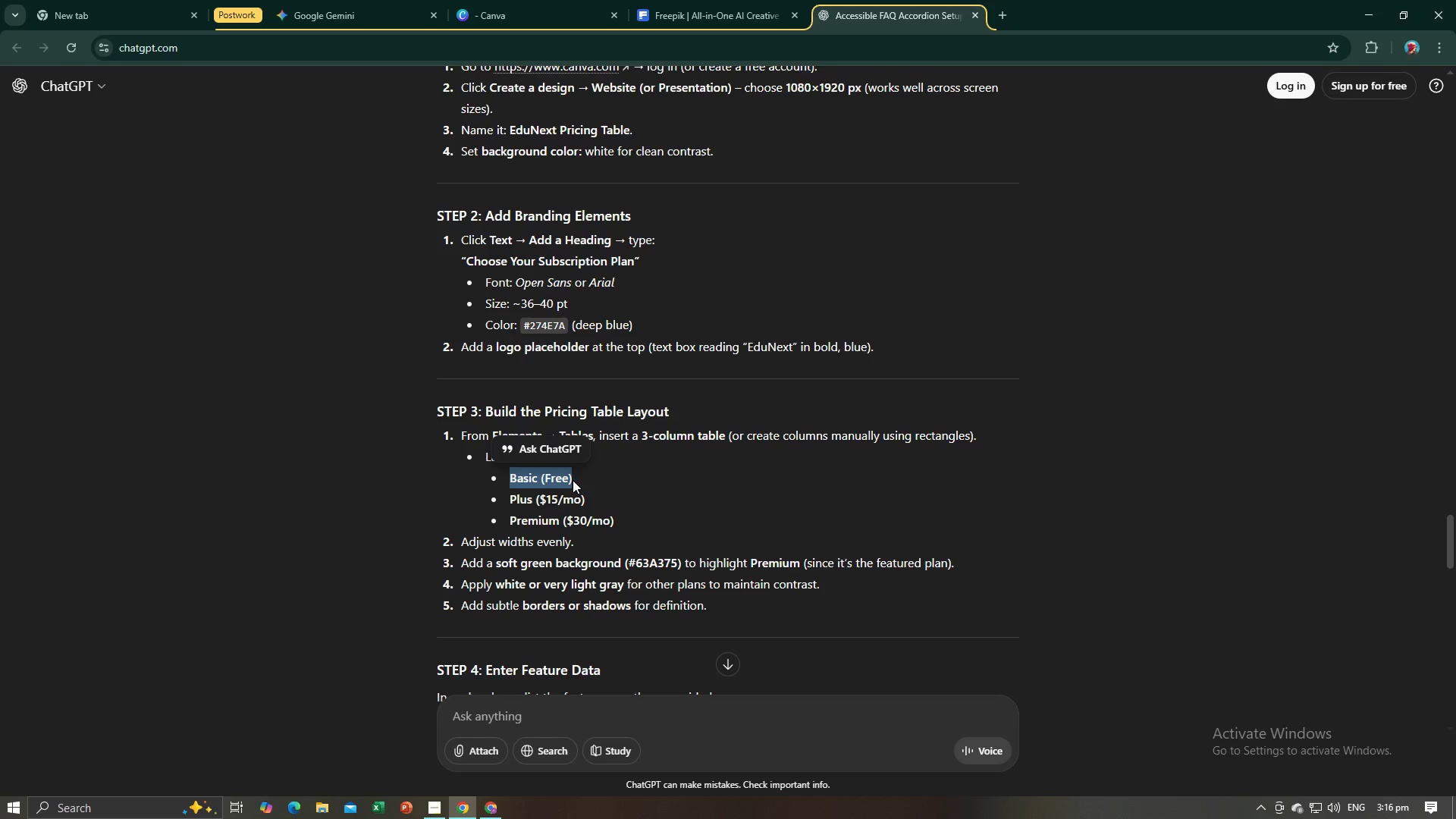 
key(Control+C)
 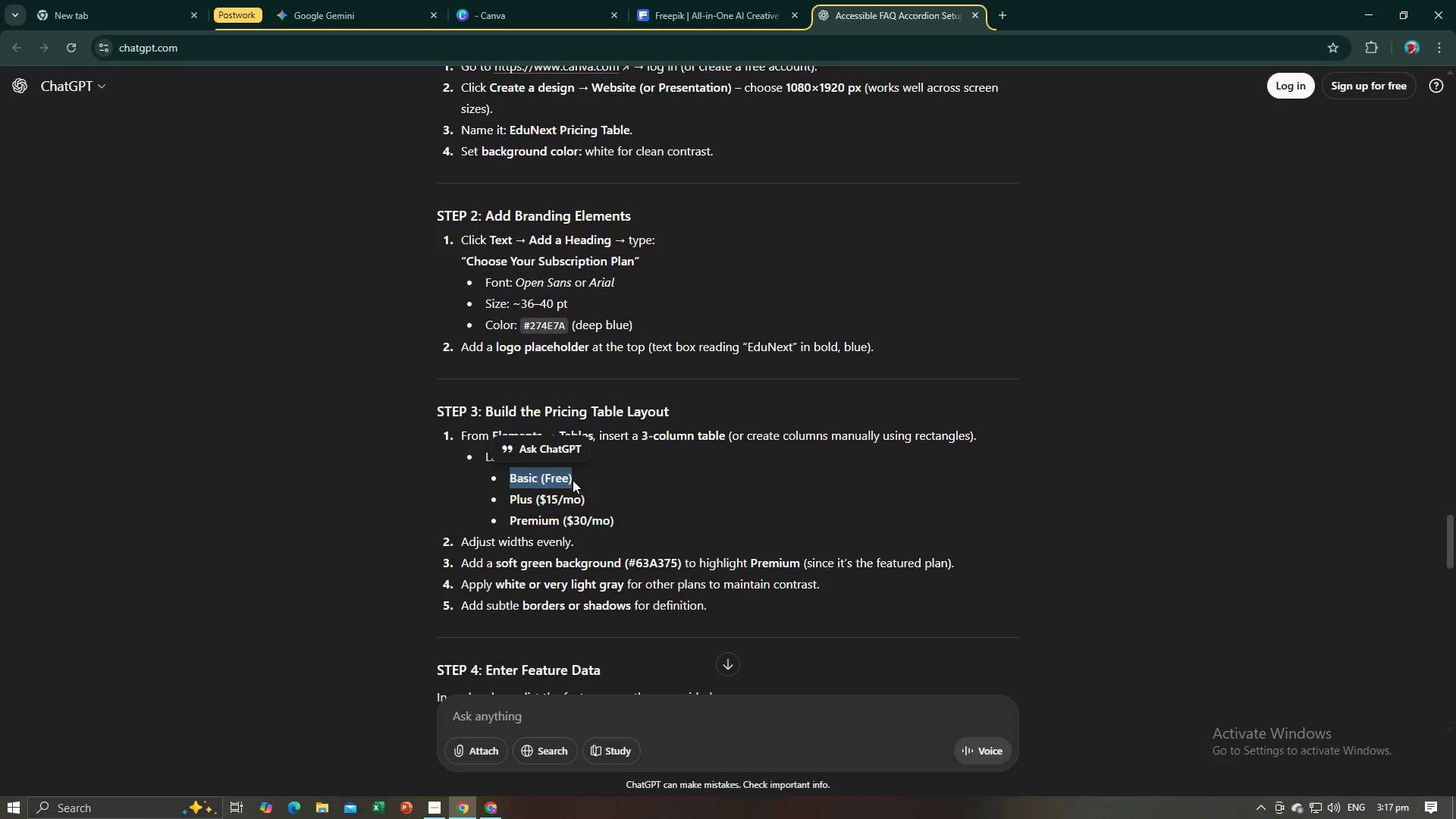 
key(Control+C)
 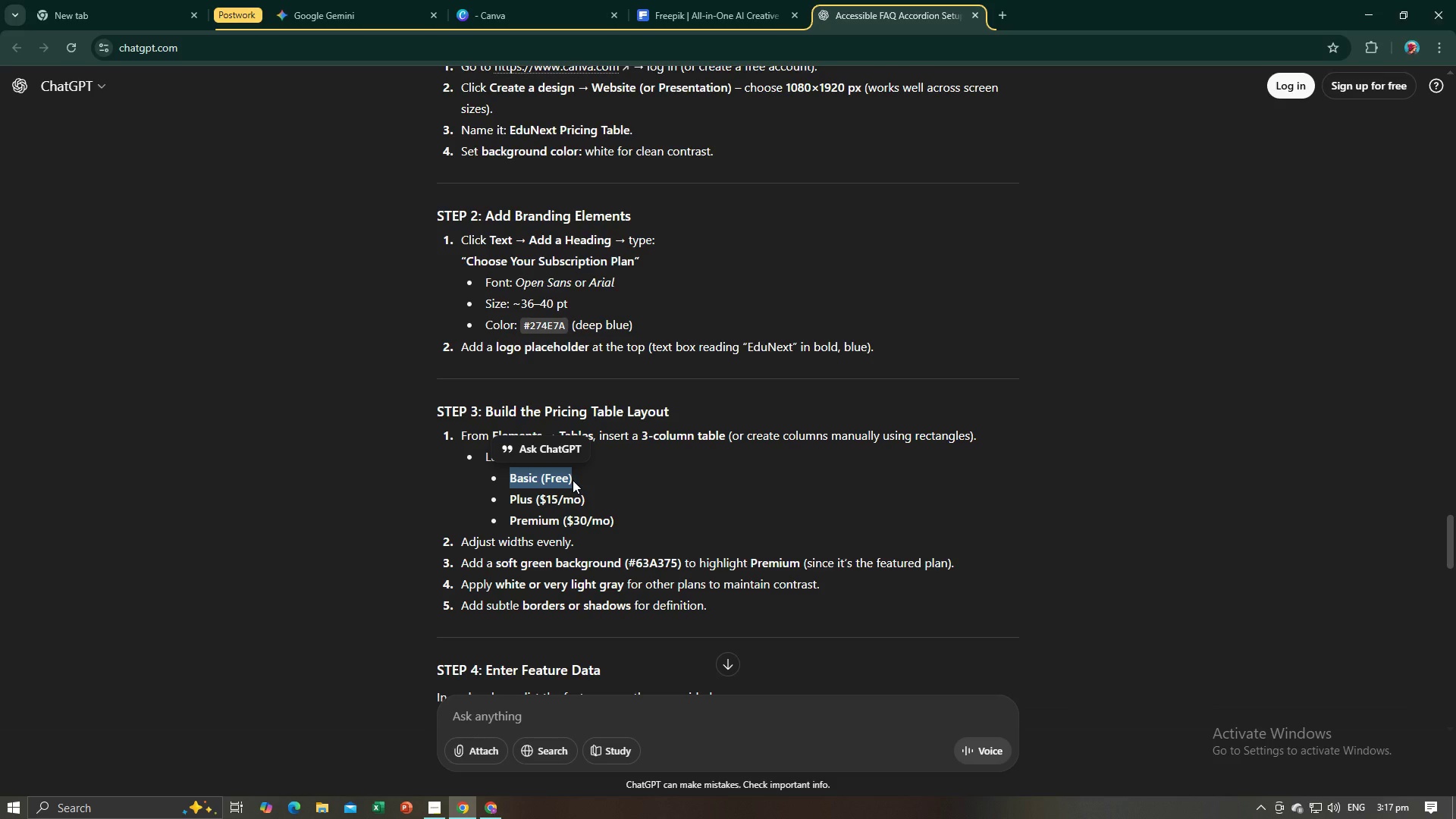 
key(Alt+AltLeft)
 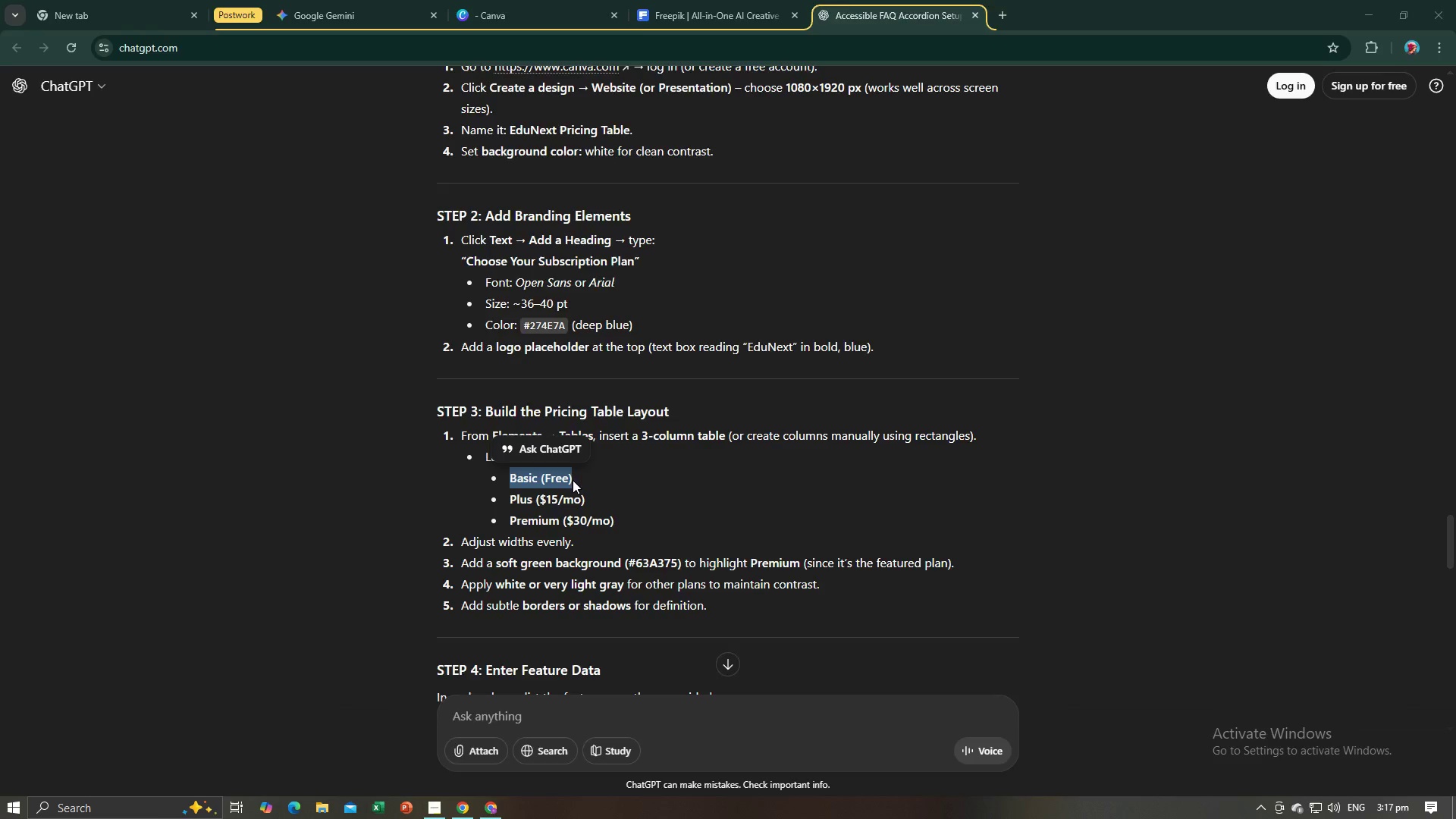 
key(Alt+Tab)
 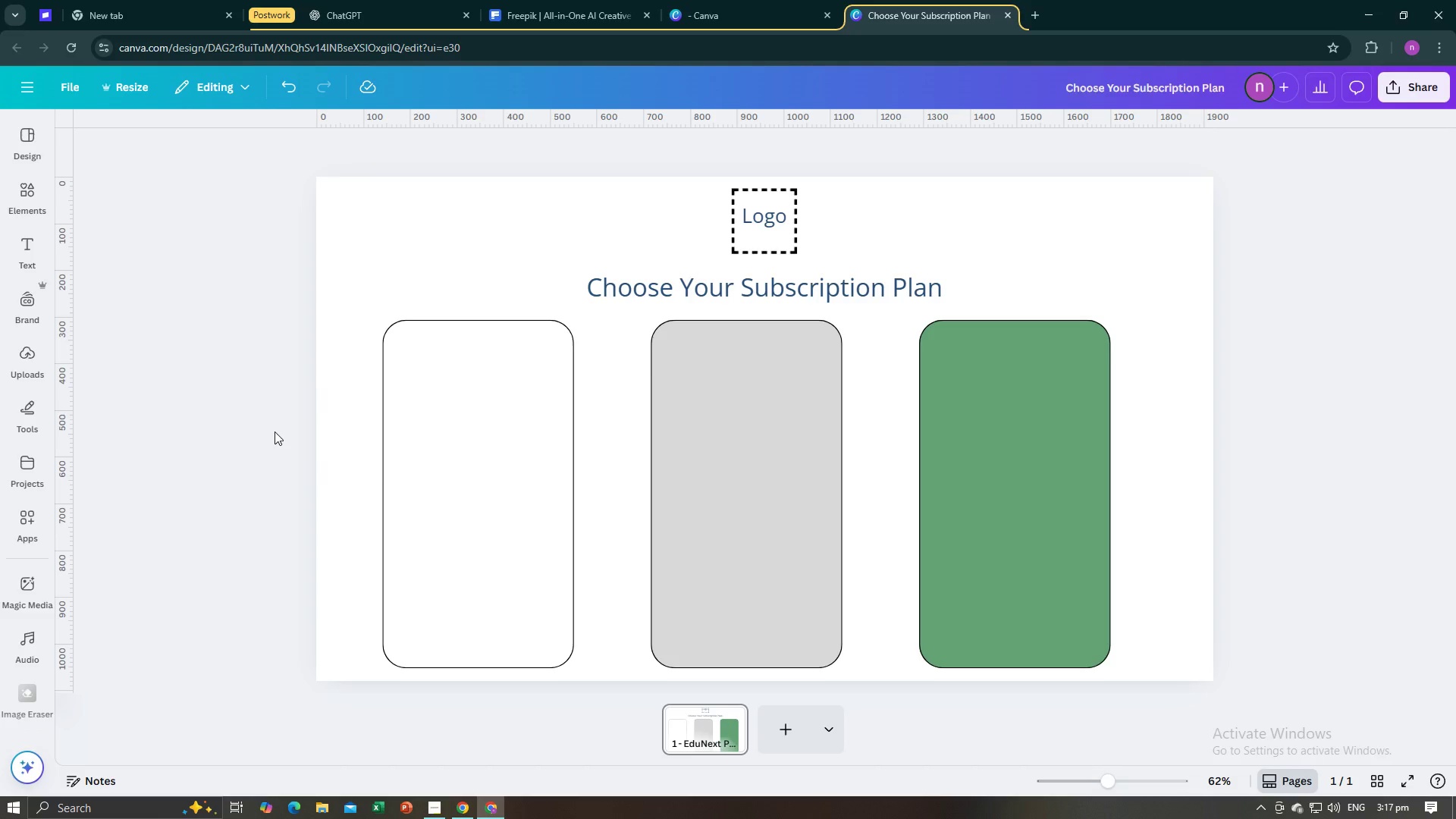 
key(Control+V)
 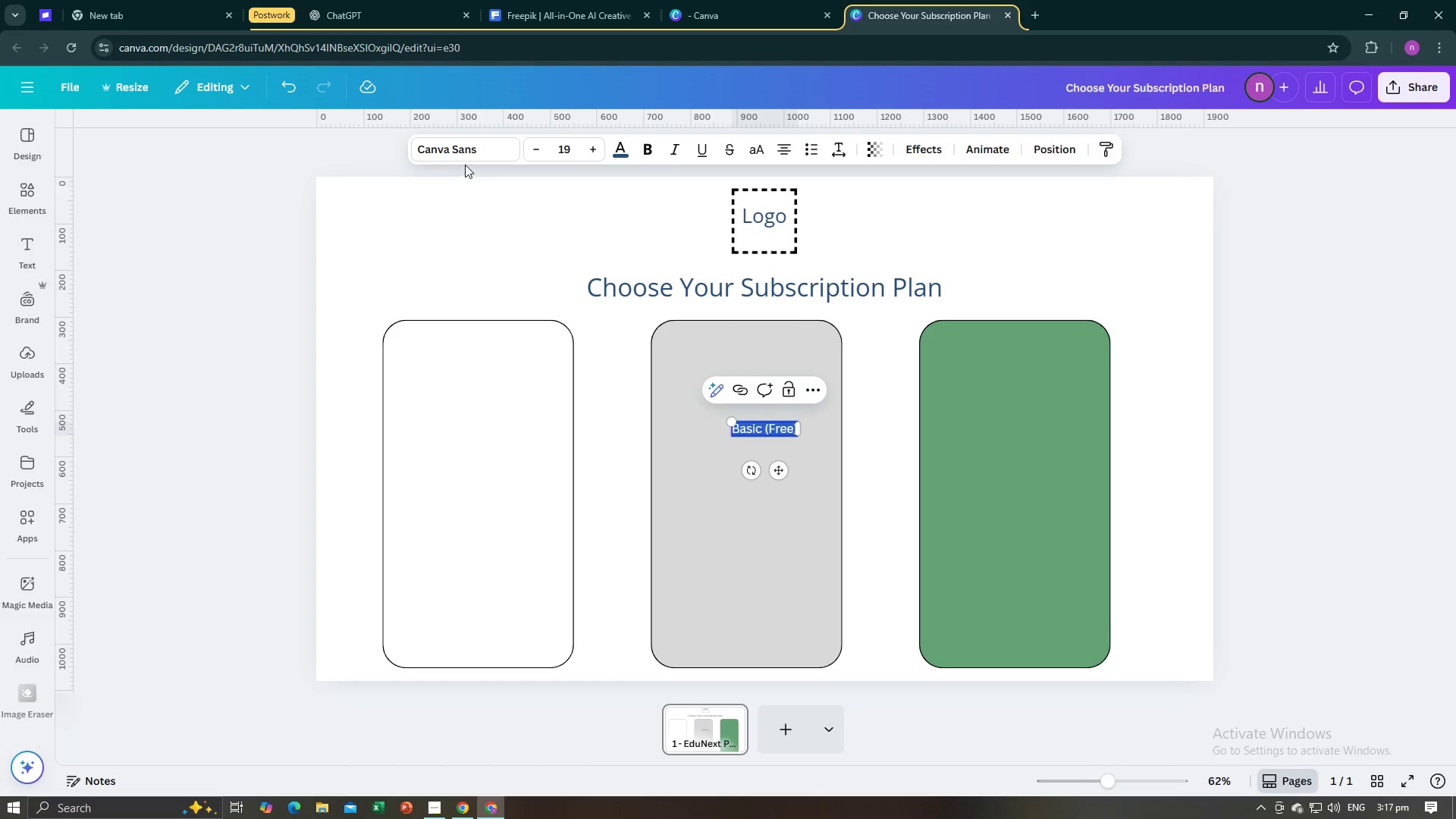 
left_click([475, 155])
 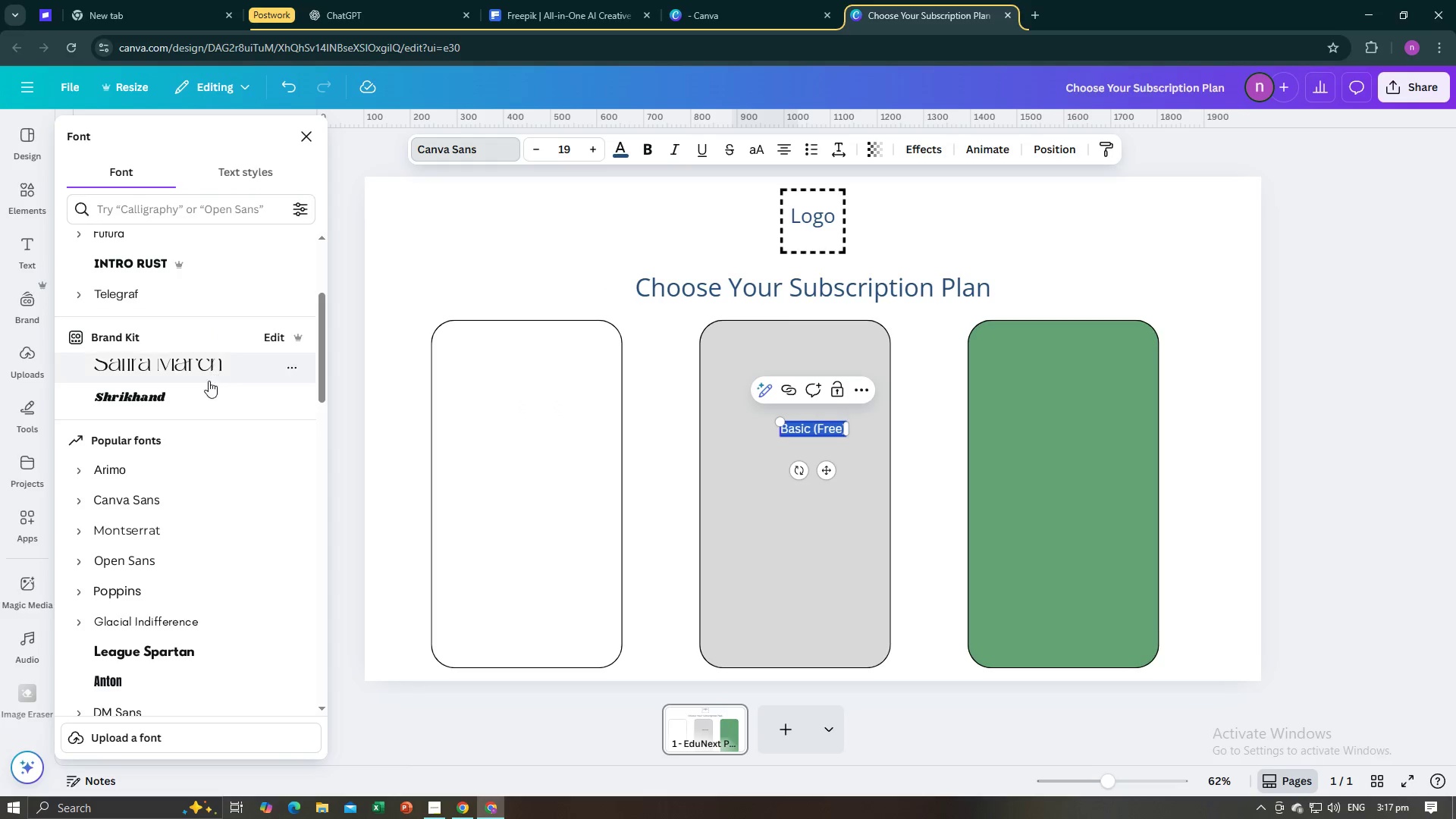 
scroll: coordinate [206, 405], scroll_direction: up, amount: 8.0
 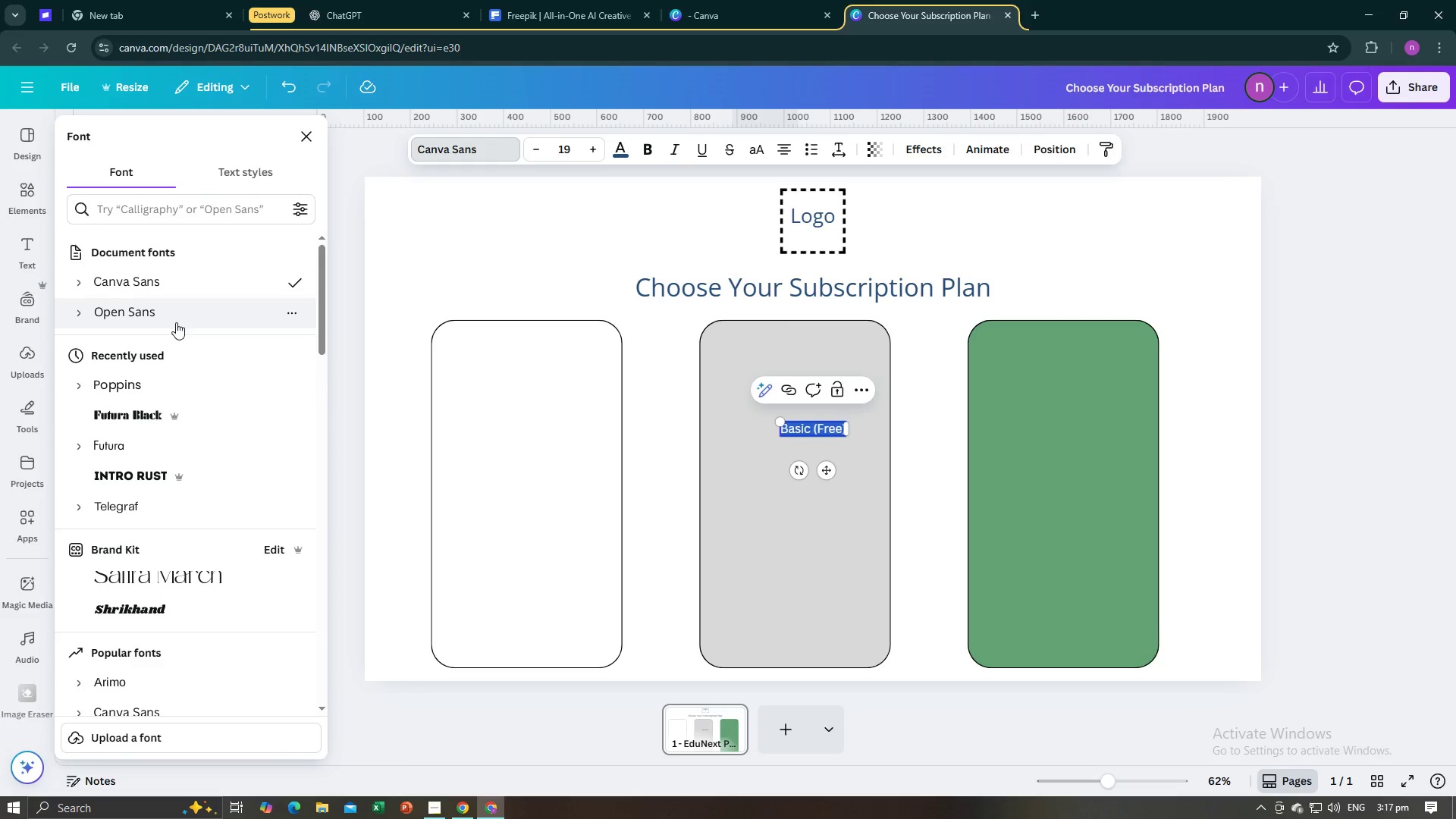 
left_click([176, 322])
 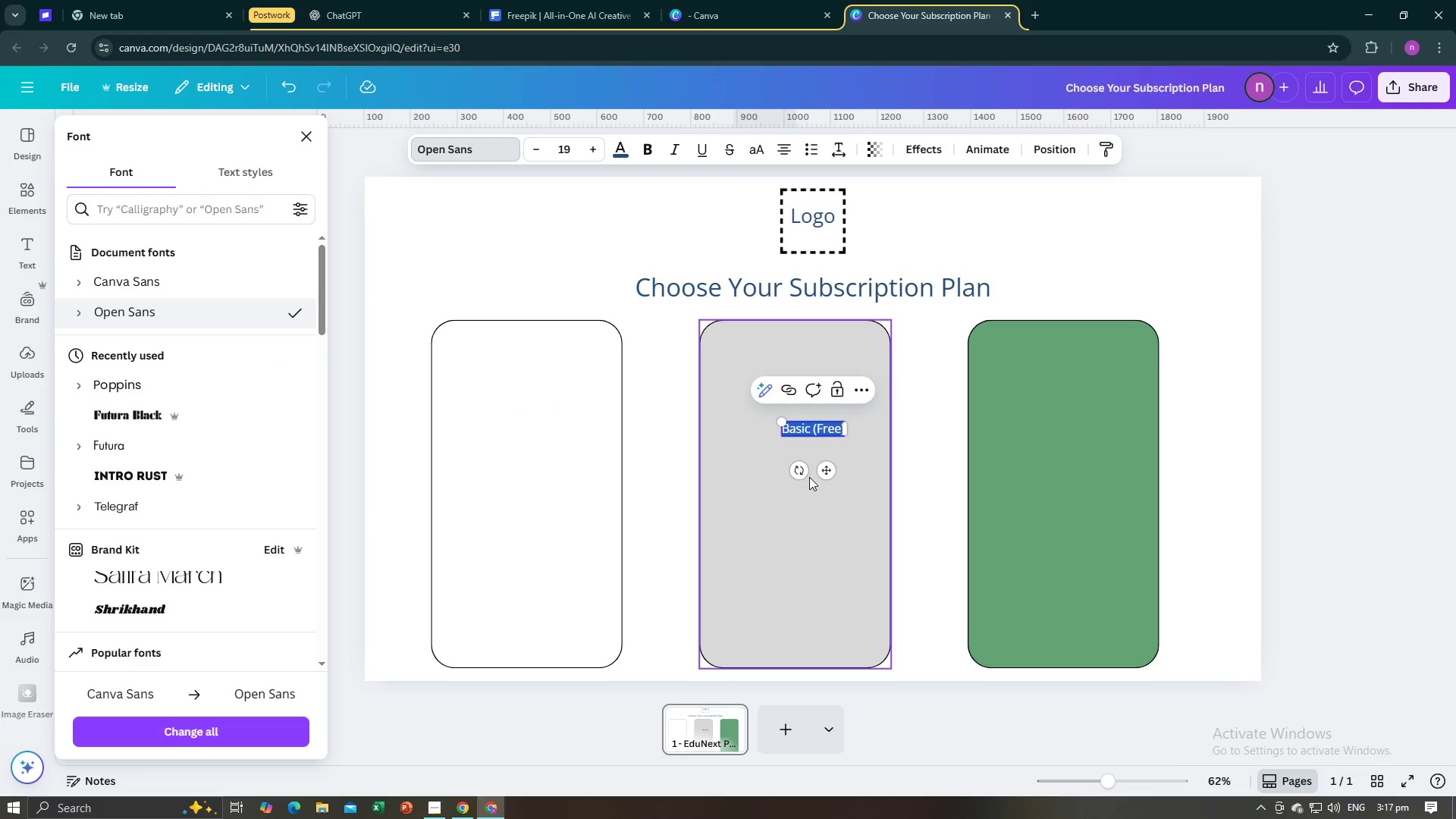 
left_click([936, 475])
 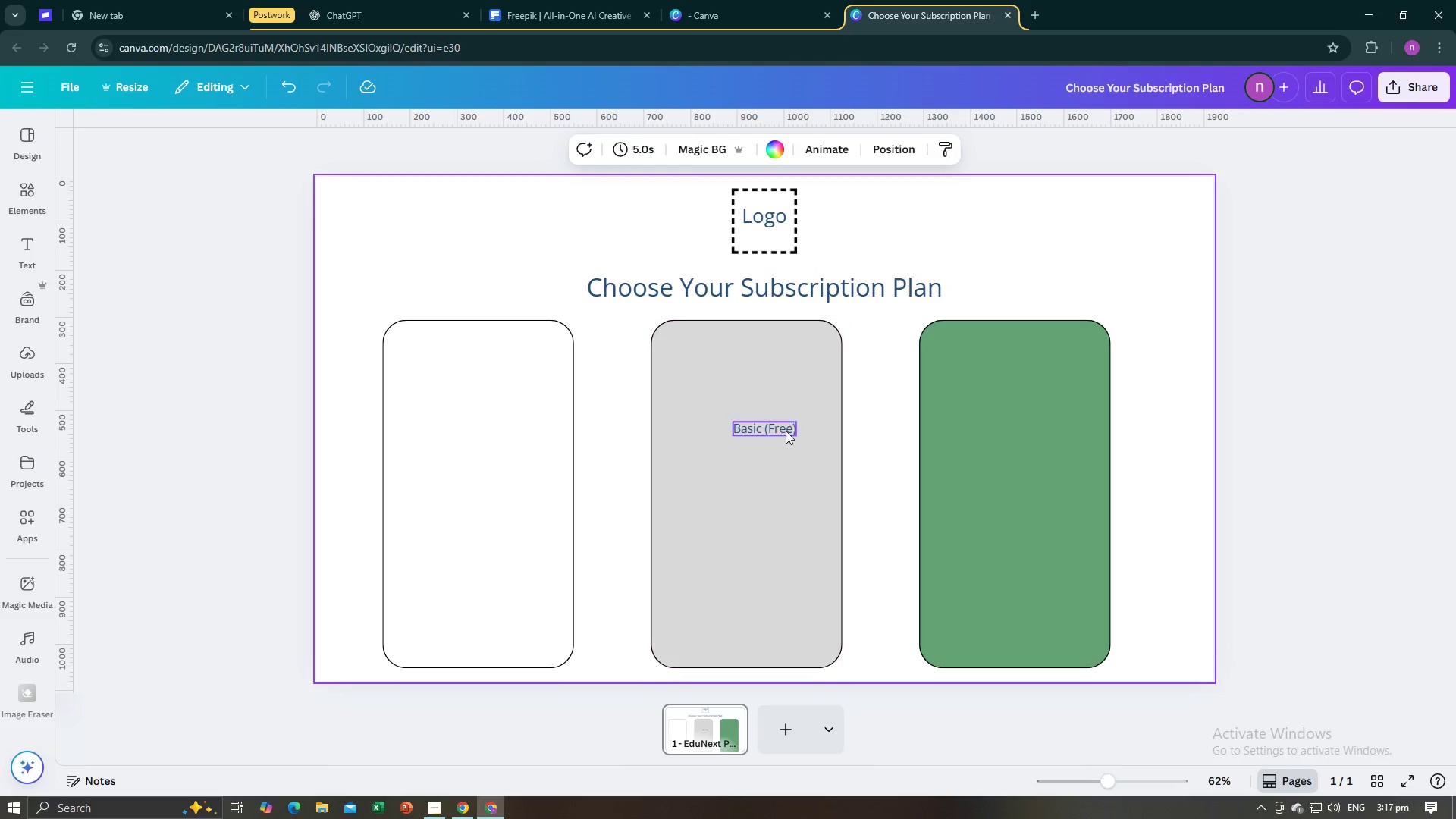 
left_click([786, 431])
 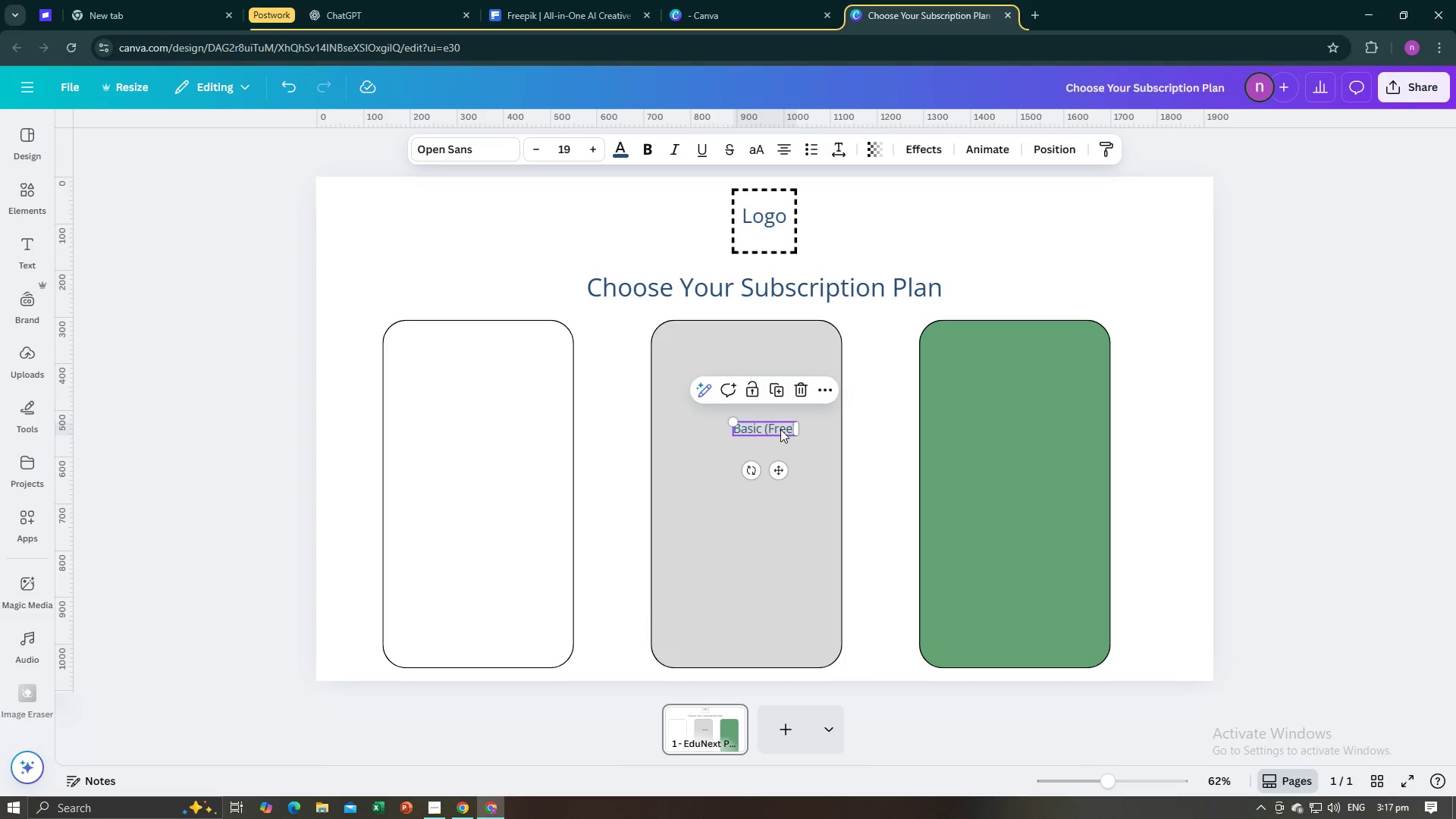 
left_click_drag(start_coordinate=[780, 429], to_coordinate=[488, 365])
 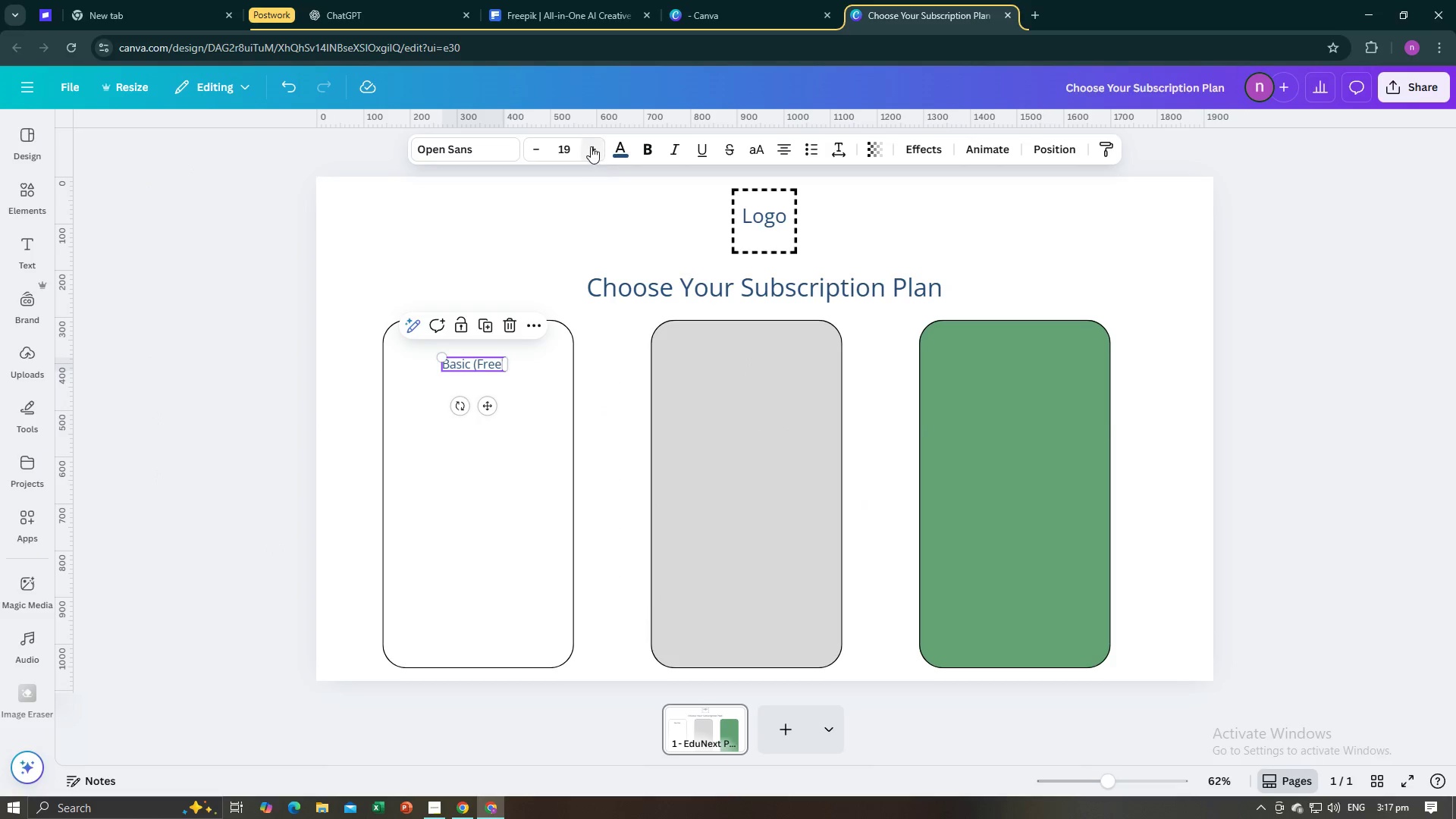 
double_click([591, 146])
 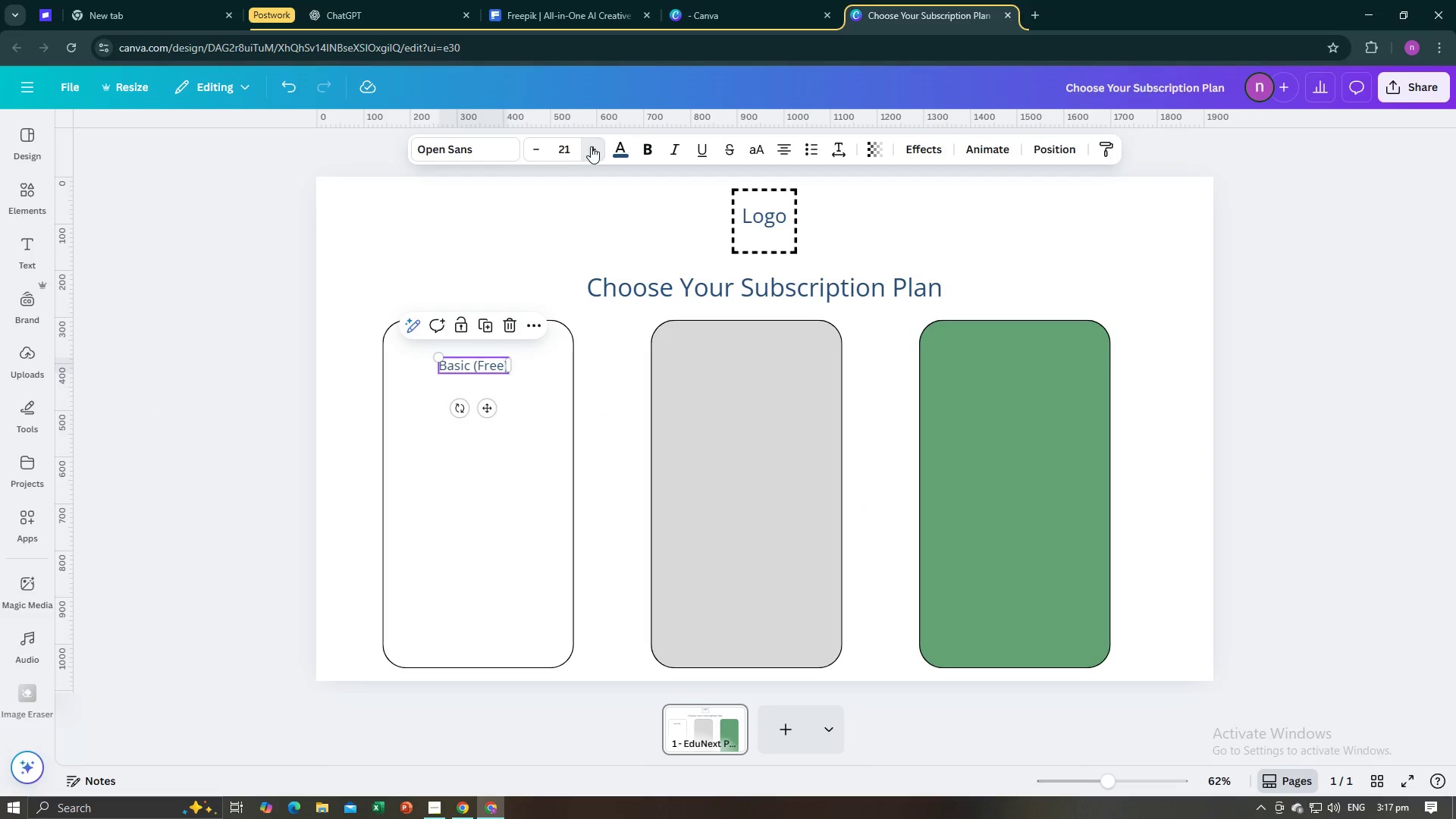 
triple_click([591, 146])
 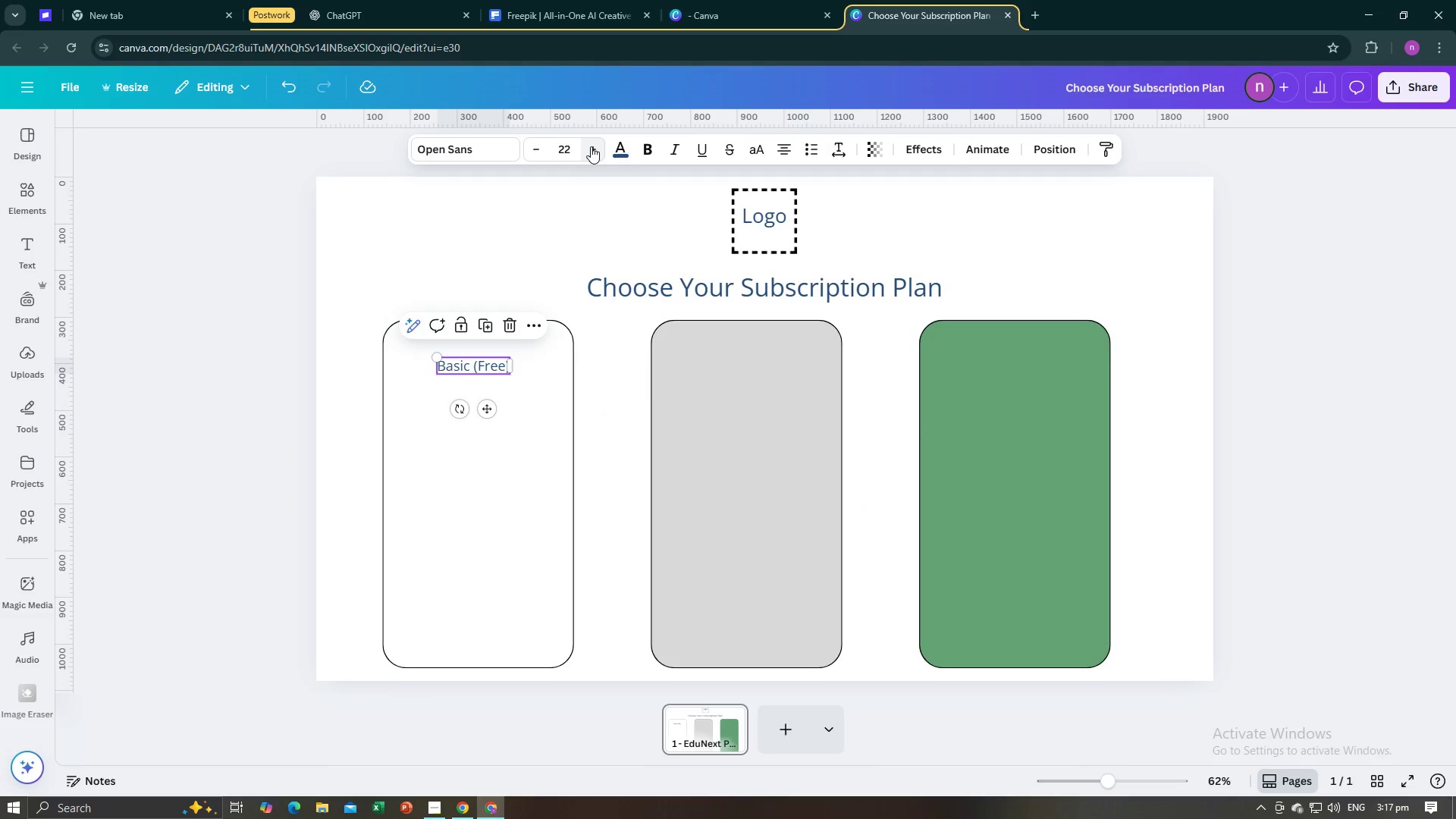 
triple_click([591, 146])
 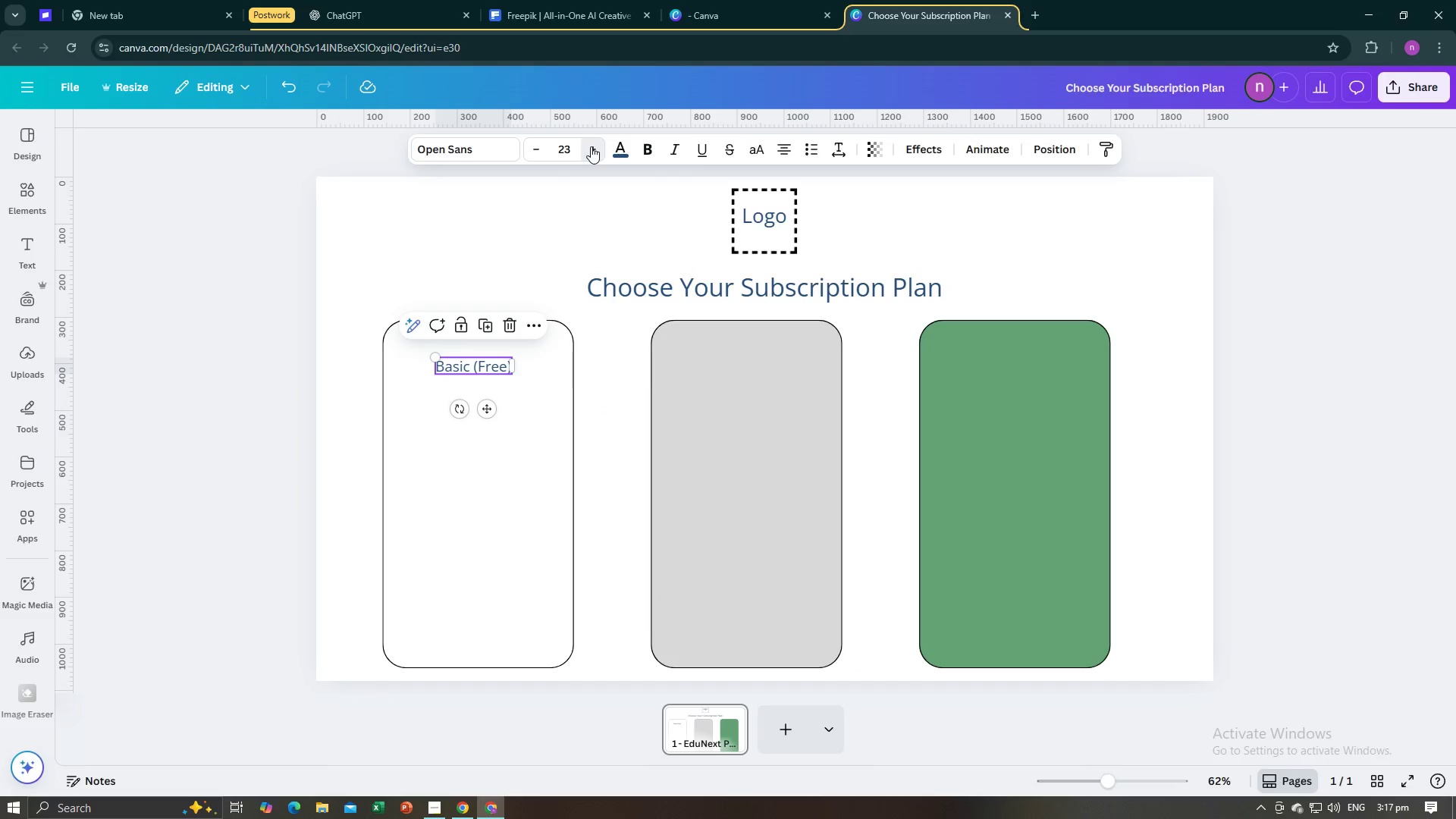 
triple_click([591, 146])
 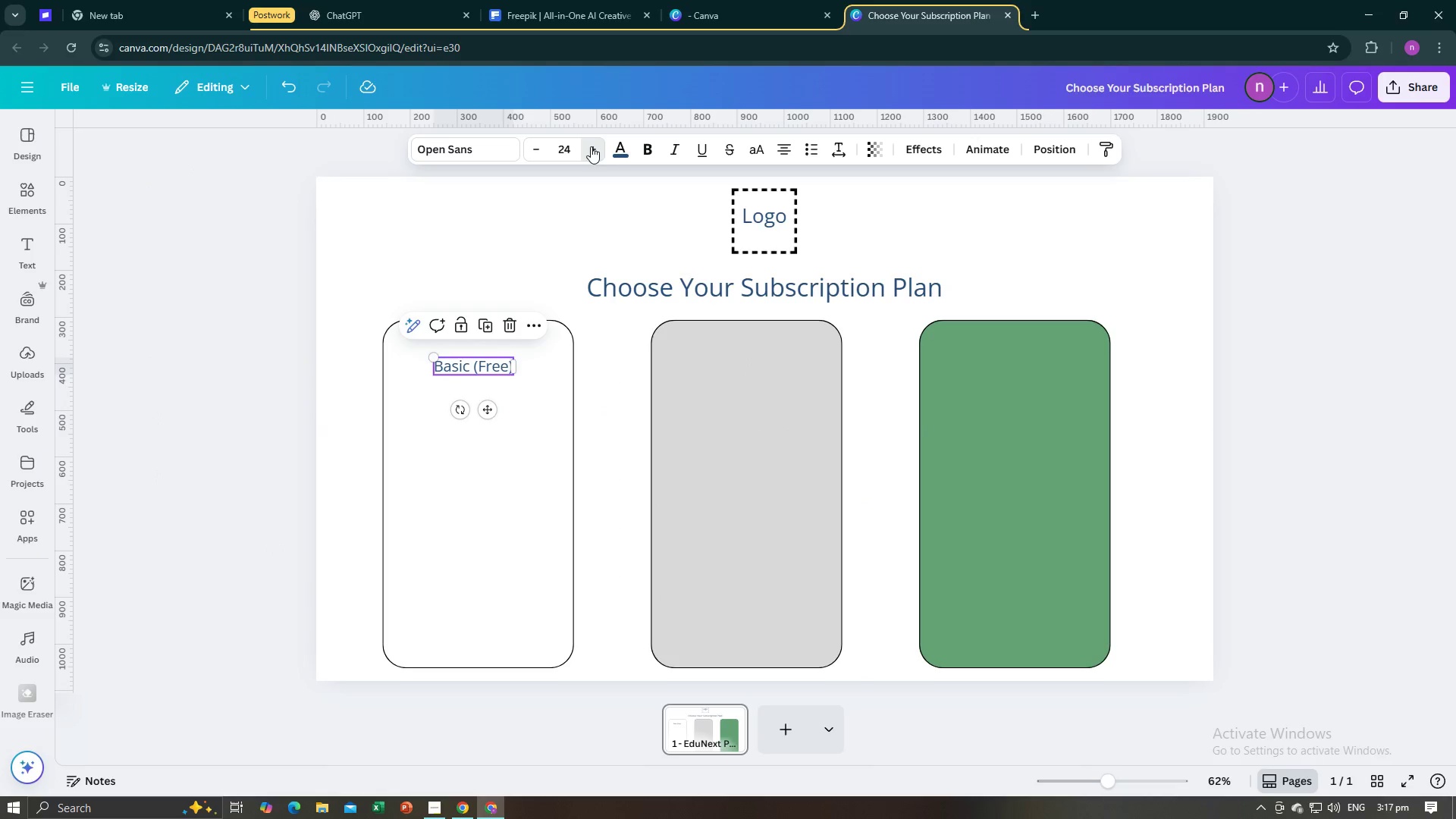 
triple_click([591, 146])
 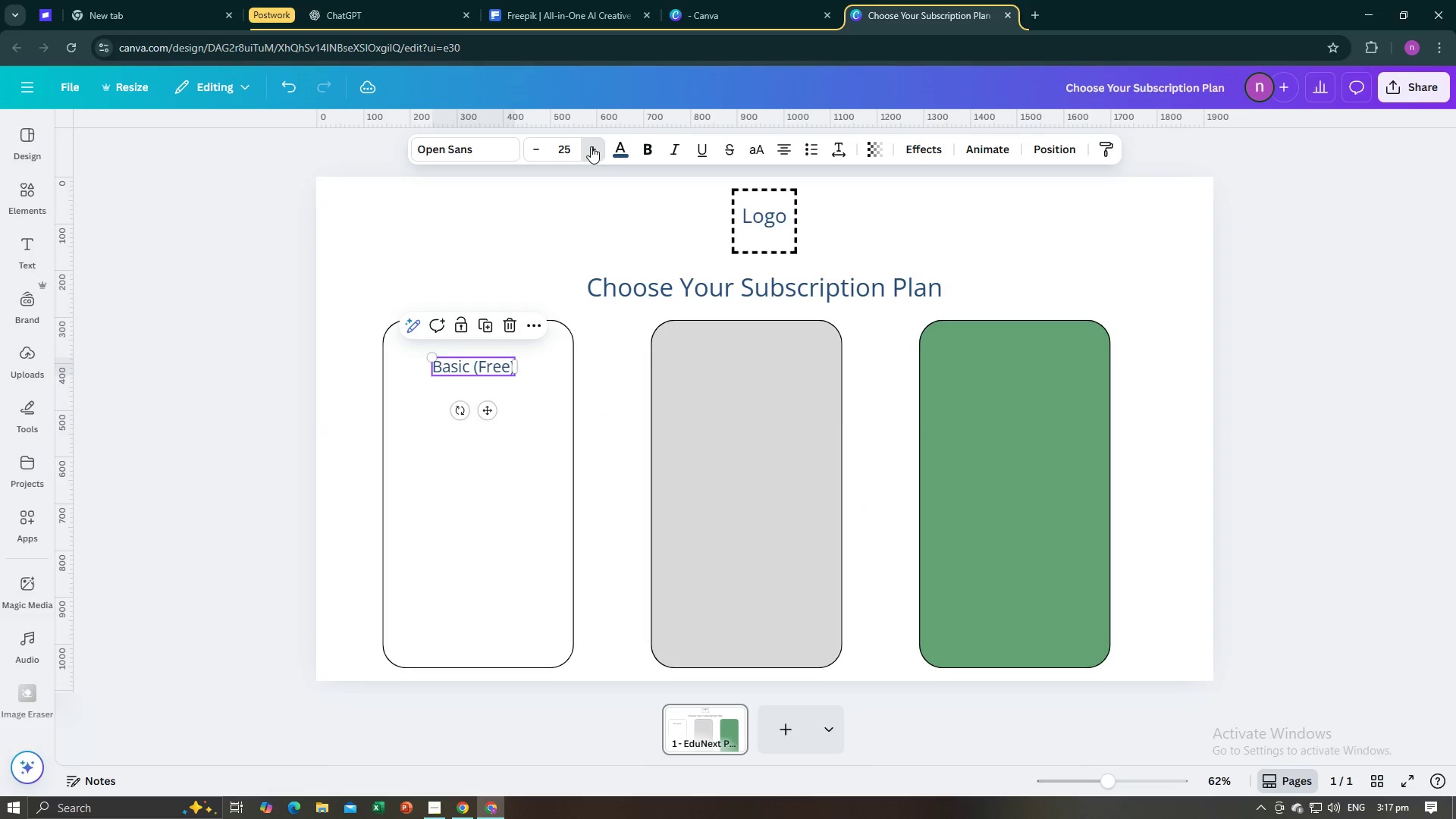 
triple_click([591, 146])
 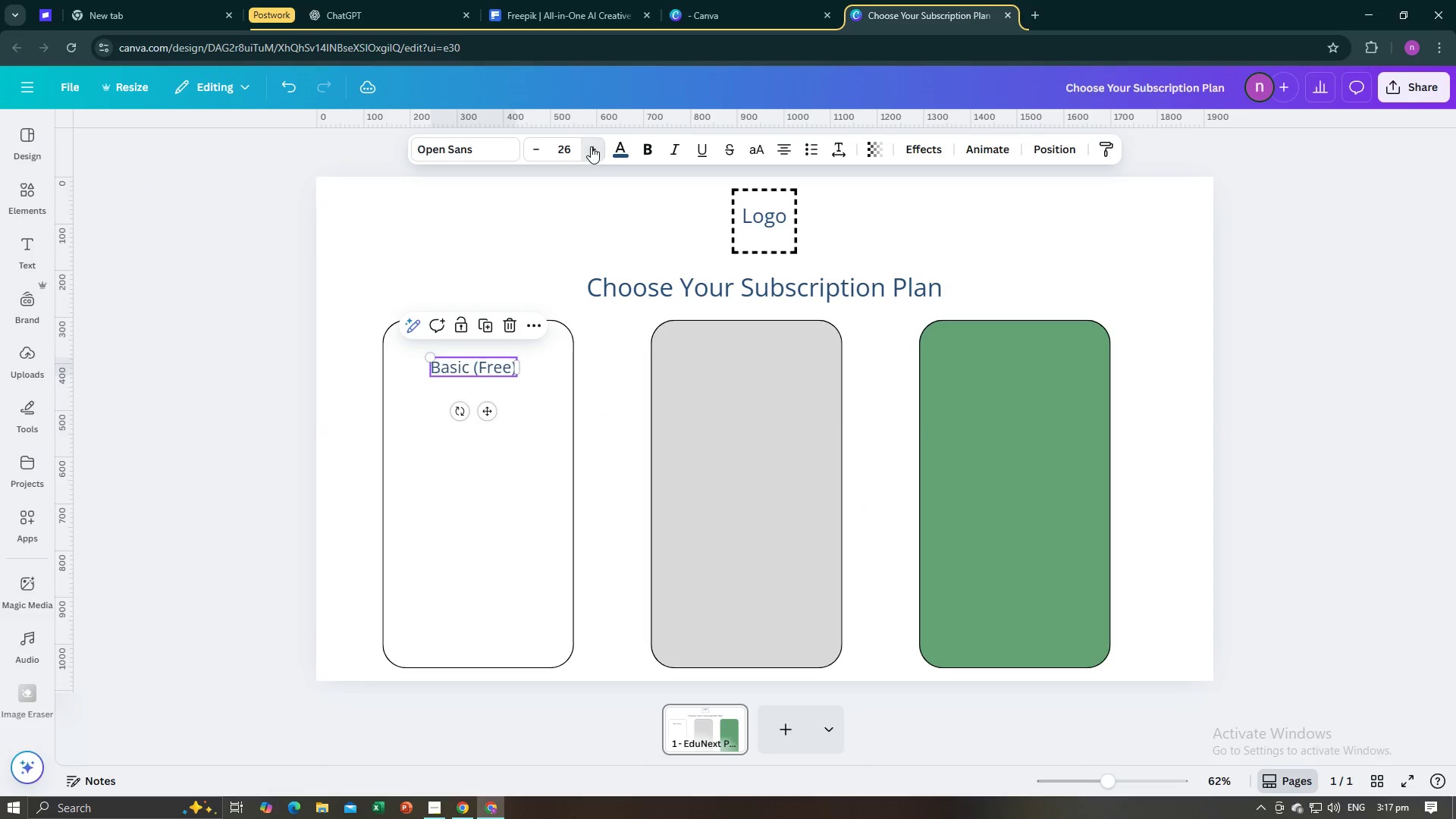 
triple_click([591, 146])
 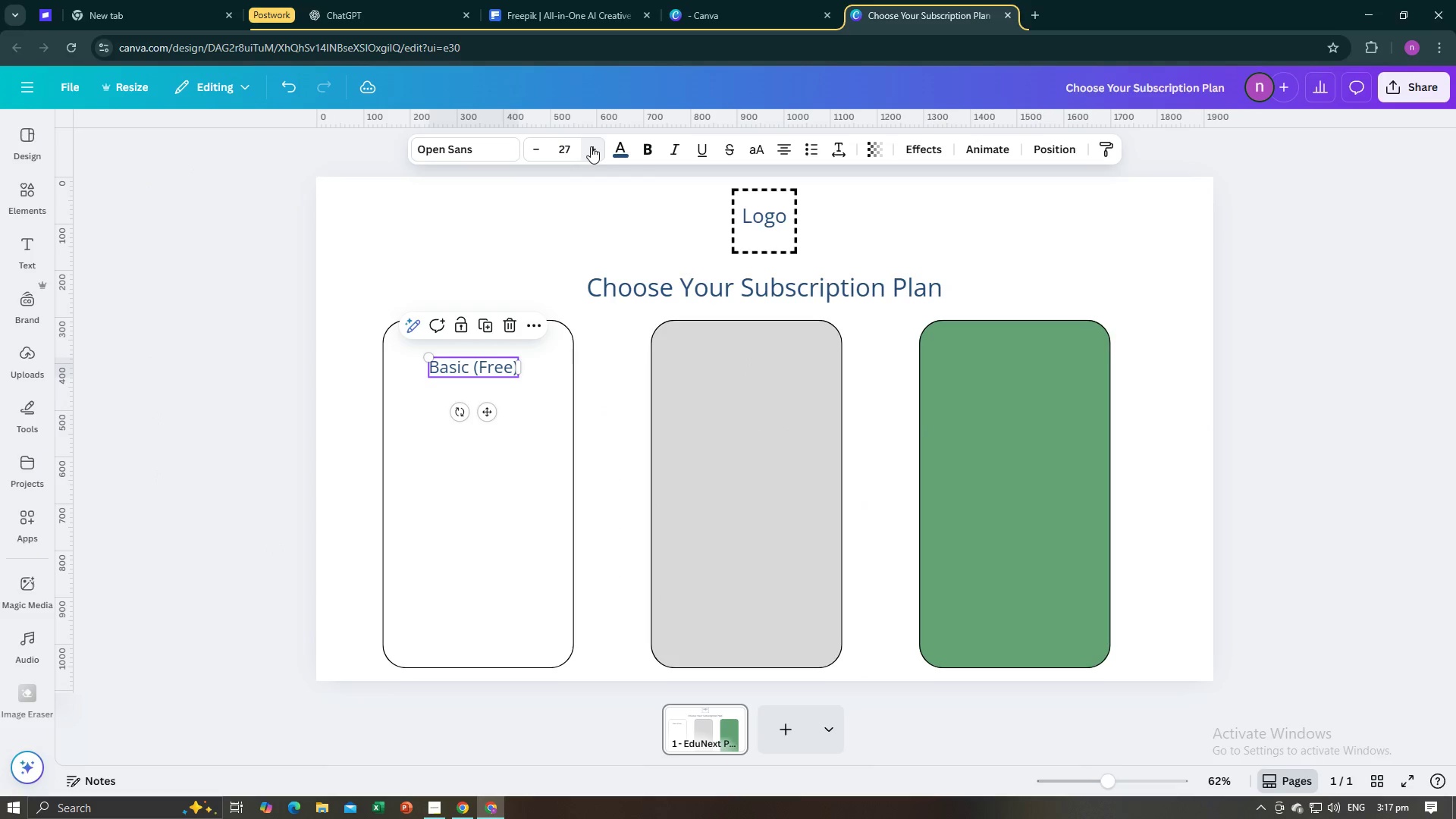 
triple_click([591, 146])
 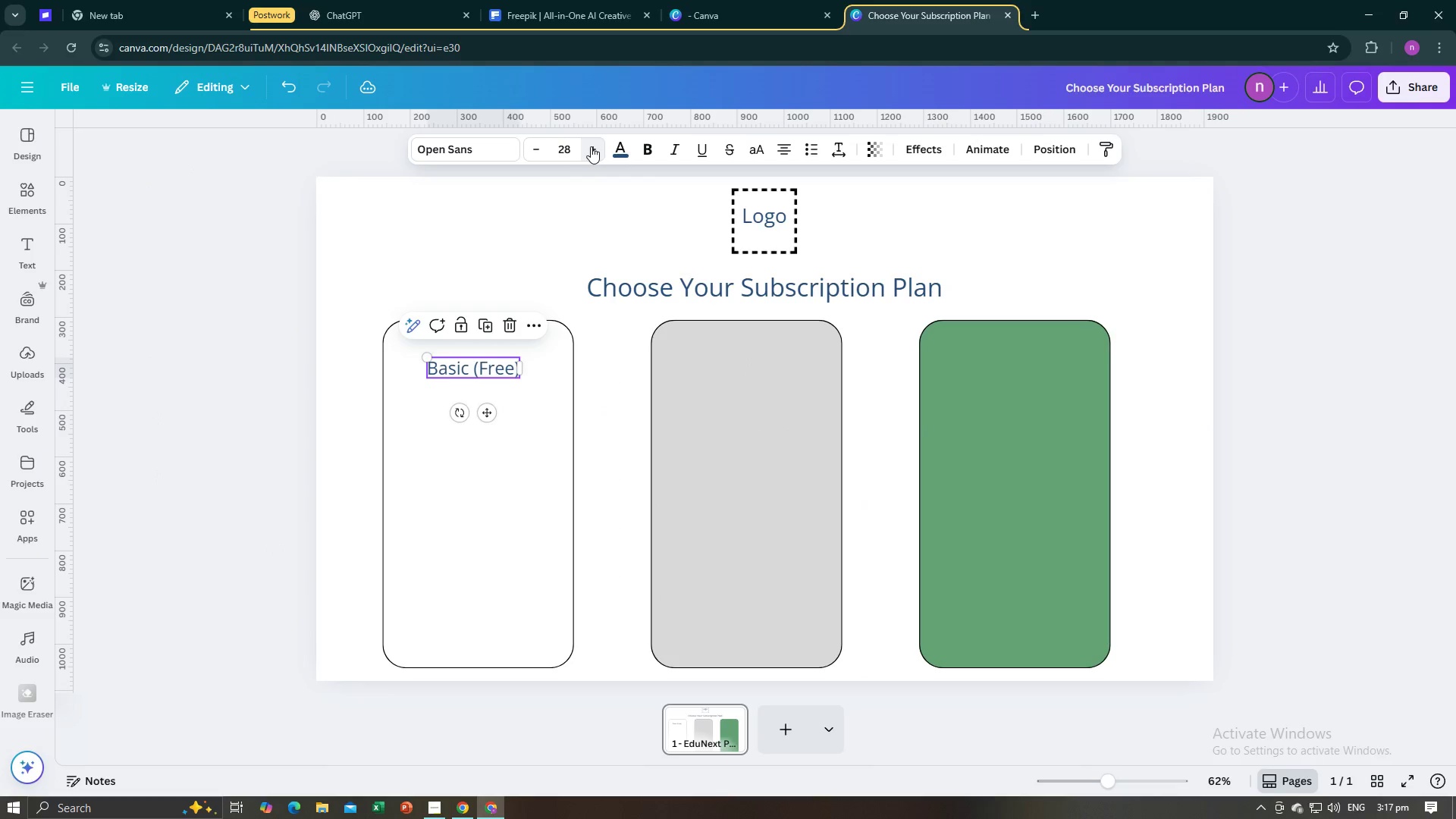 
triple_click([591, 146])
 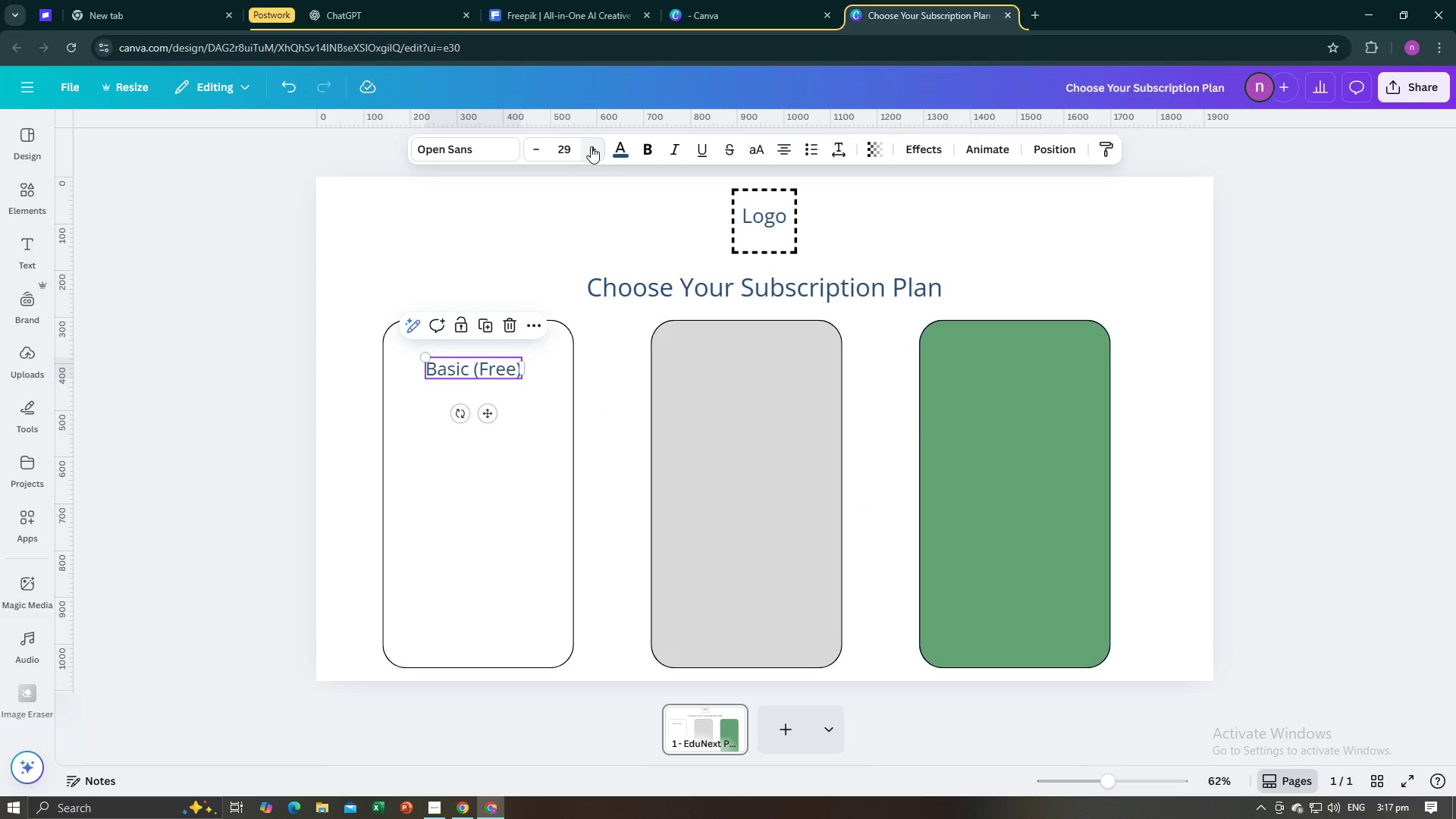 
left_click([591, 146])
 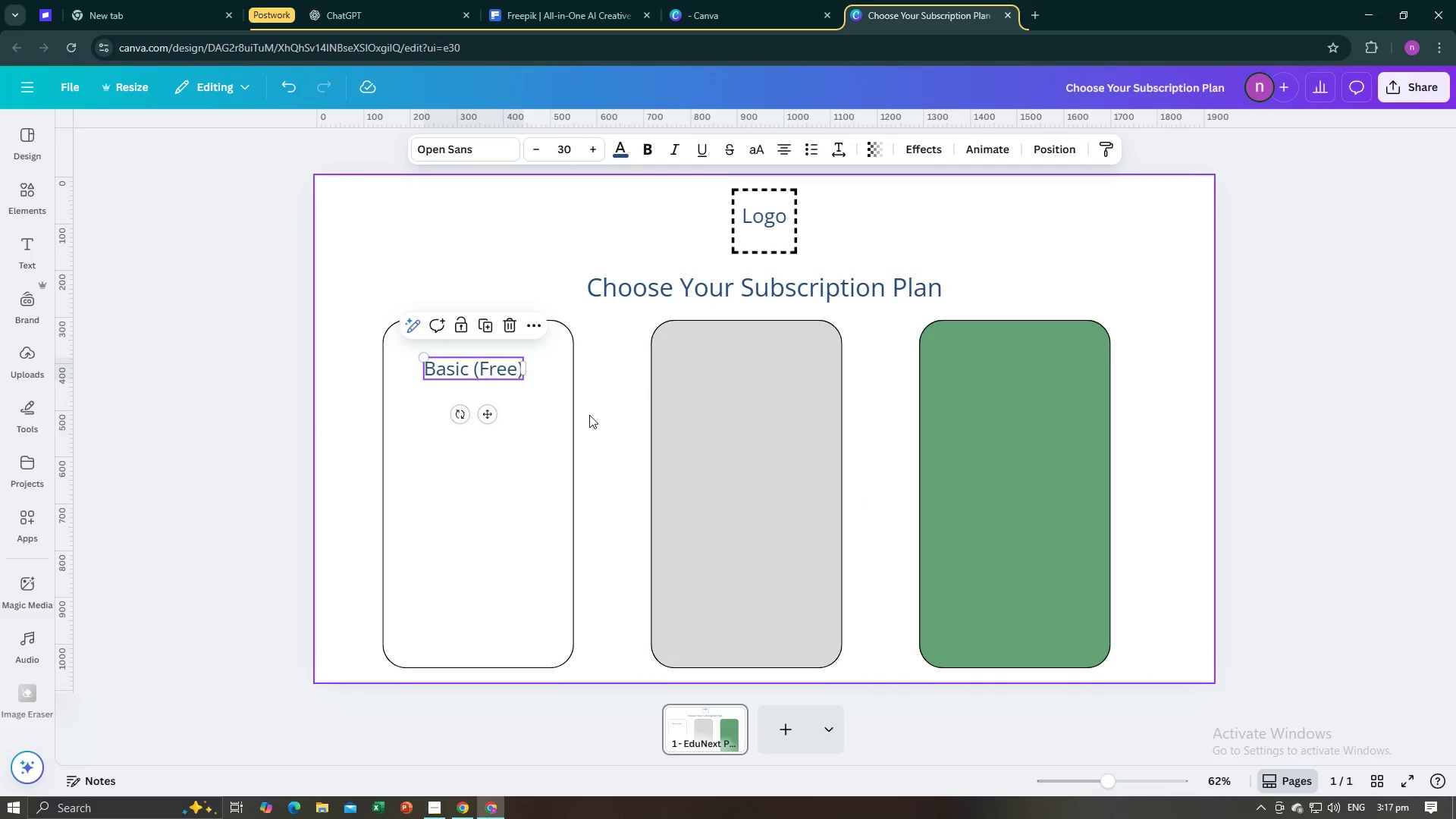 
left_click([589, 415])
 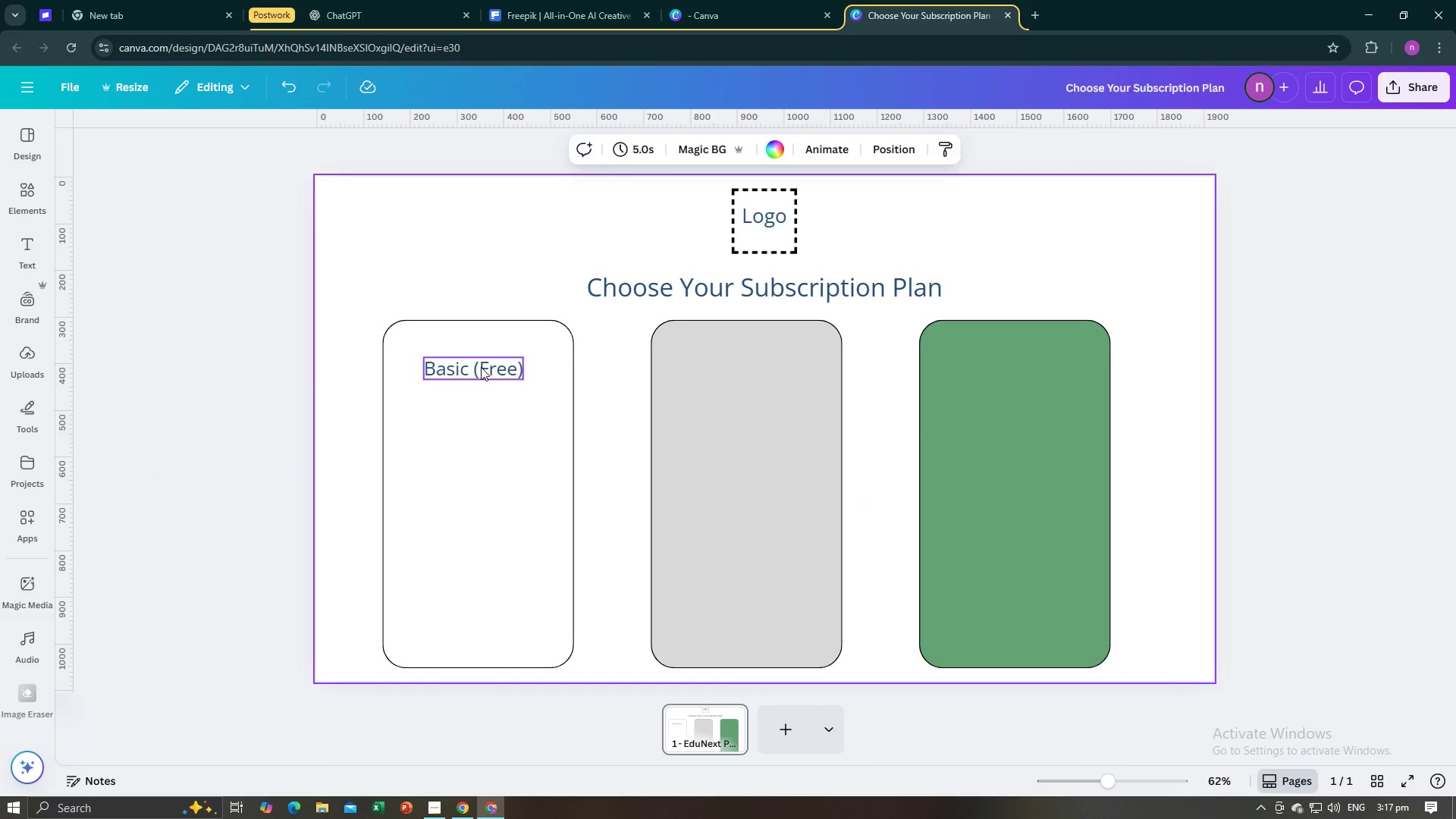 
left_click([481, 367])
 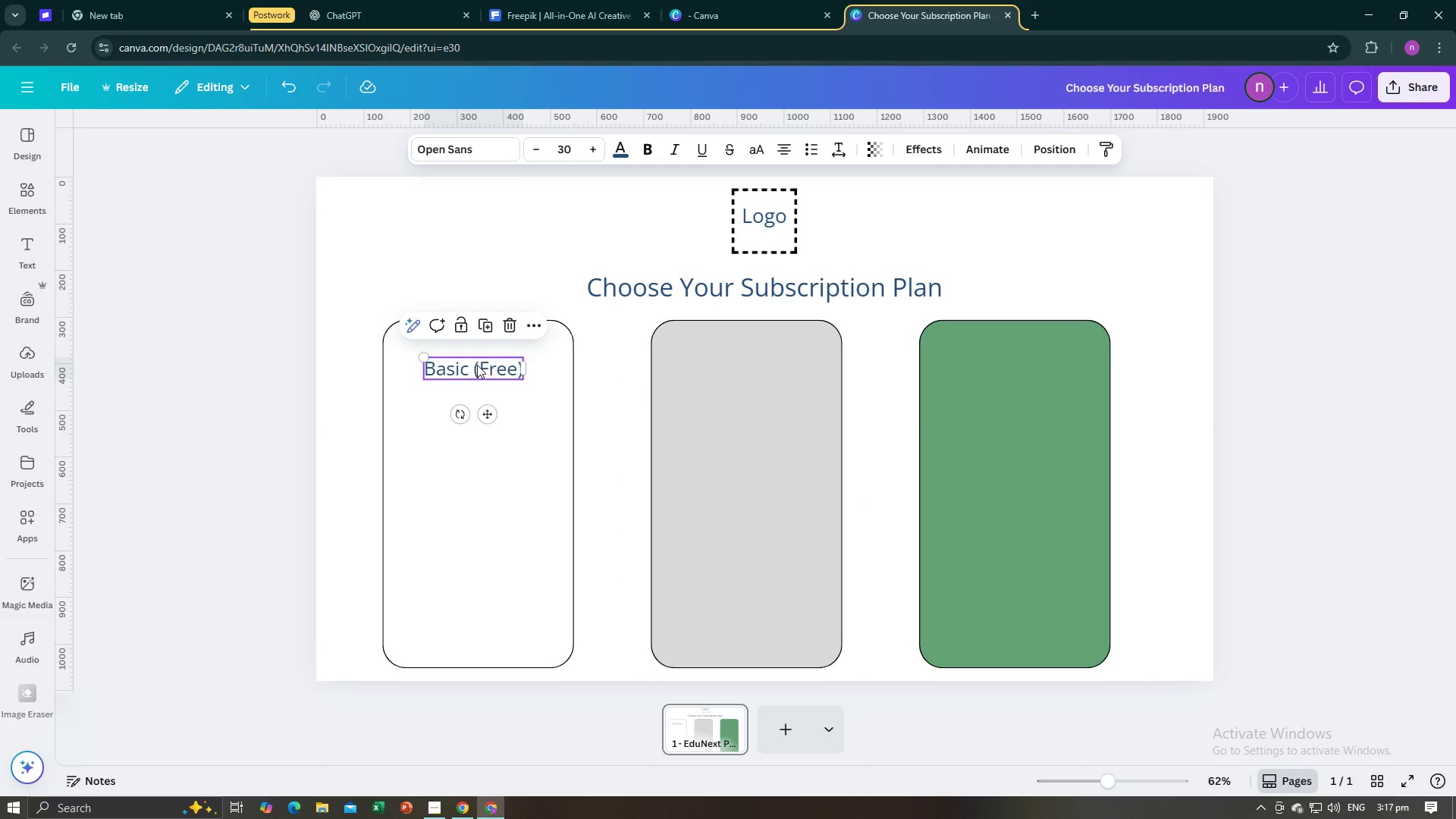 
left_click_drag(start_coordinate=[478, 366], to_coordinate=[480, 380])
 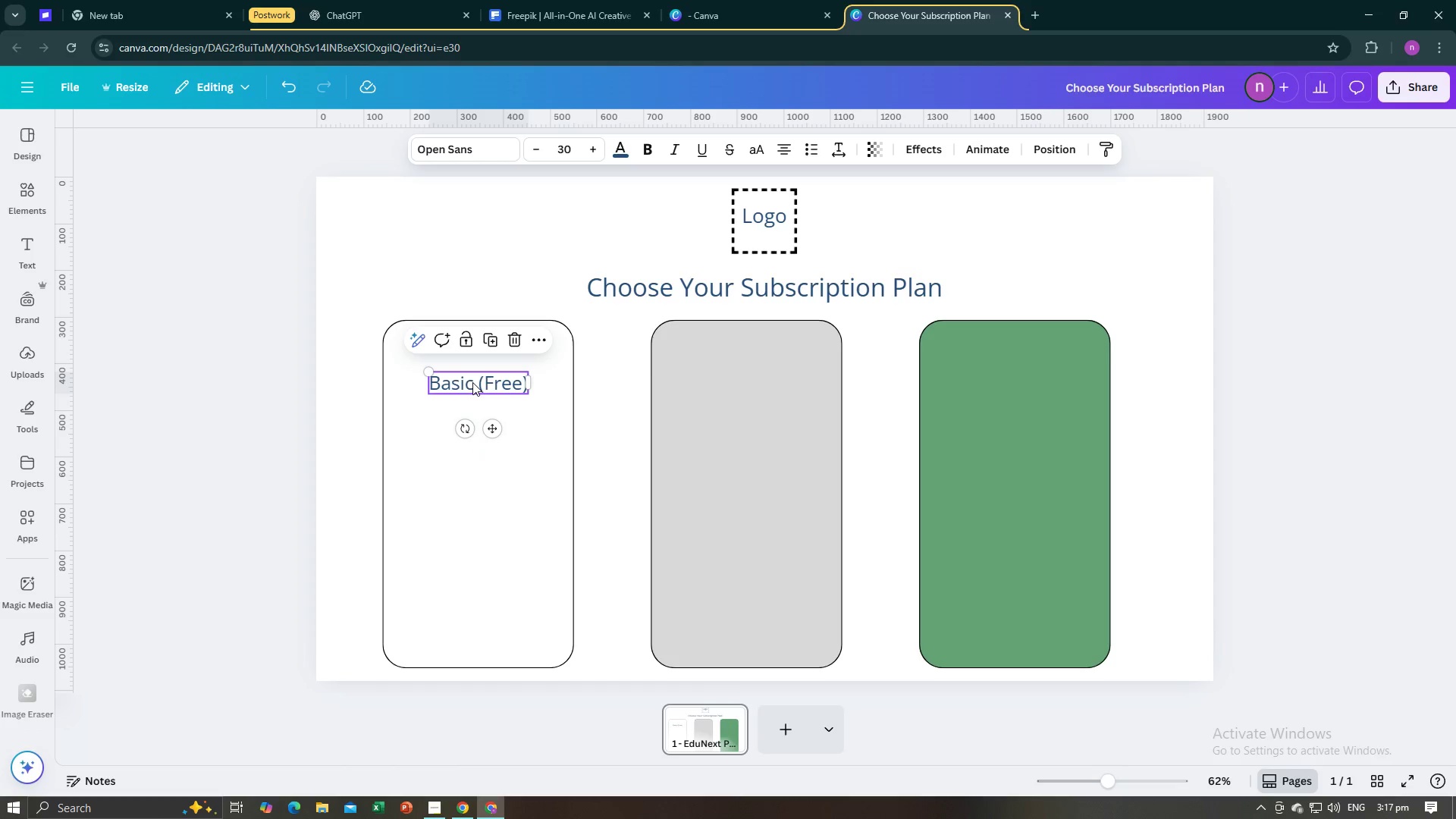 
key(Alt+Tab)
 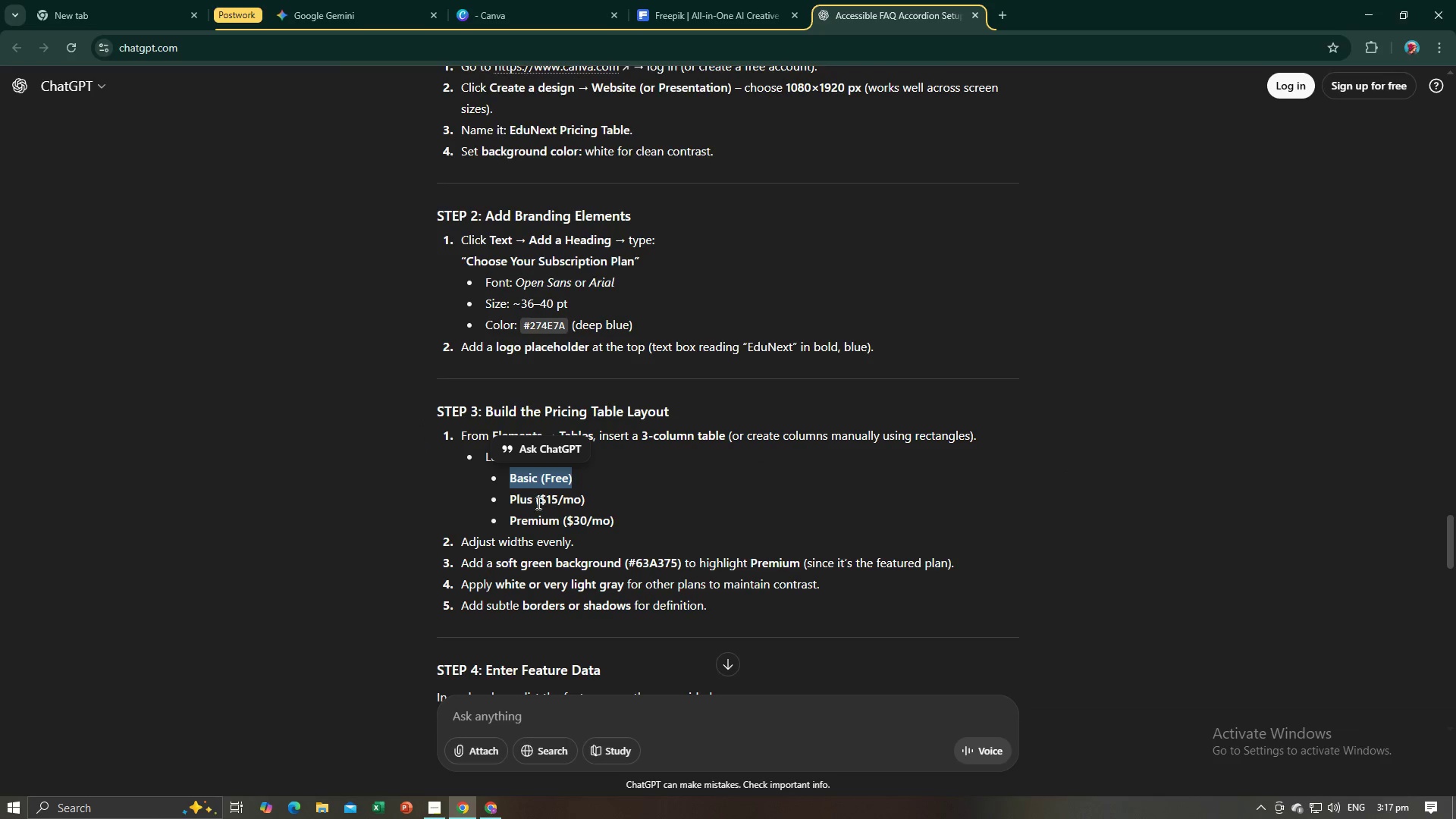 
key(Alt+AltLeft)
 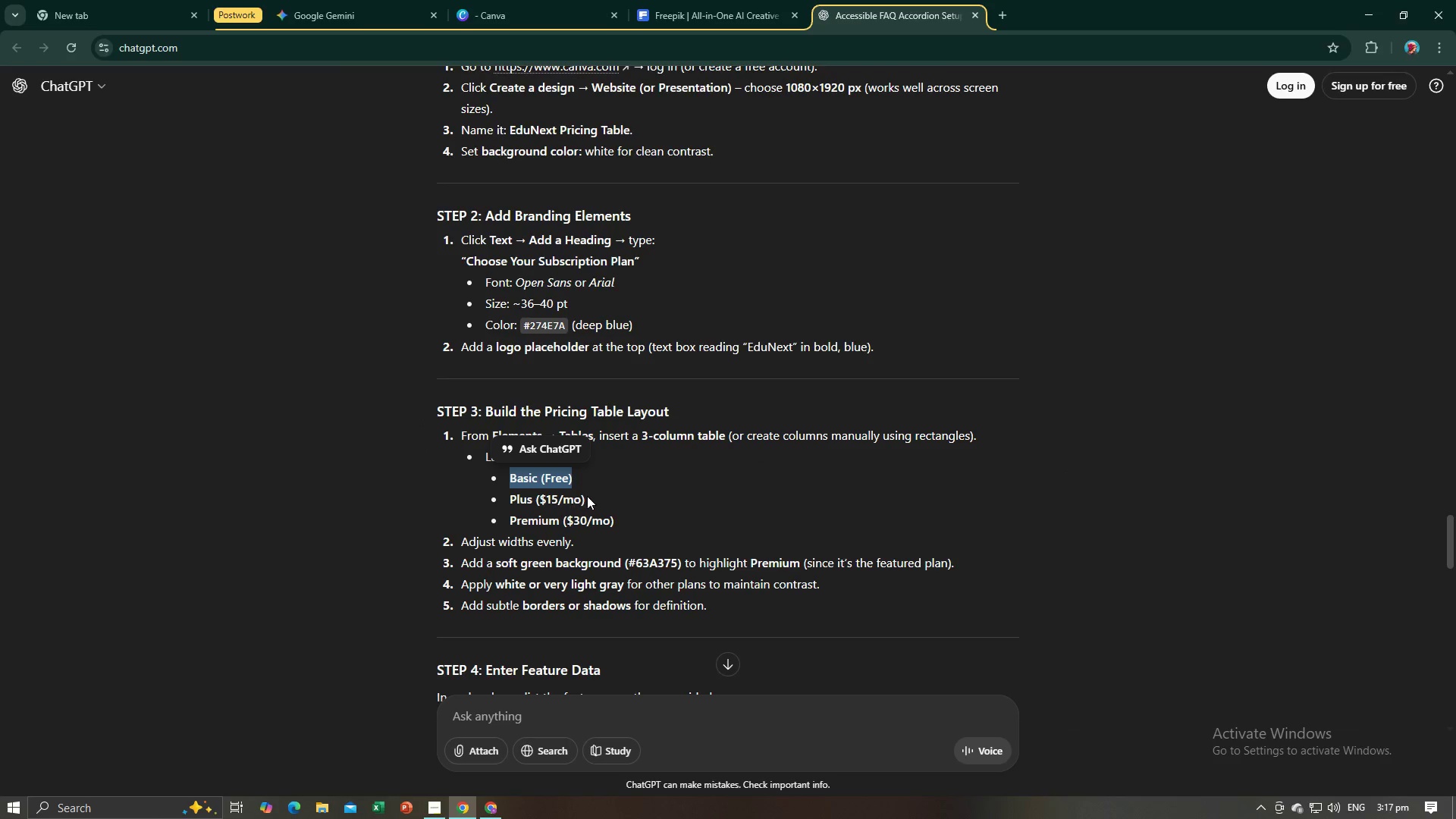 
left_click_drag(start_coordinate=[587, 496], to_coordinate=[510, 500])
 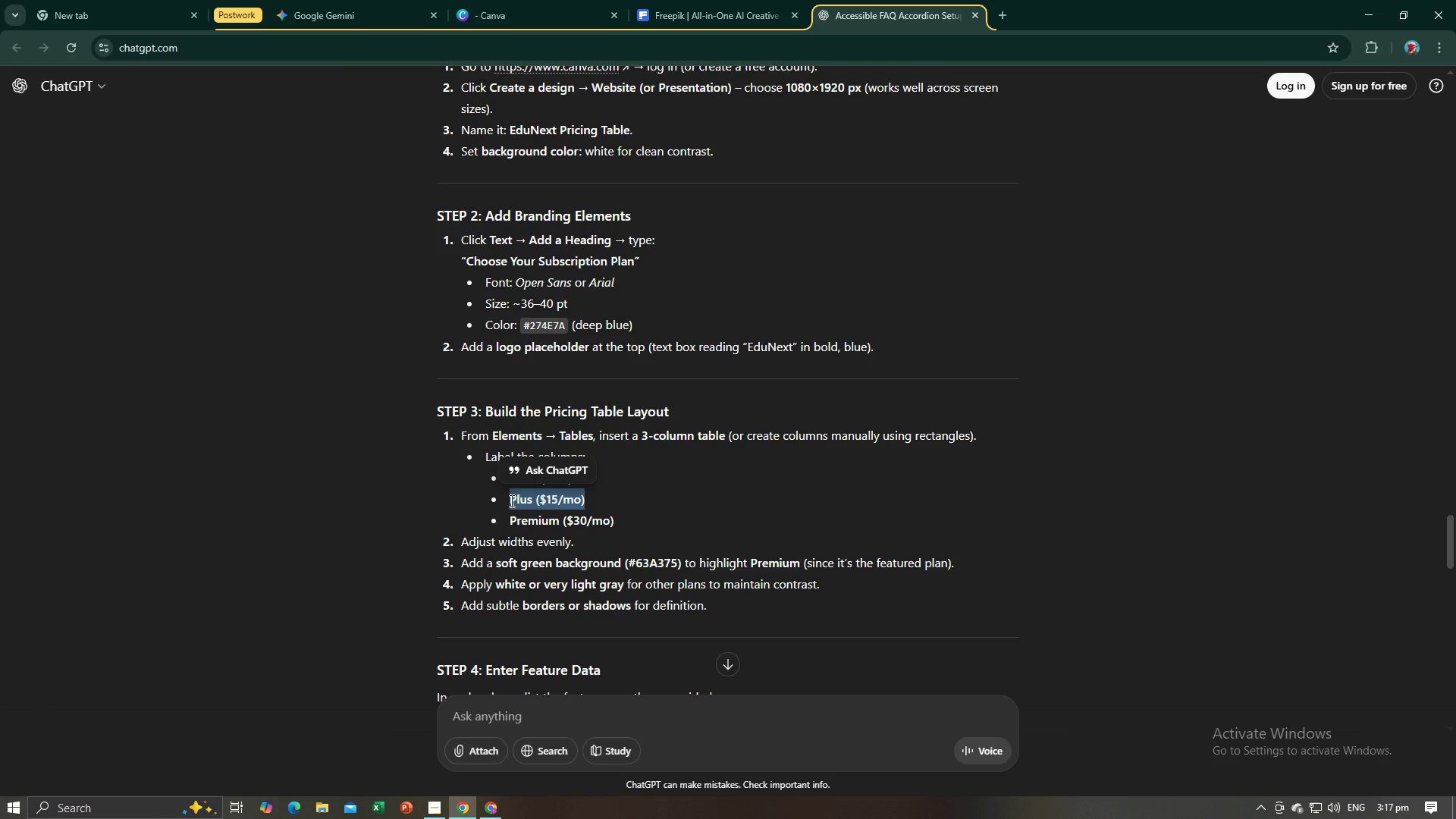 
key(Control+C)
 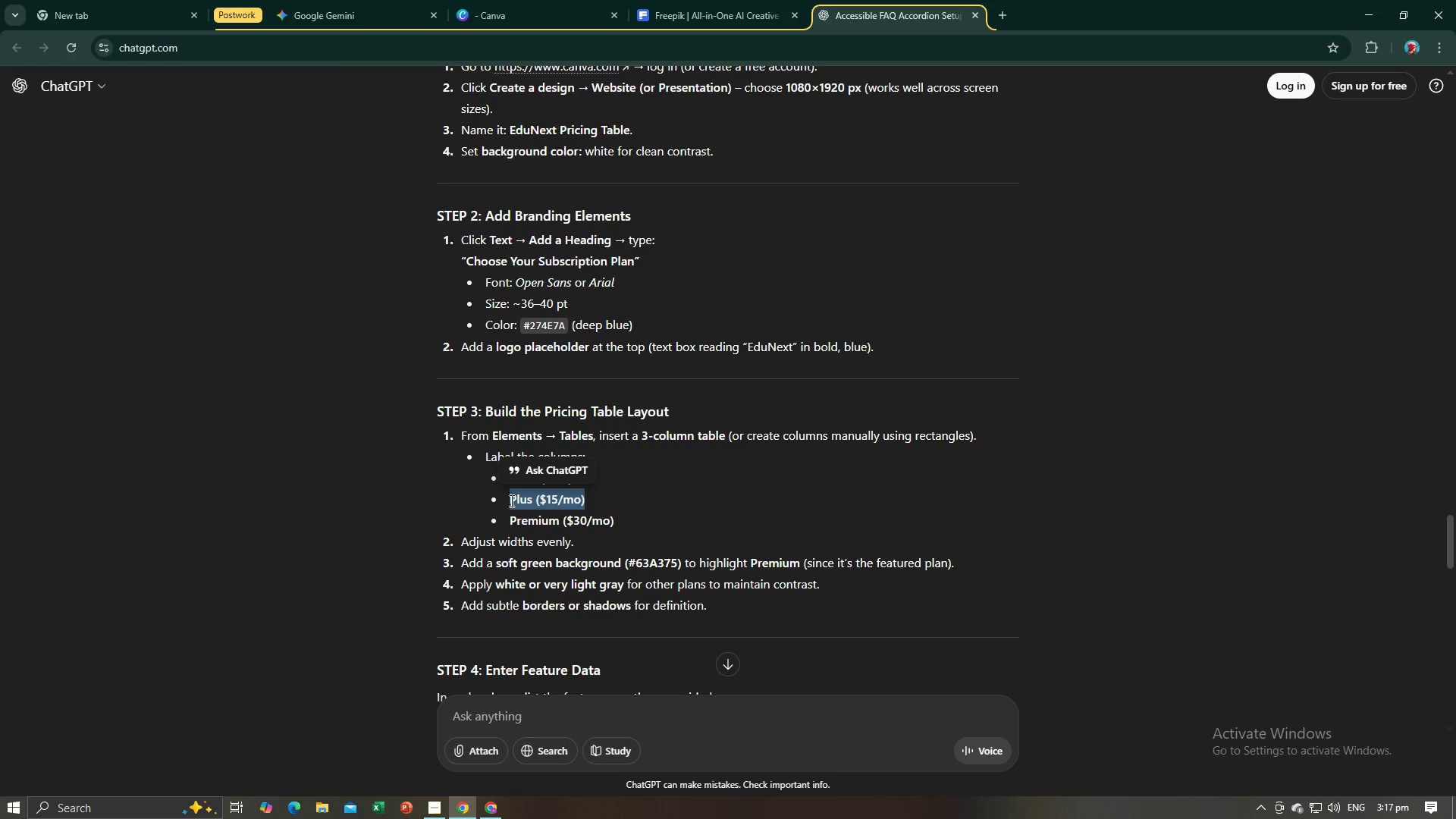 
key(Control+C)
 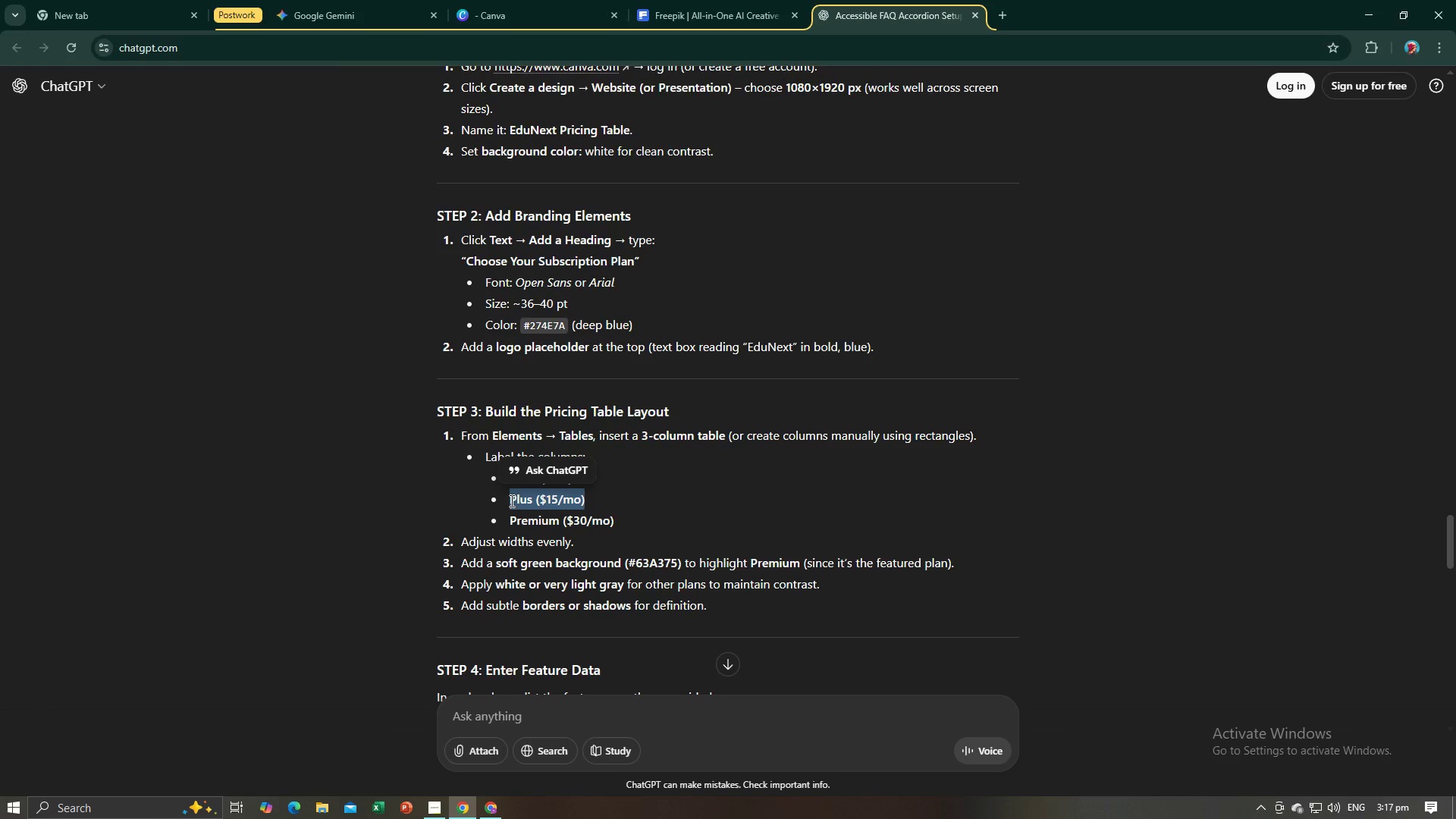 
key(Alt+AltLeft)
 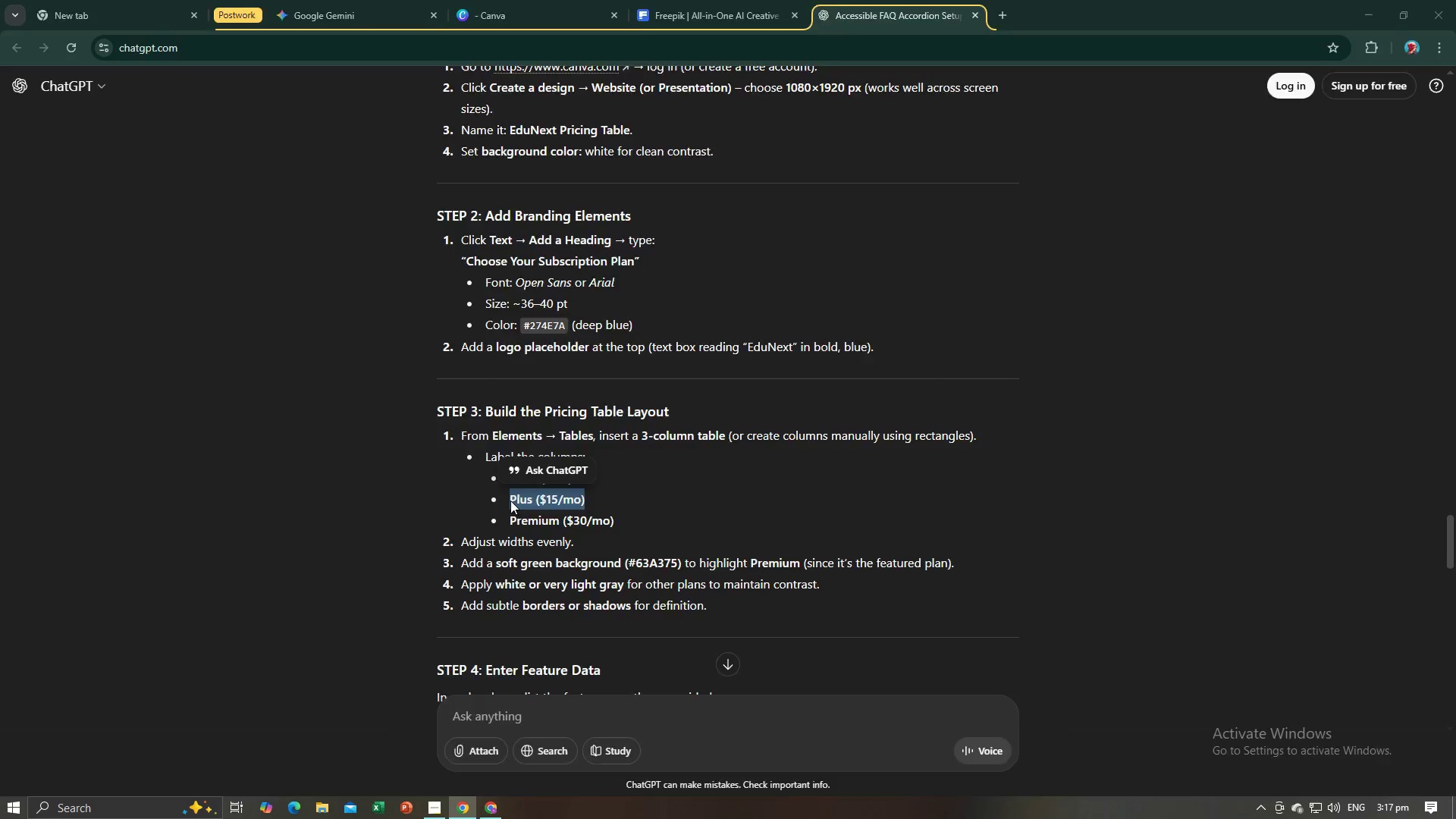 
key(Alt+Tab)
 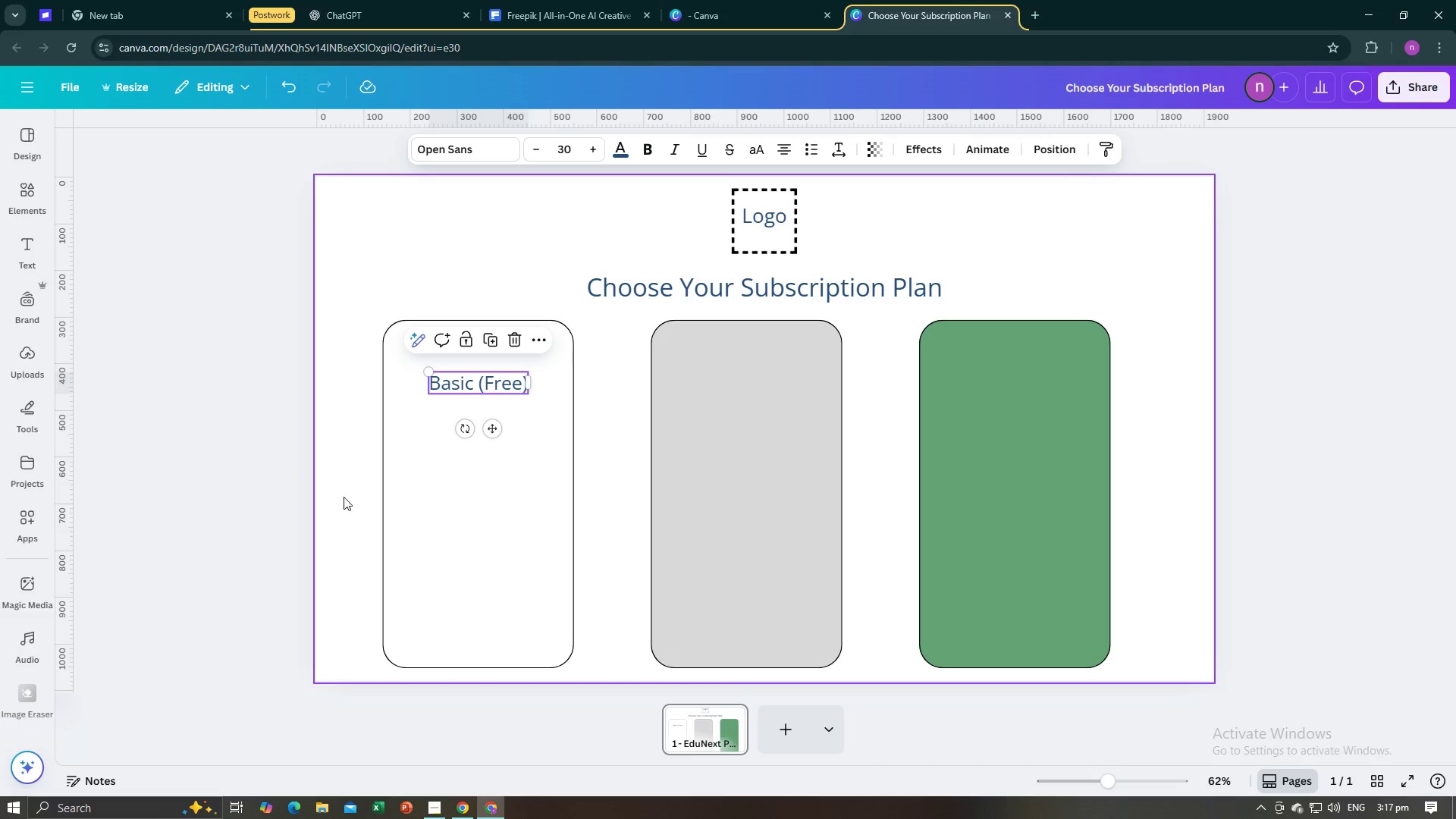 
left_click([325, 494])
 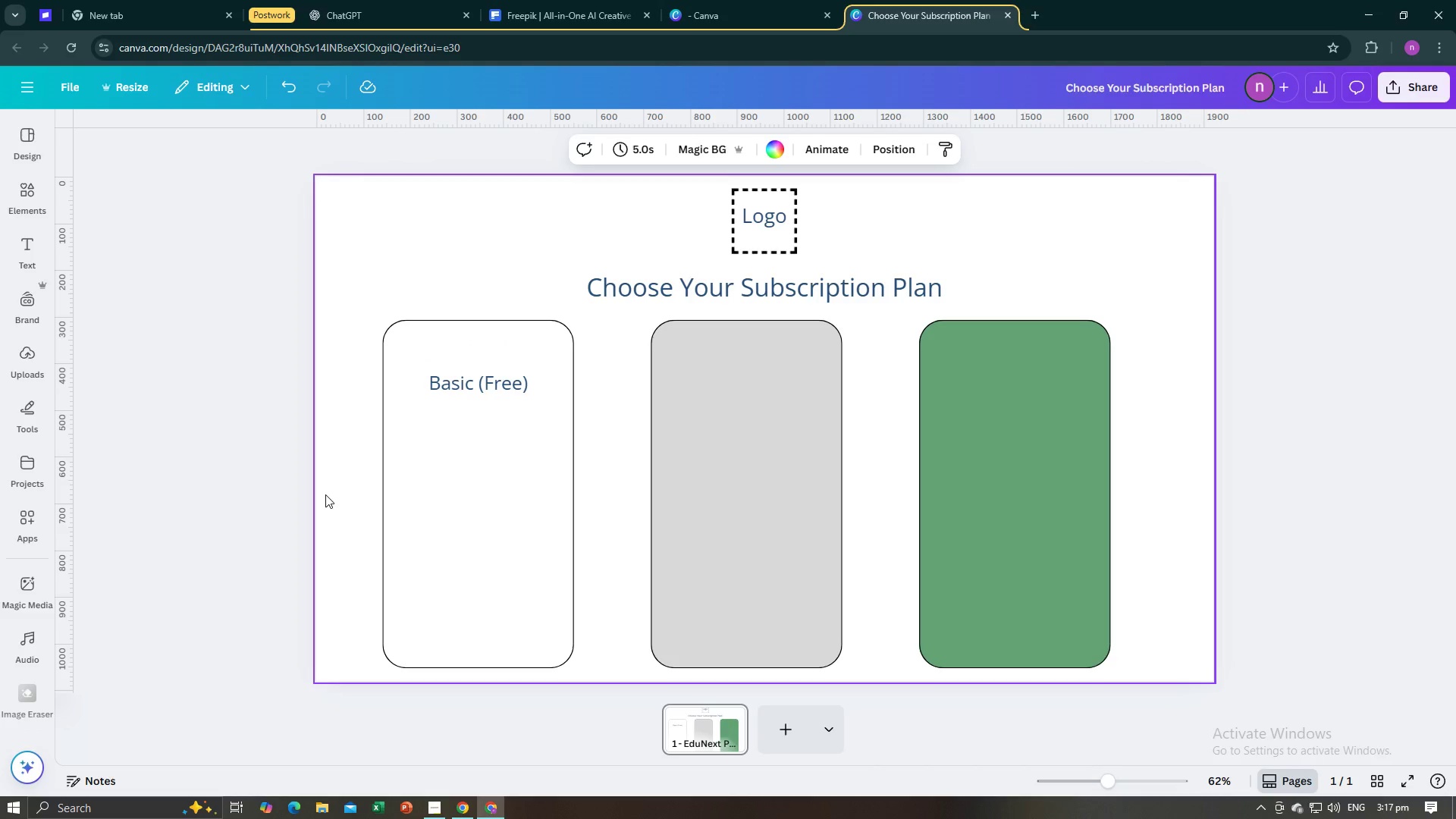 
key(Control+V)
 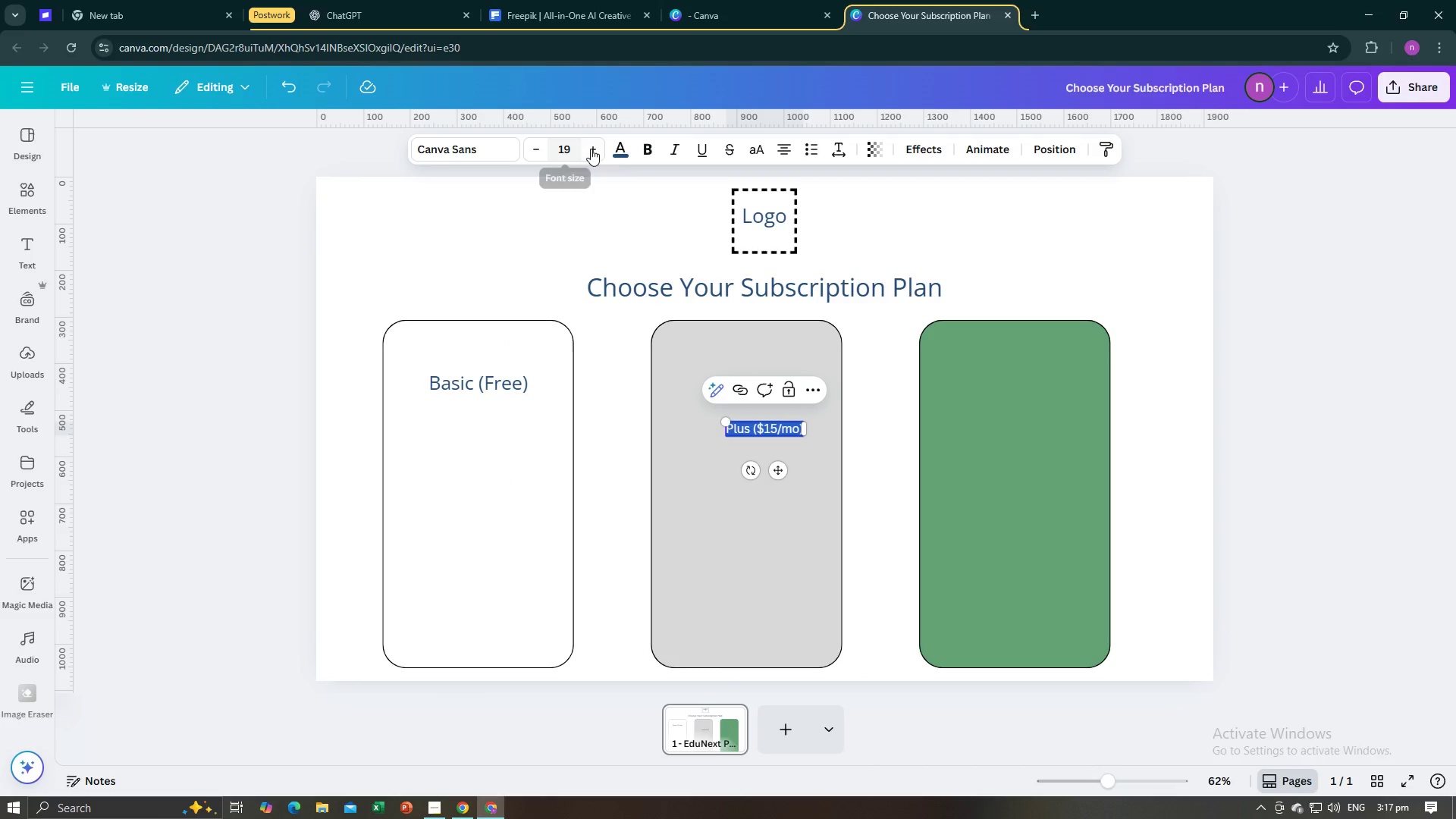 
left_click([569, 151])
 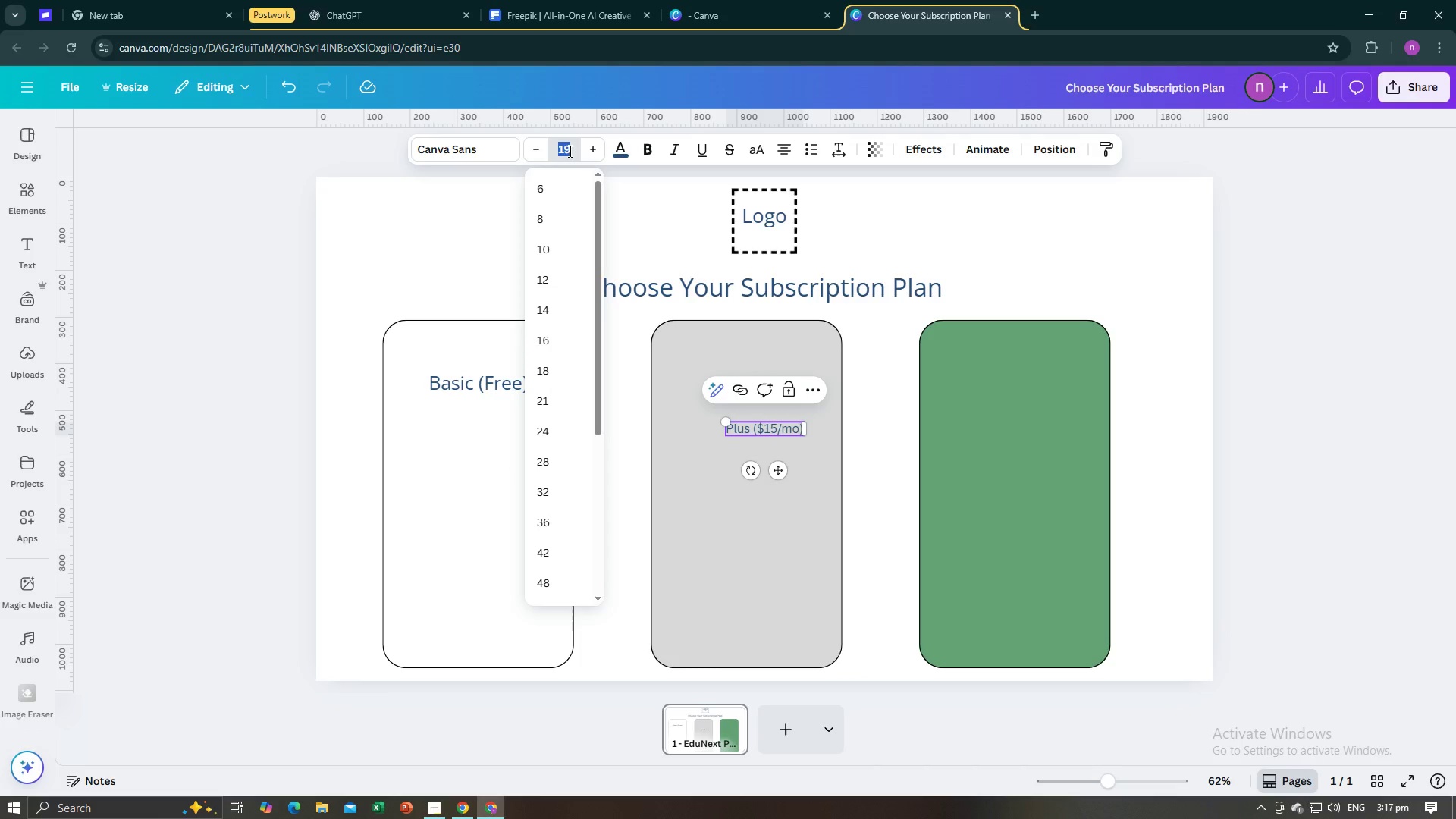 
key(3)
 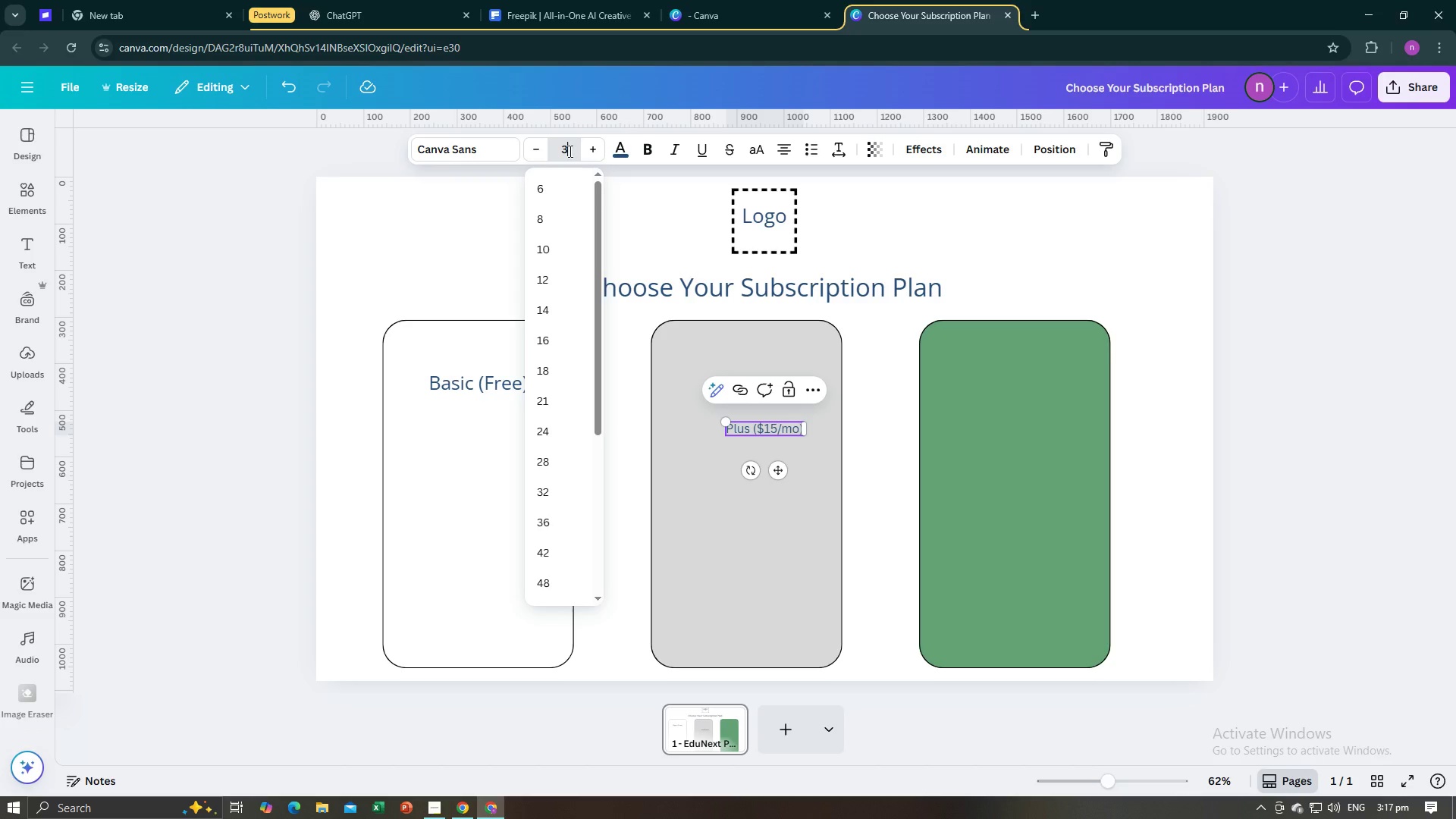 
key(Minus)
 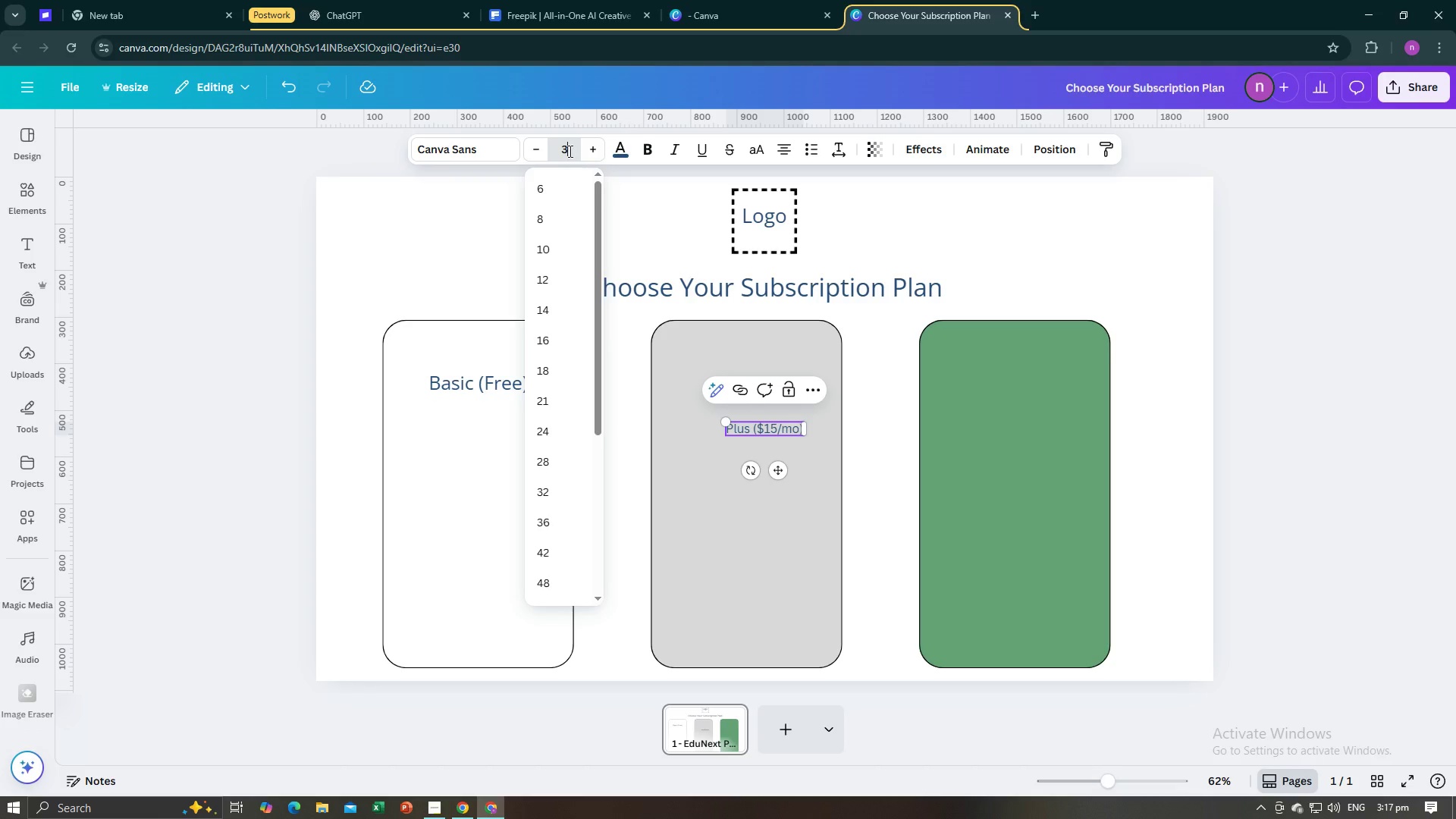 
key(0)
 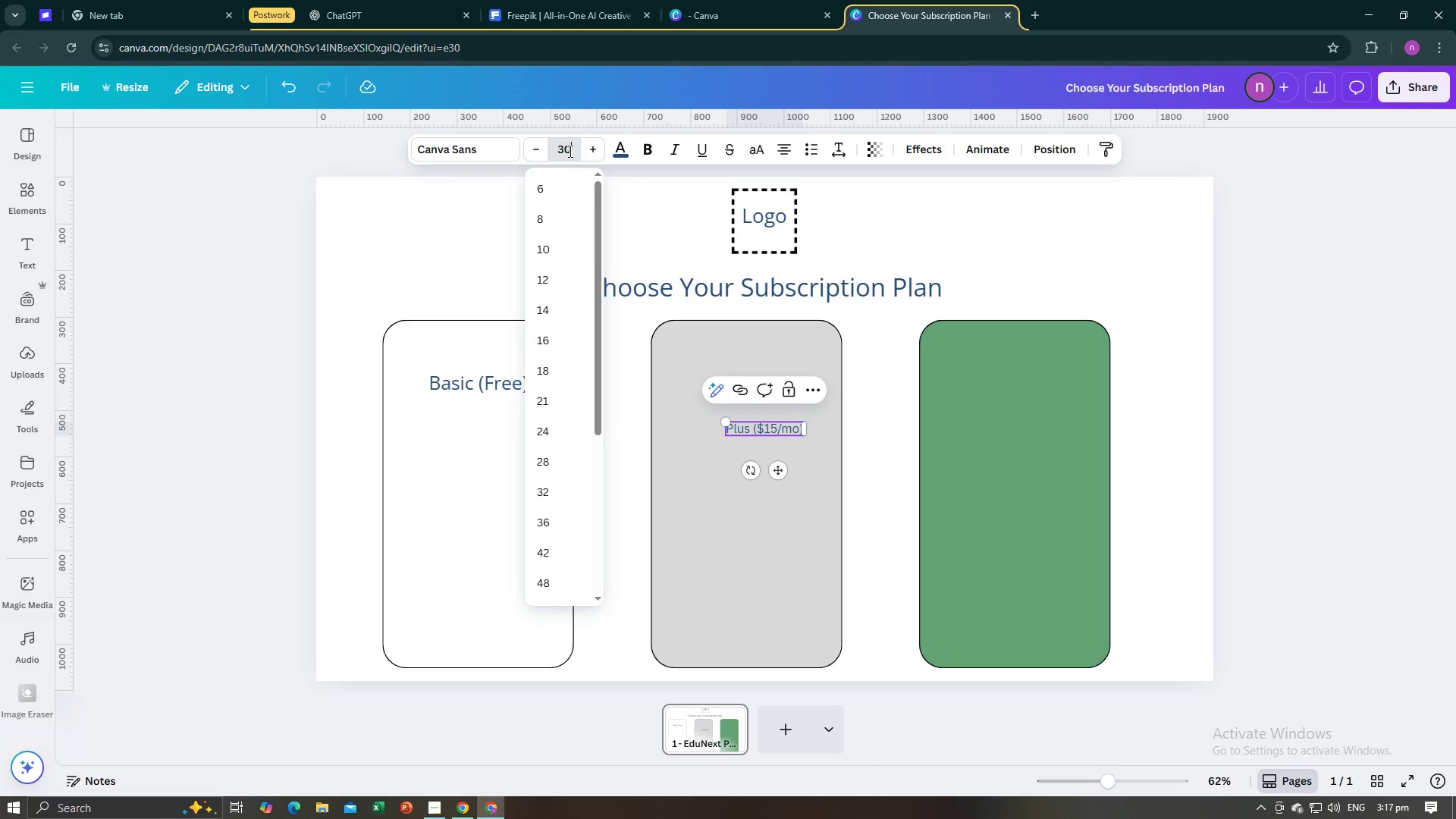 
key(Enter)
 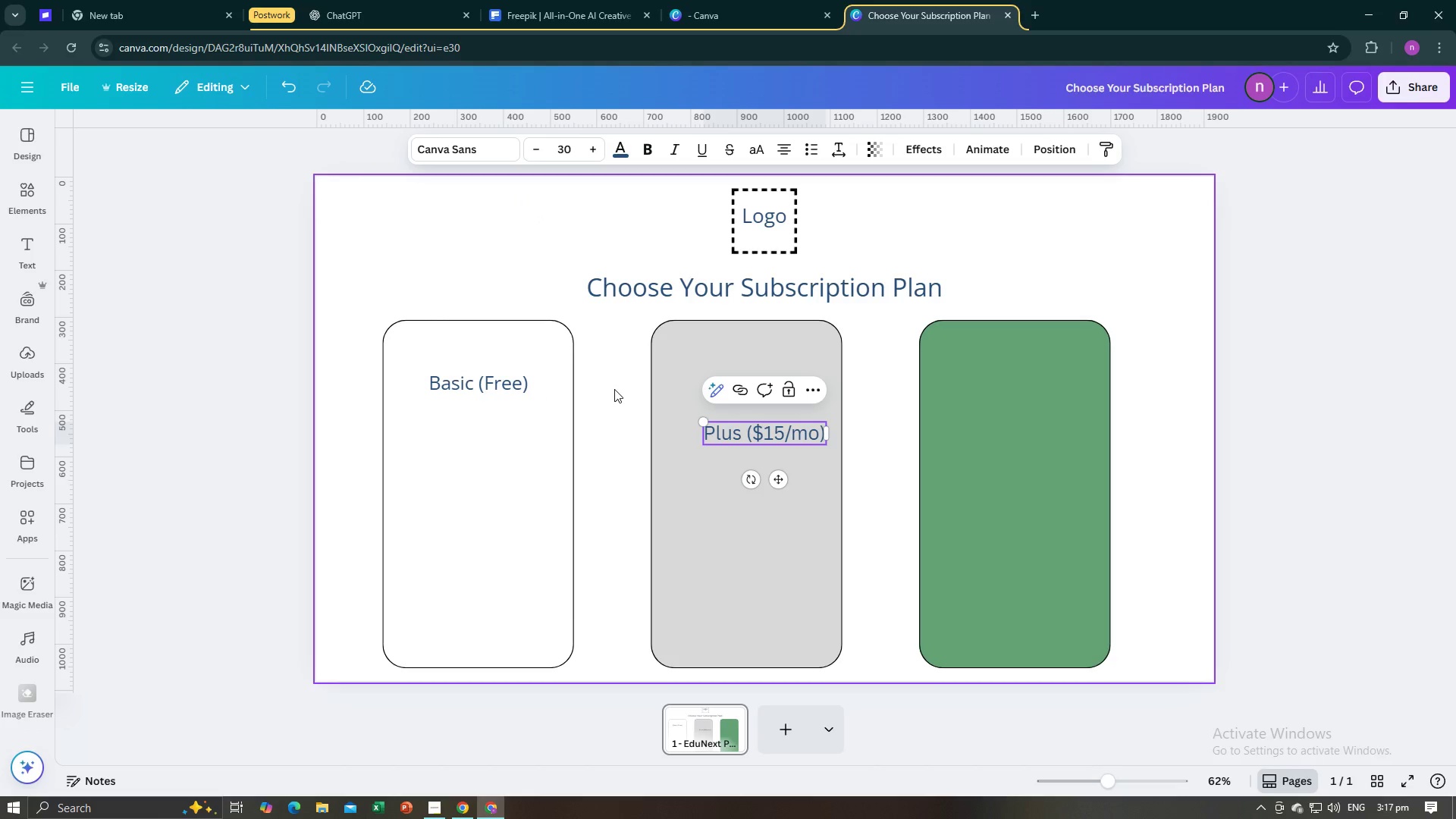 
left_click([613, 389])
 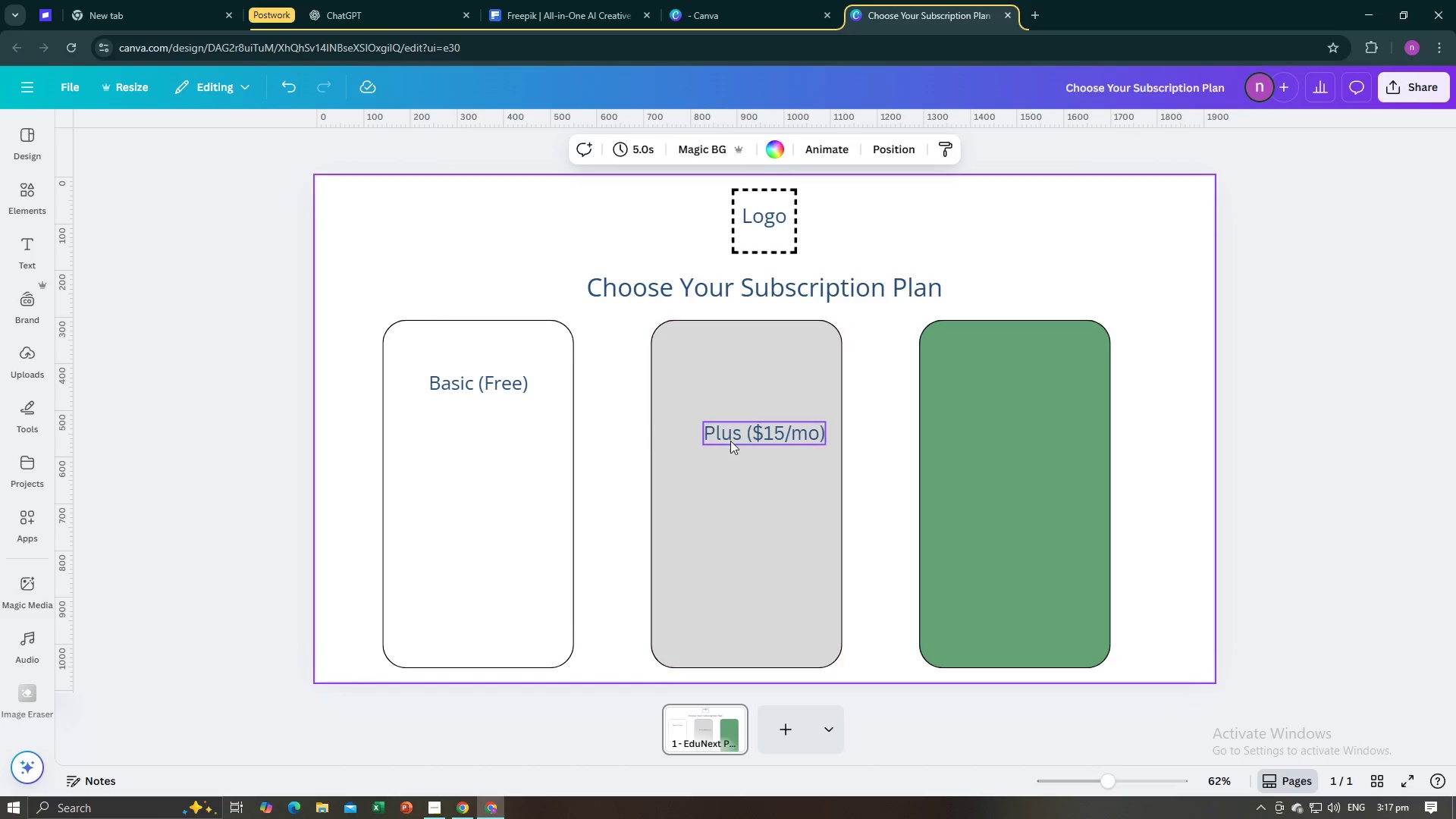 
left_click([730, 441])
 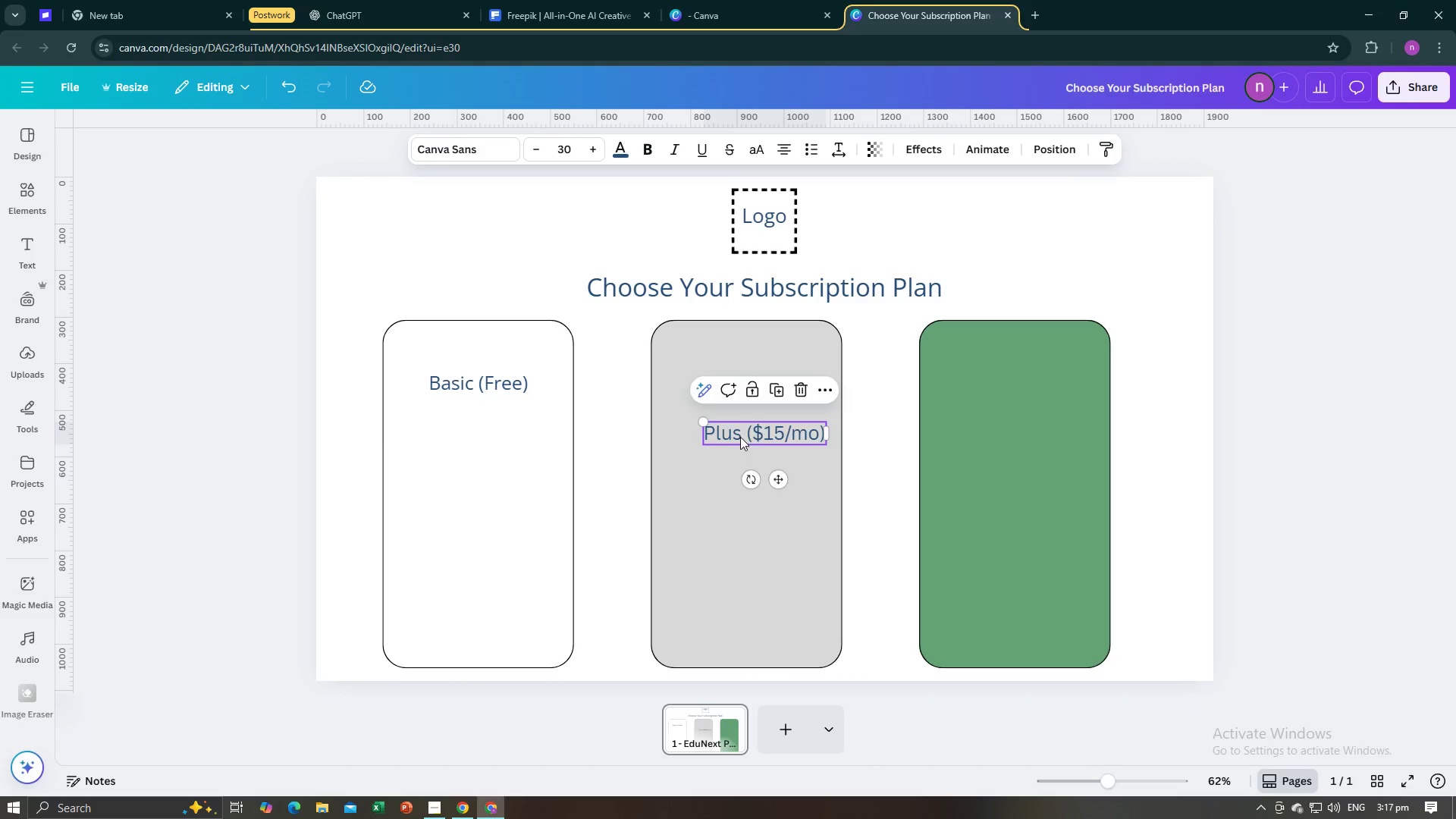 
left_click_drag(start_coordinate=[740, 438], to_coordinate=[726, 379])
 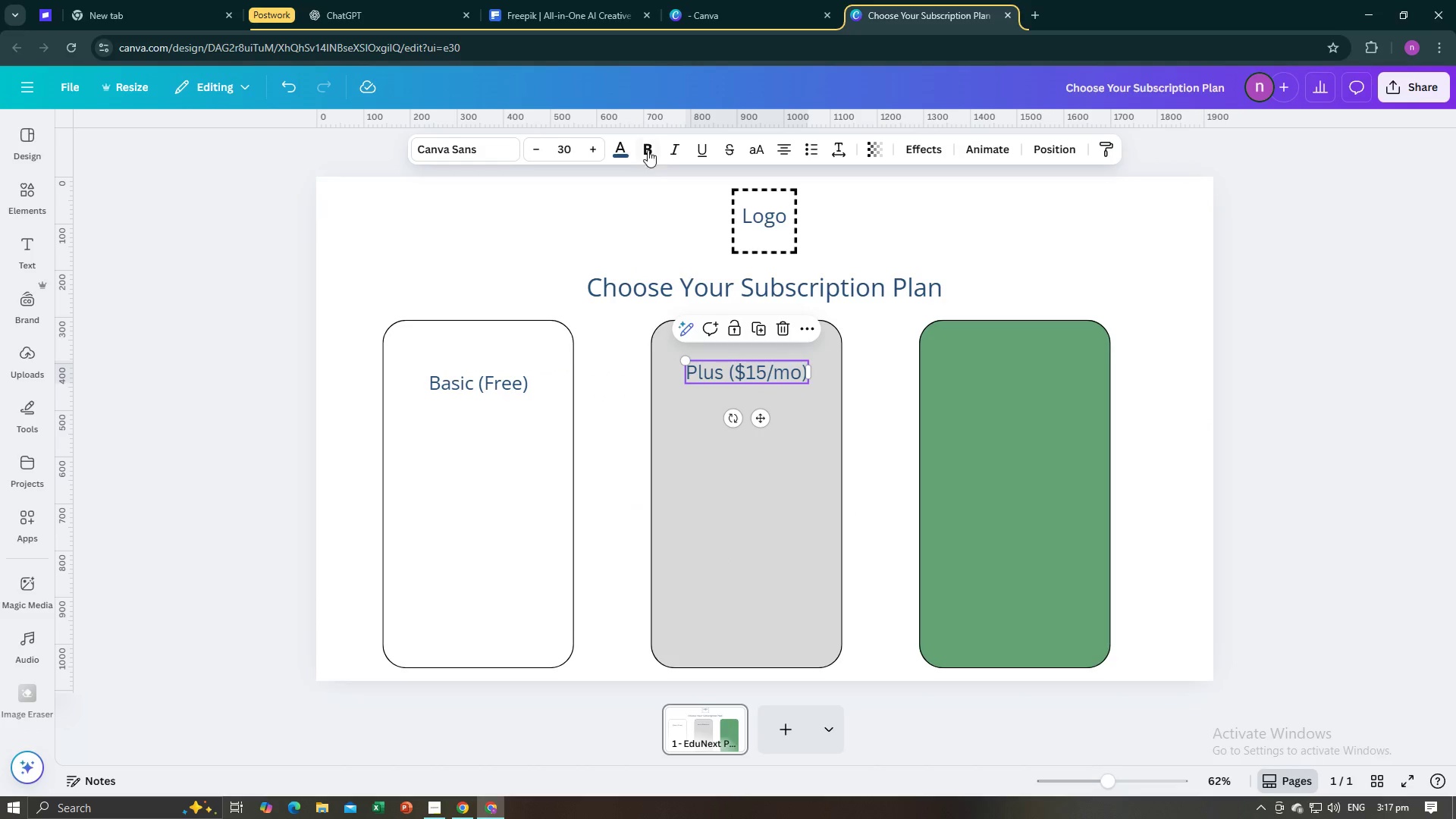 
left_click([655, 149])
 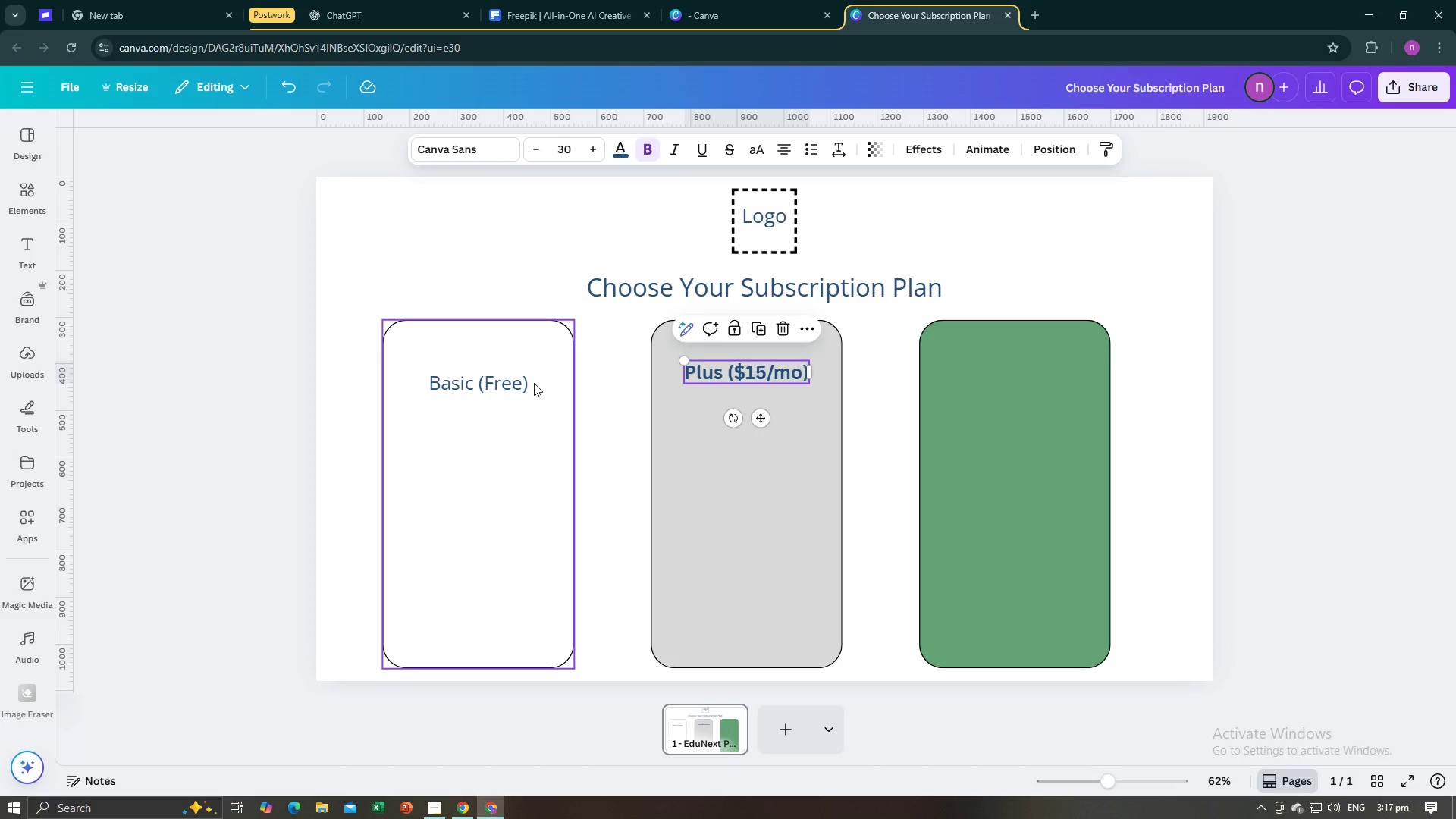 
left_click([519, 385])
 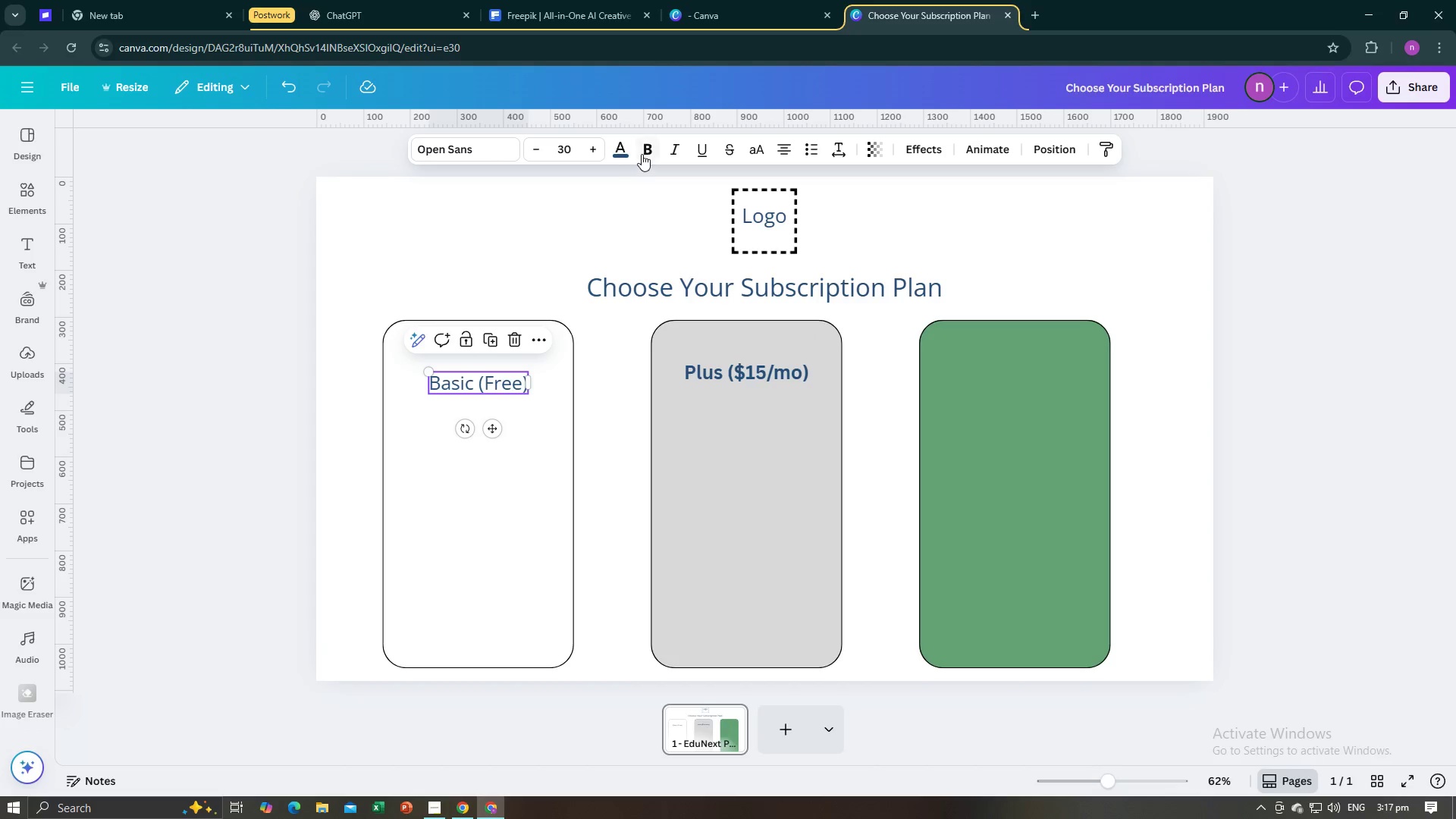 
left_click([643, 153])
 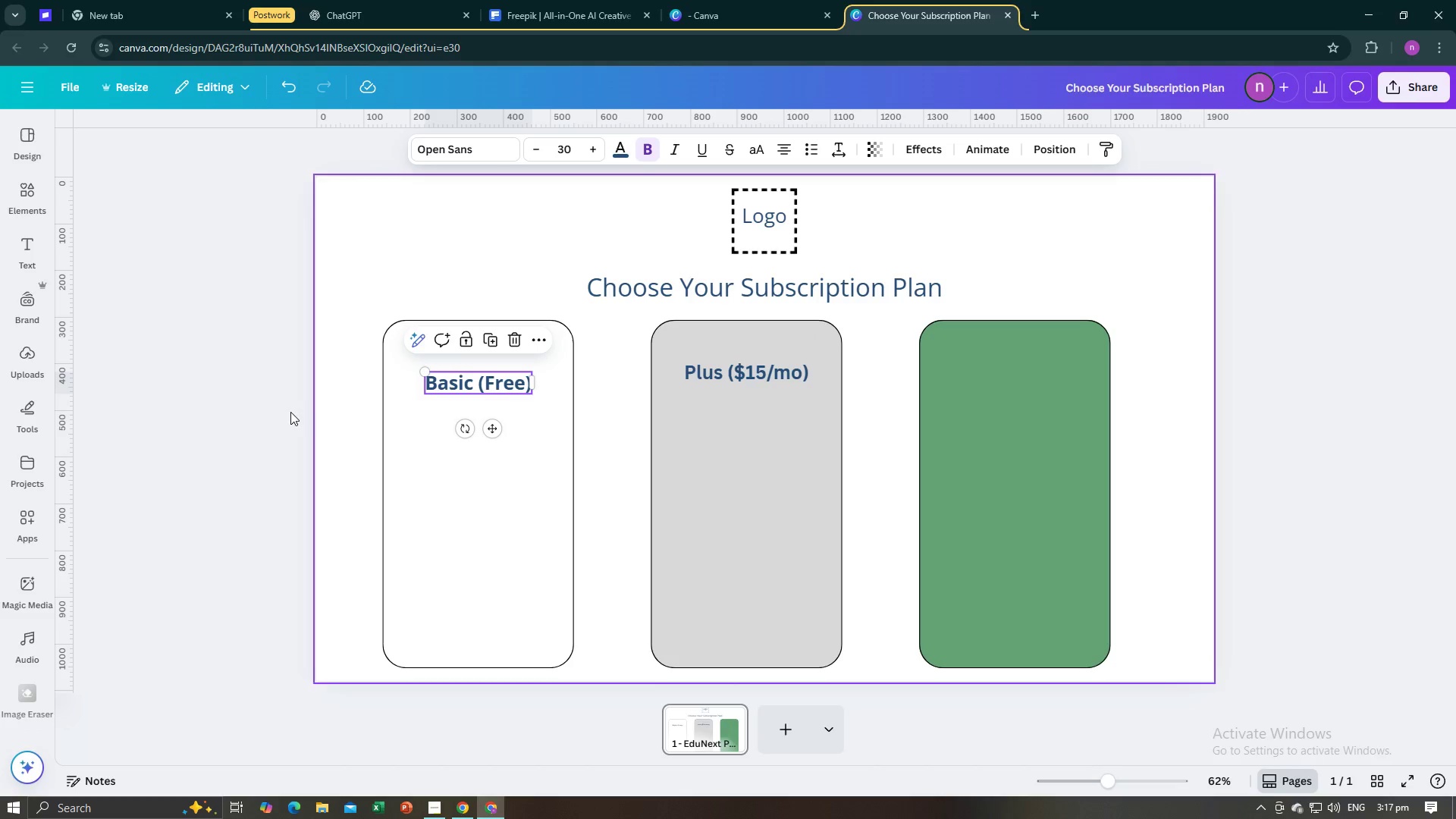 
left_click([272, 416])
 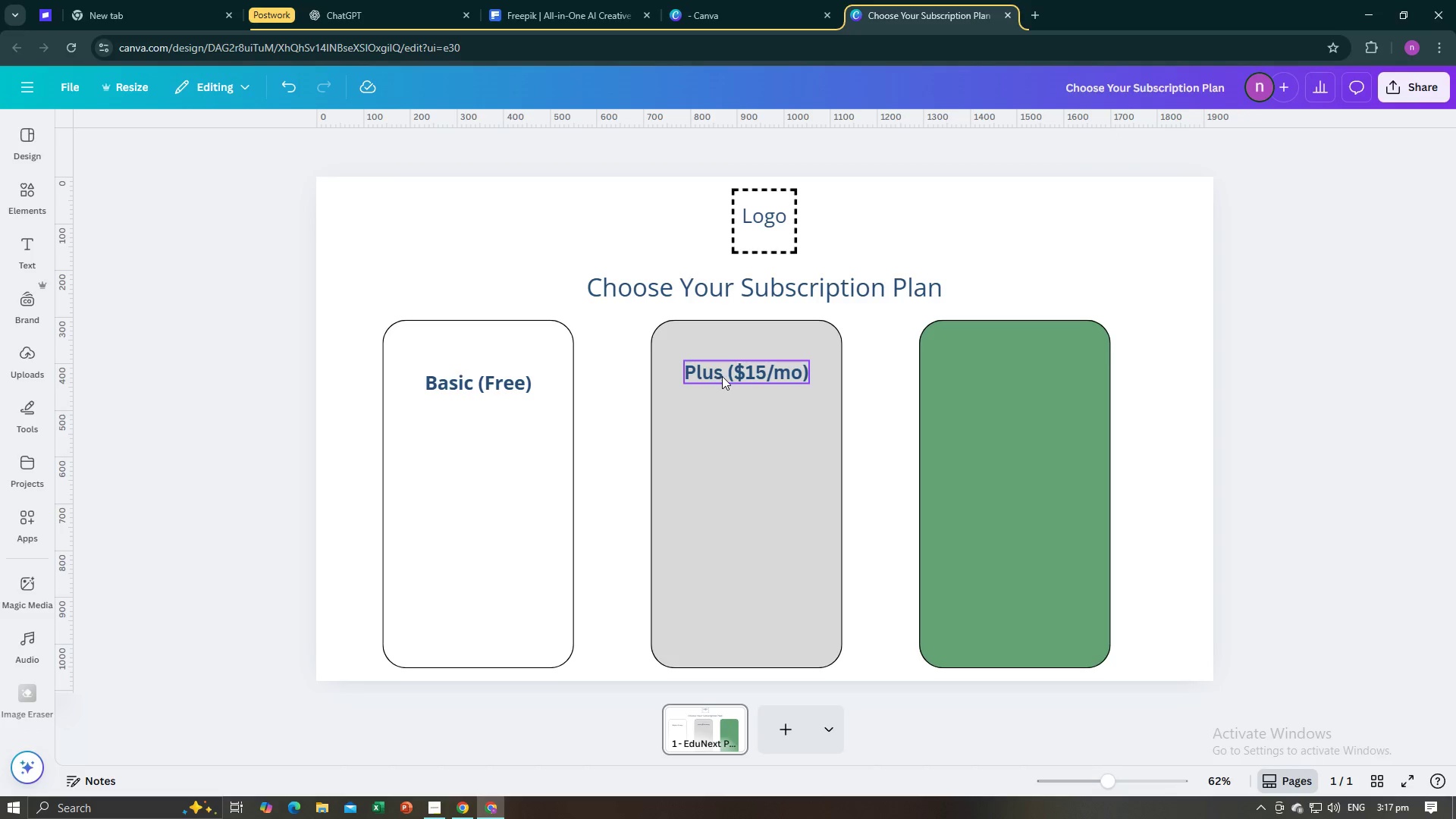 
left_click_drag(start_coordinate=[733, 374], to_coordinate=[734, 384])
 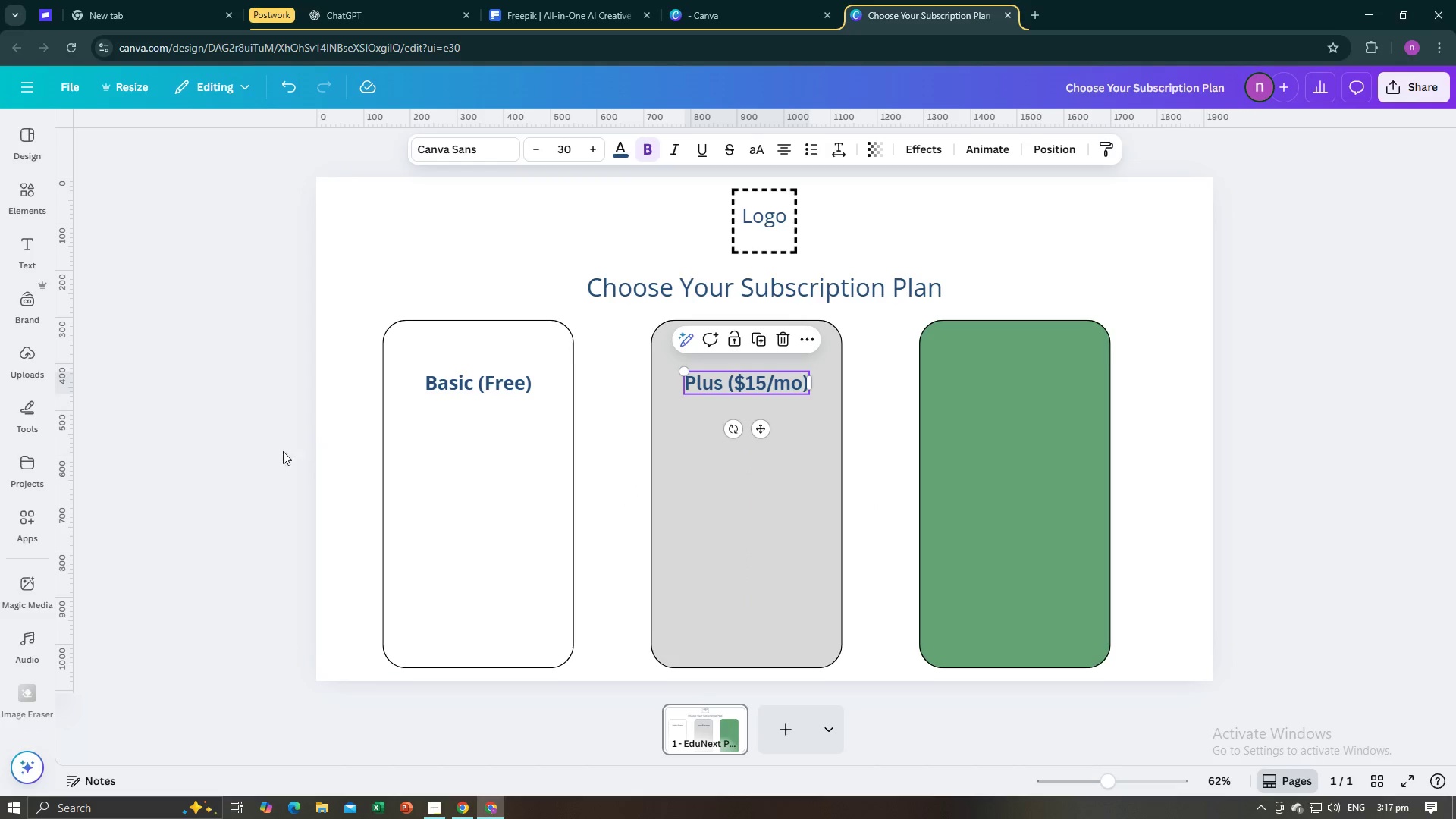 
left_click([242, 453])
 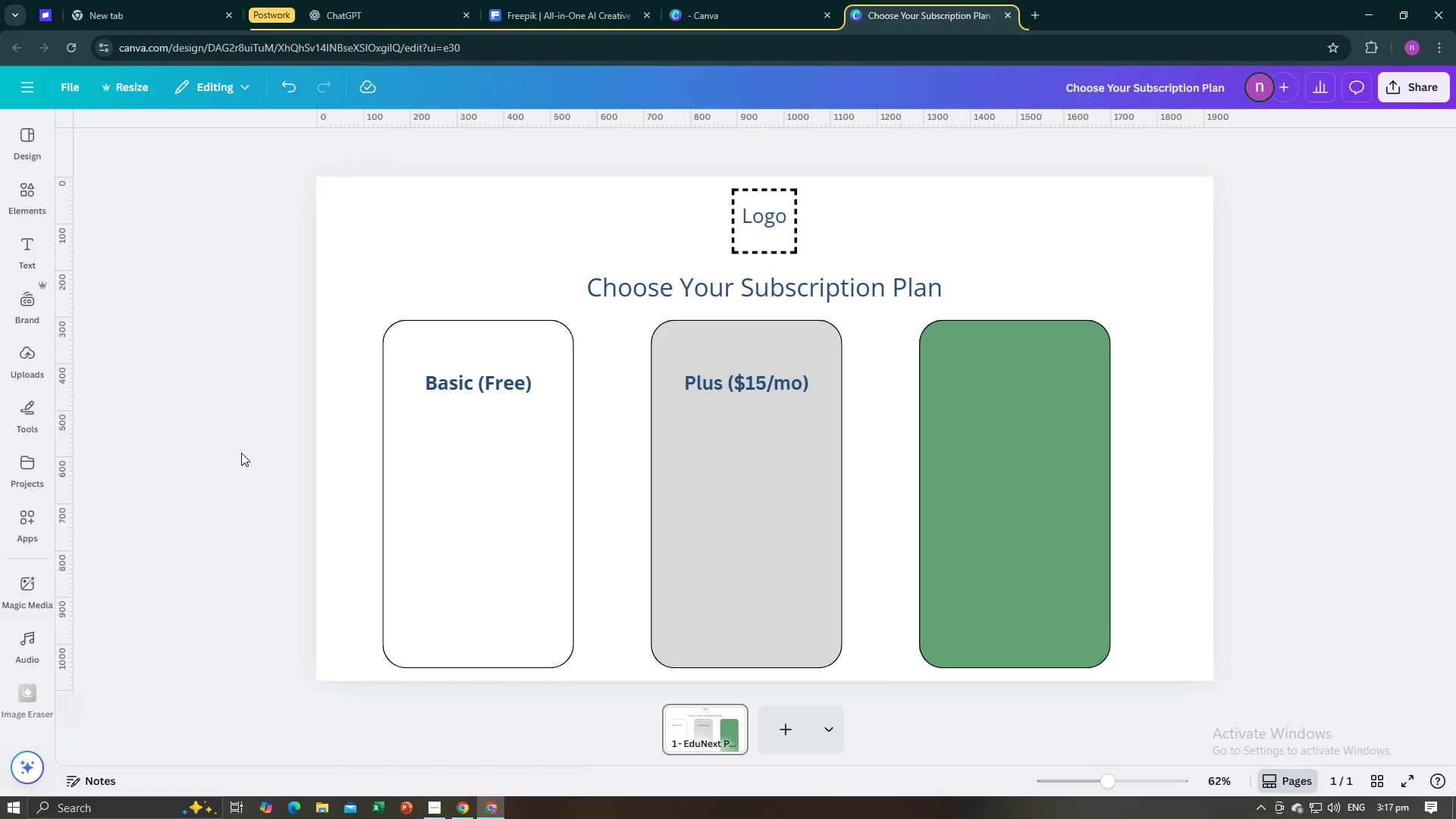 
key(Alt+AltLeft)
 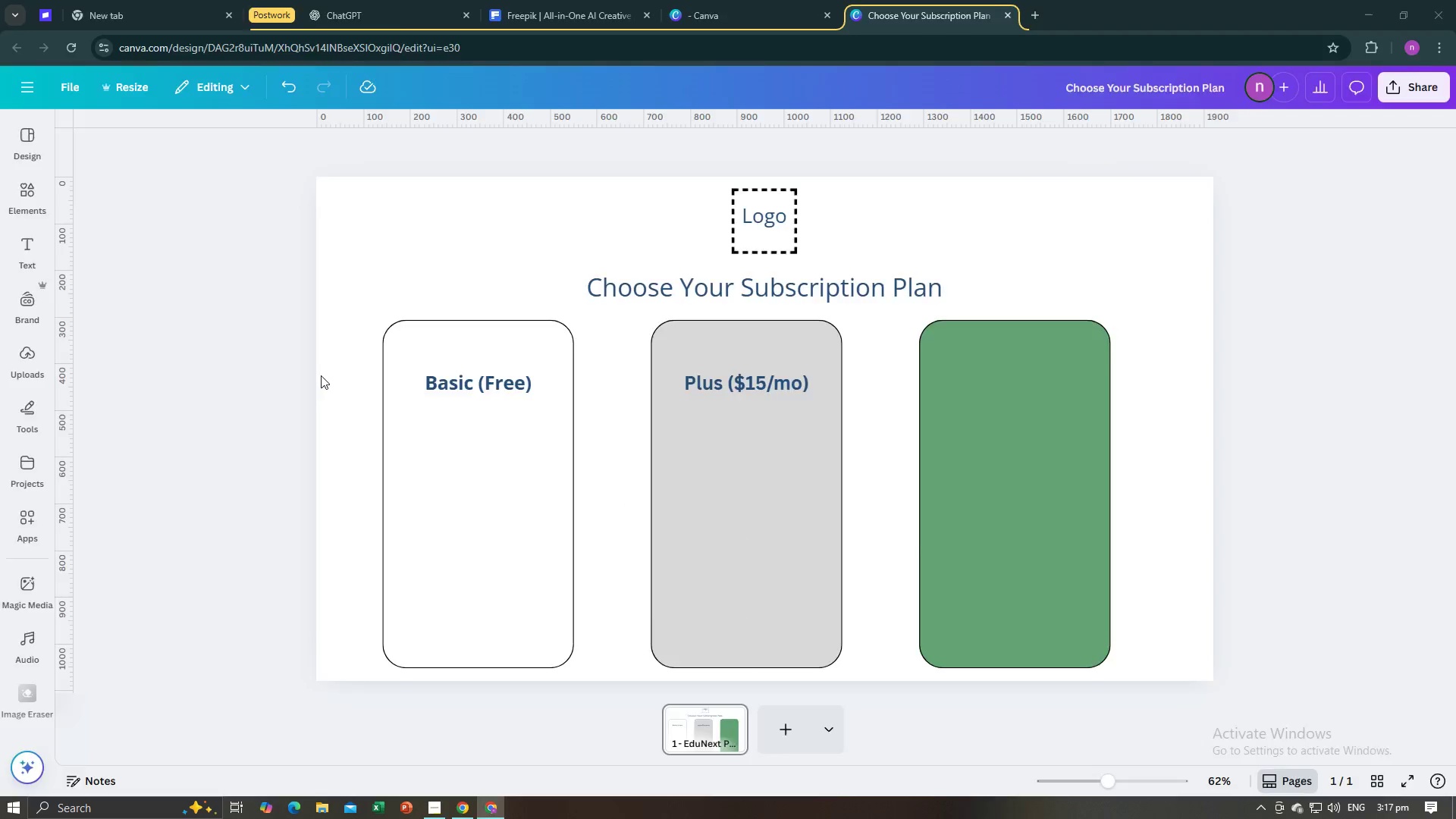 
key(Alt+Tab)
 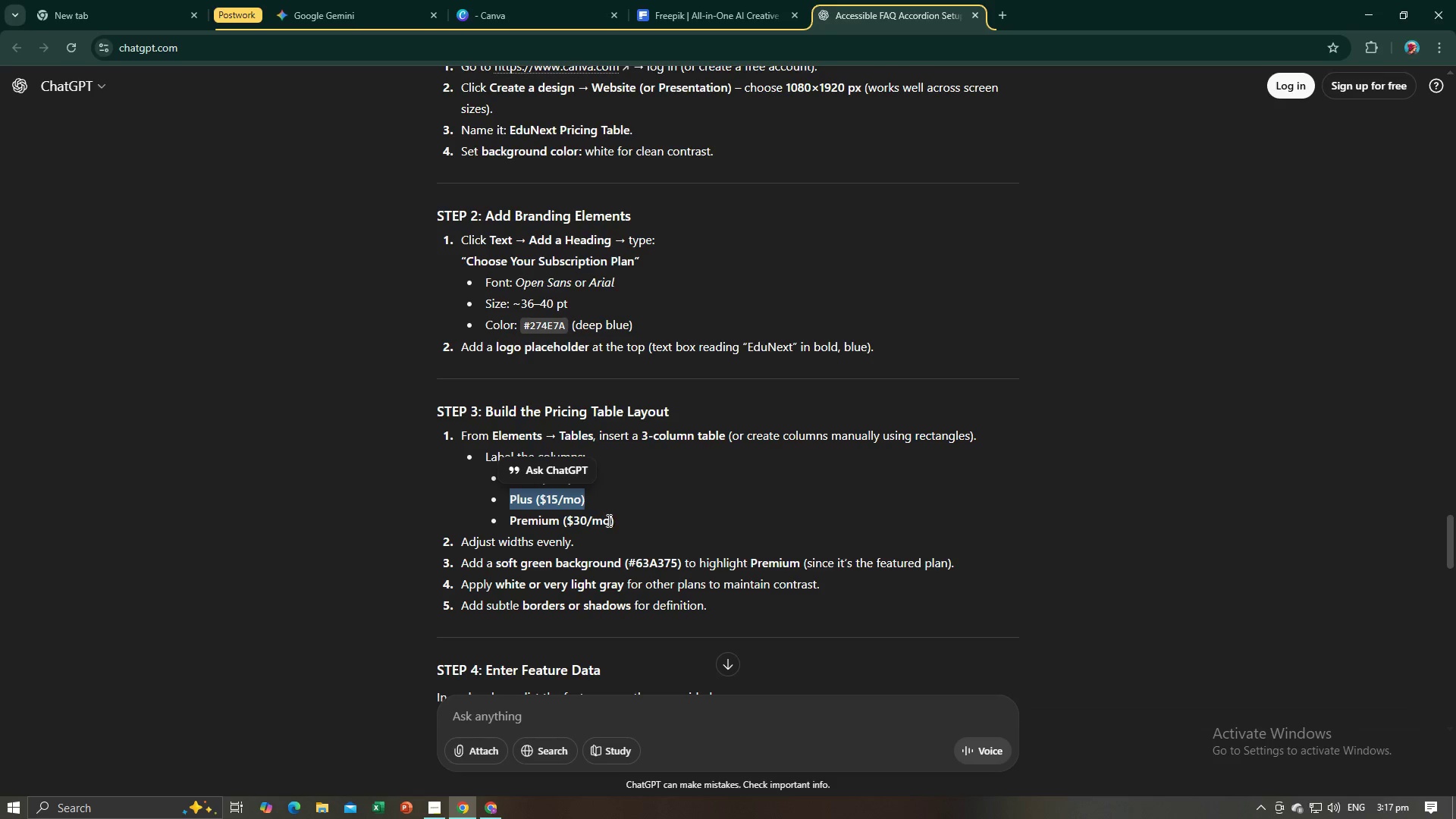 
left_click_drag(start_coordinate=[614, 520], to_coordinate=[512, 522])
 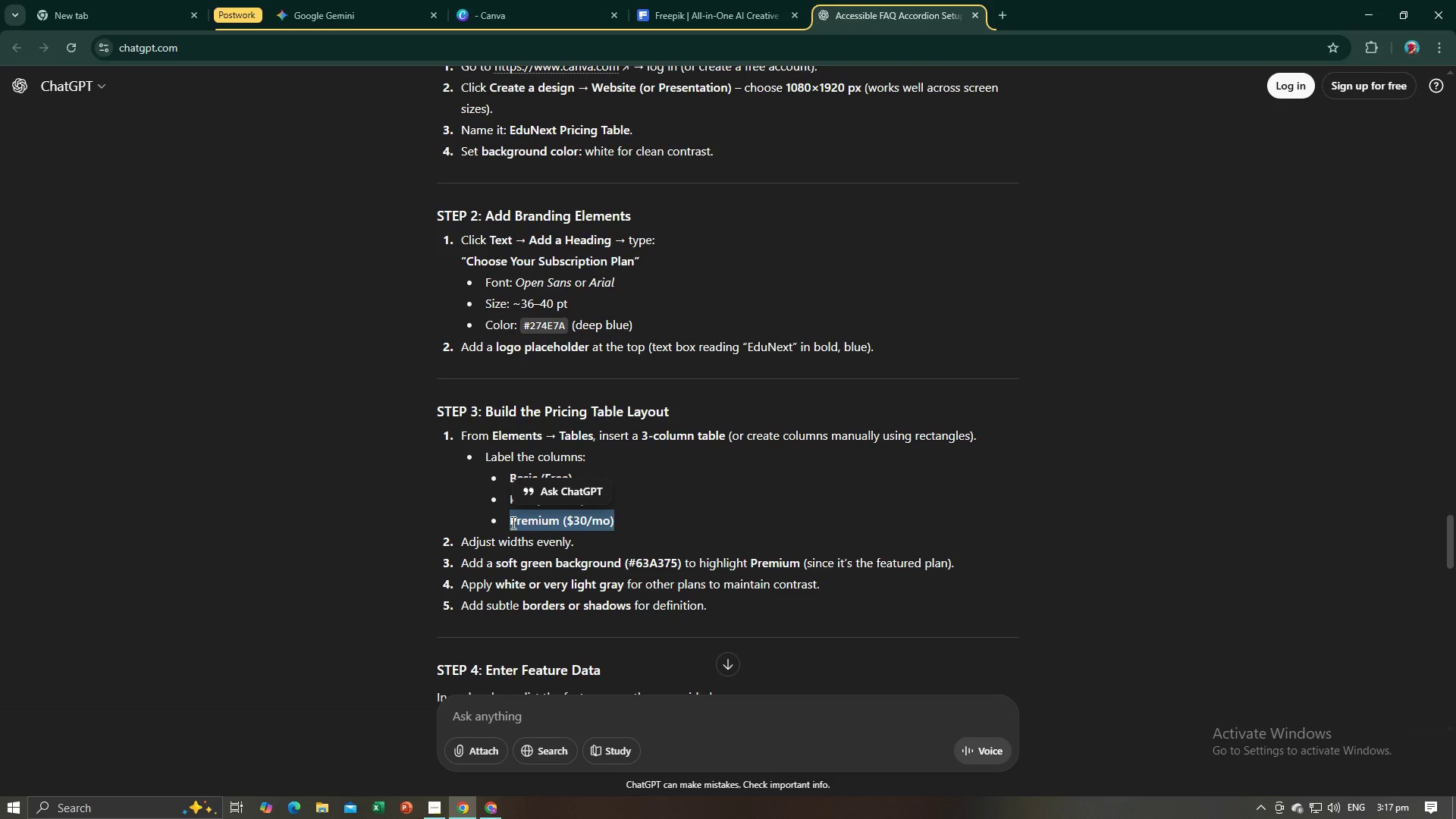 
key(Control+C)
 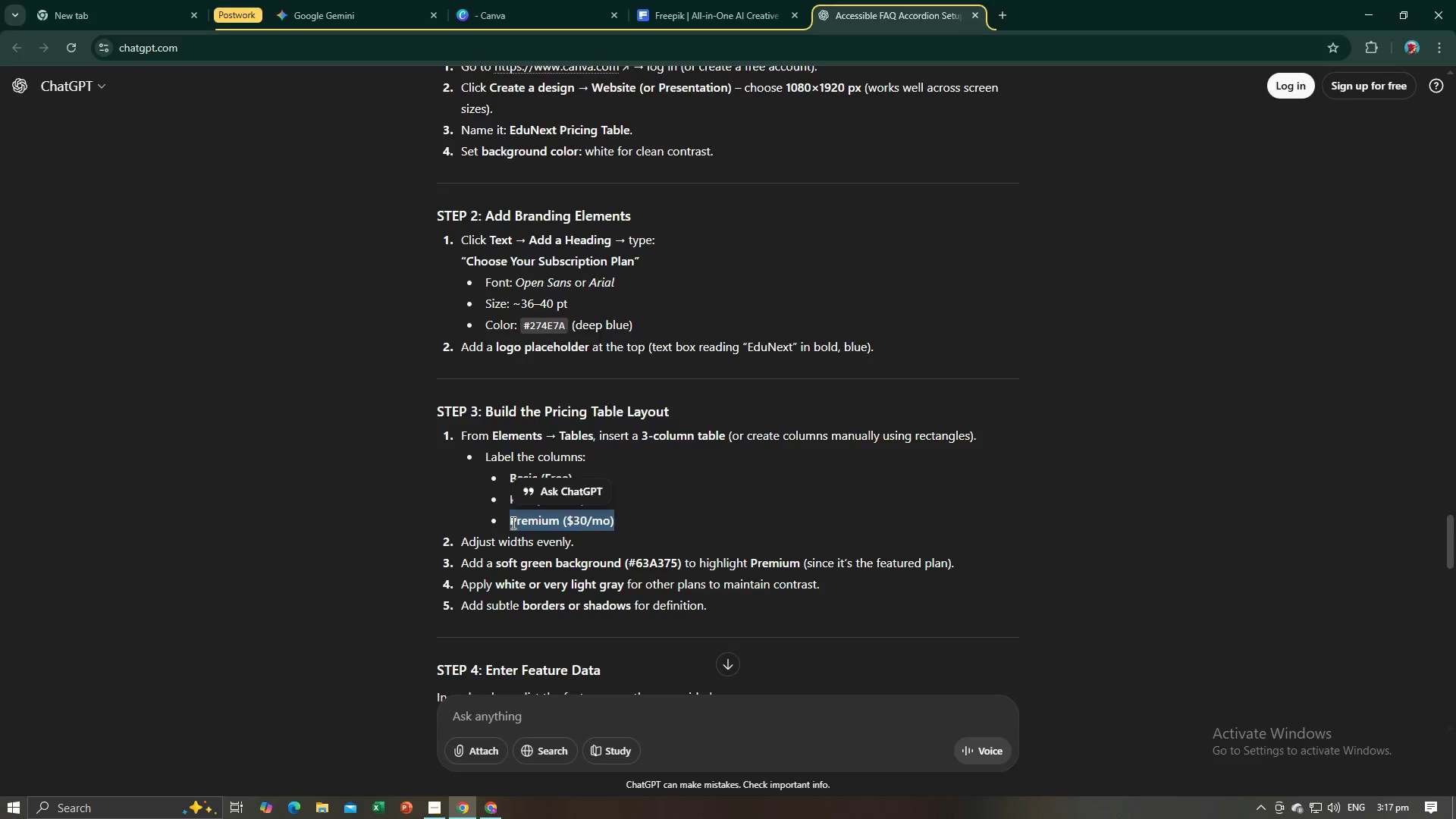 
key(Alt+AltLeft)
 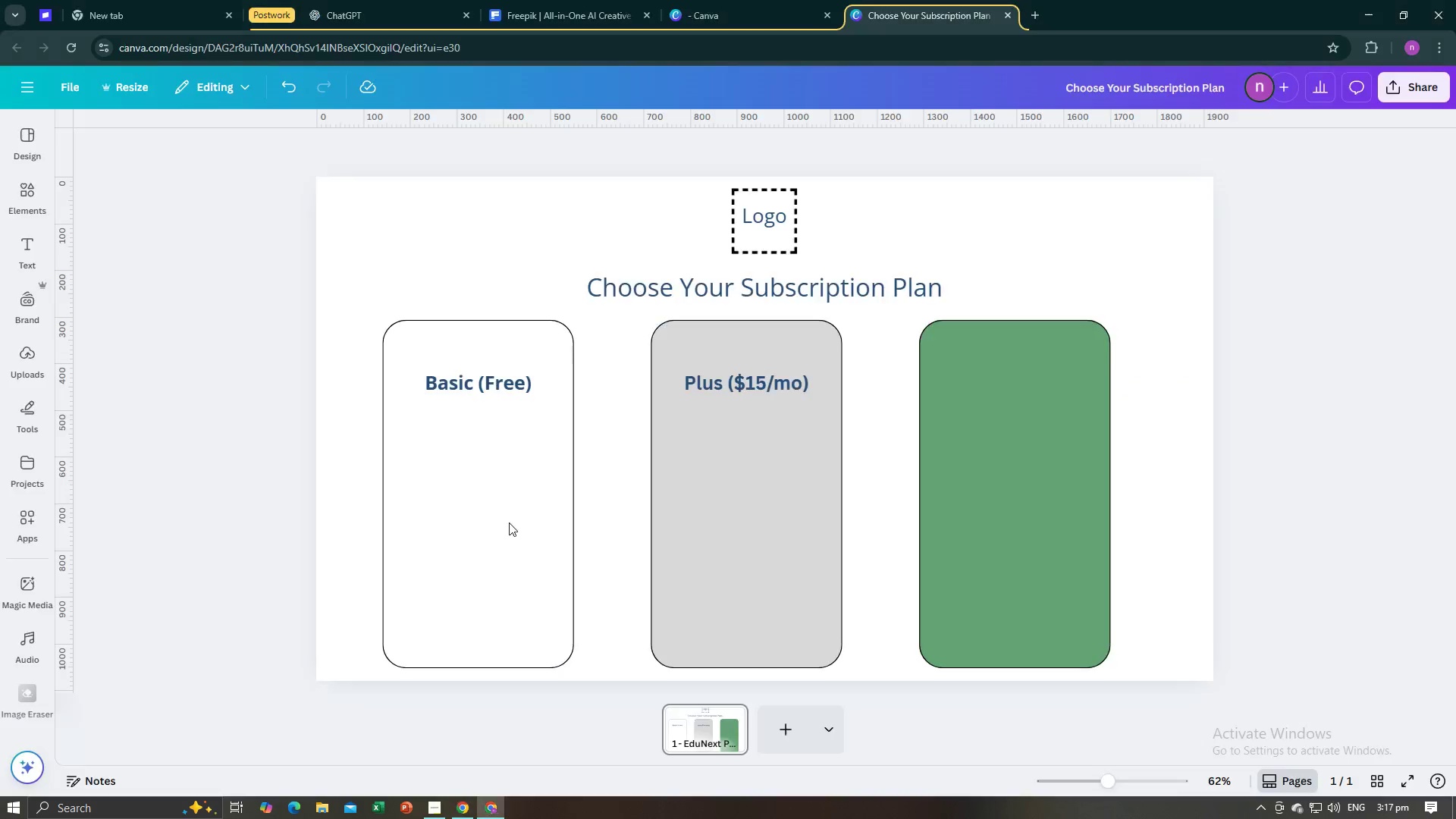 
key(Alt+Tab)
 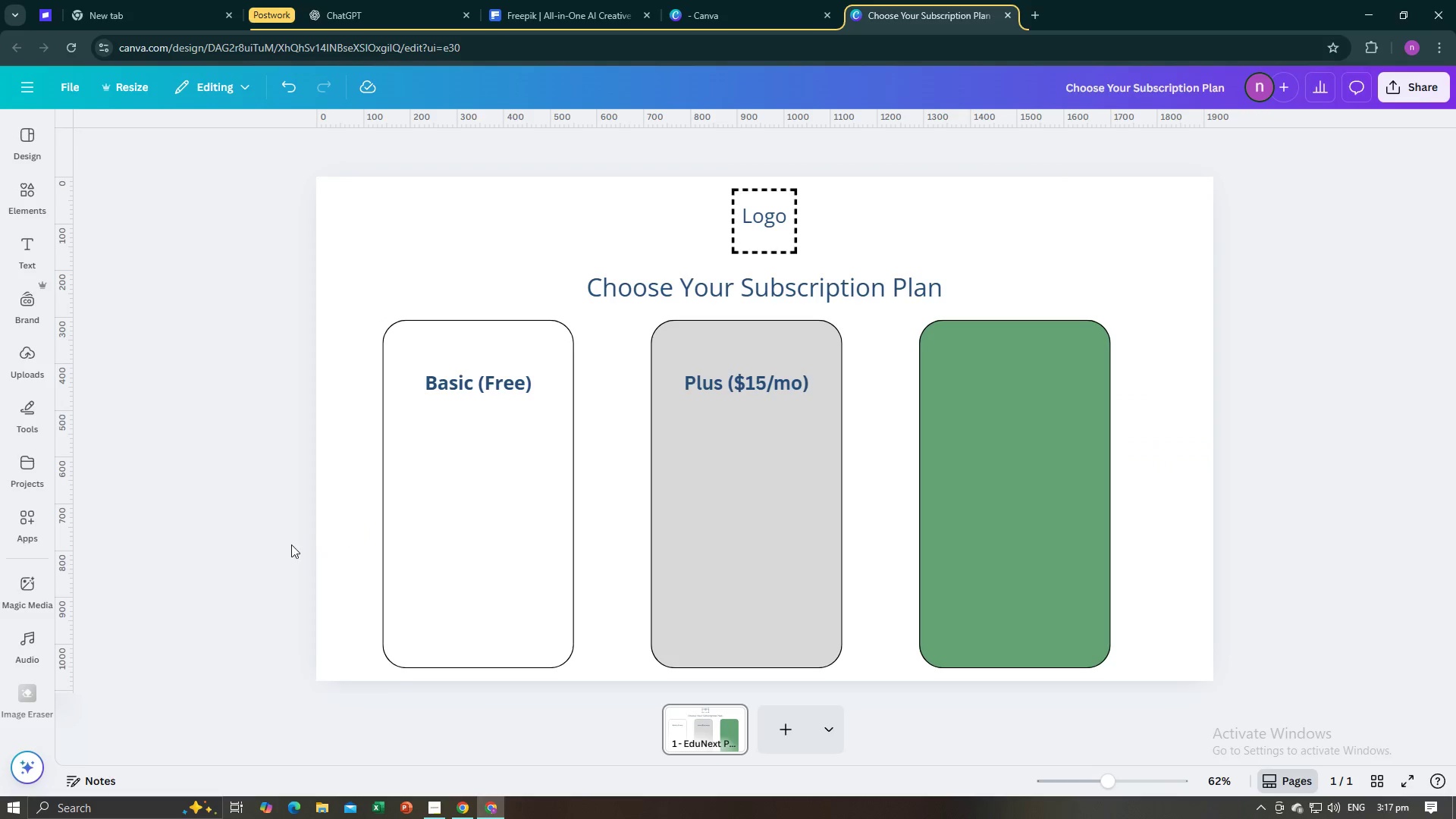 
left_click([261, 547])
 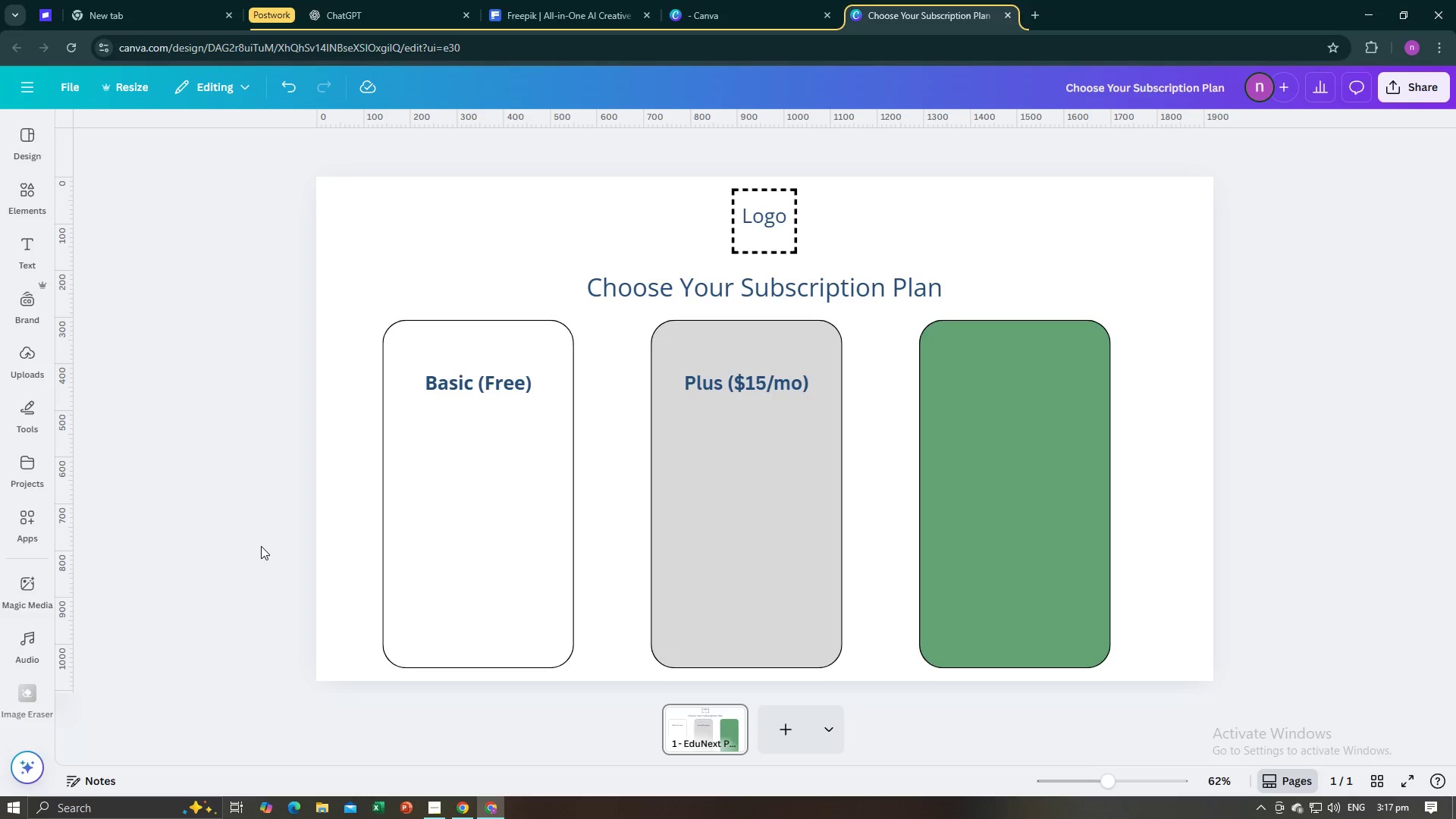 
key(Control+V)
 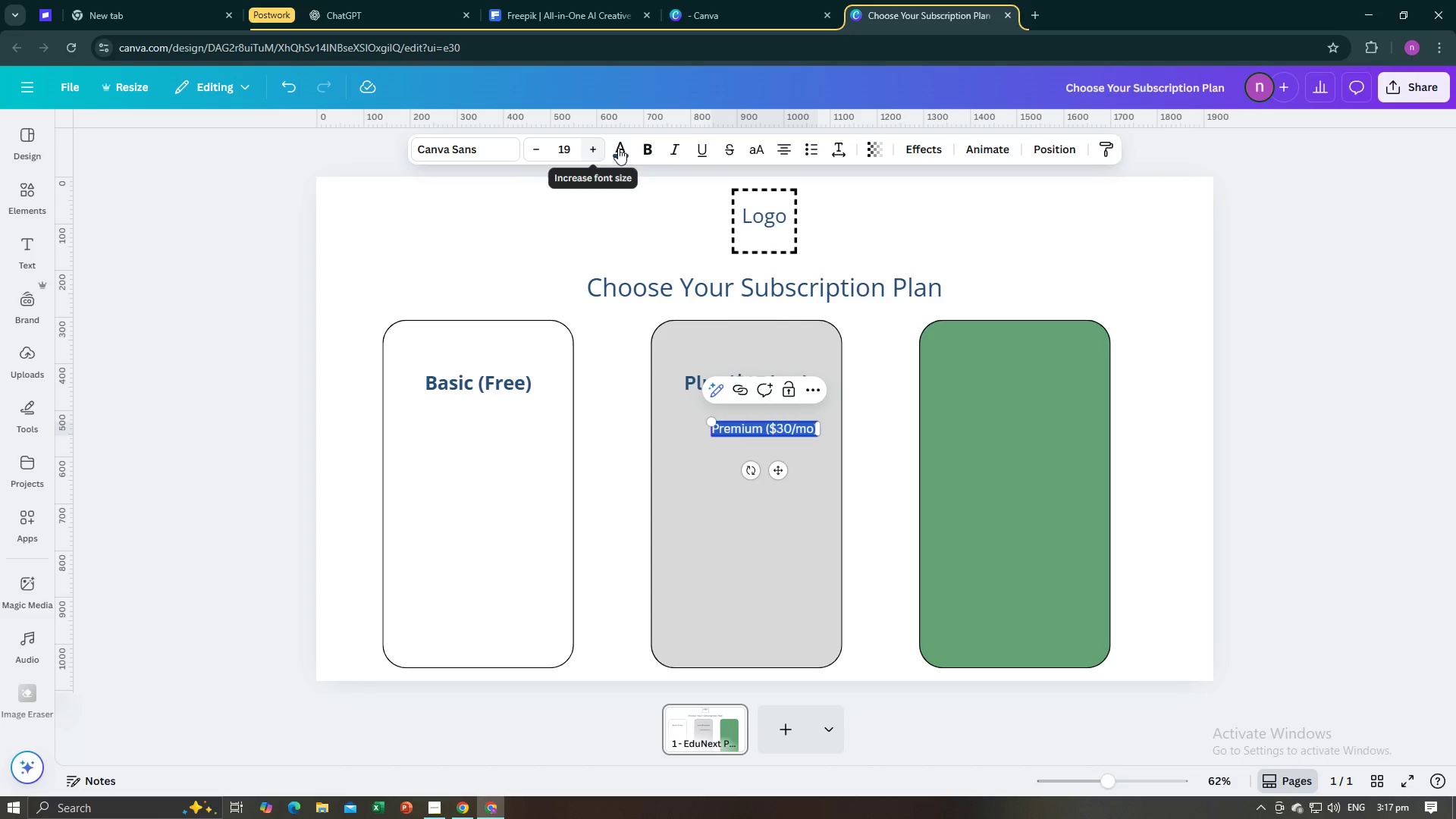 
left_click([647, 149])
 